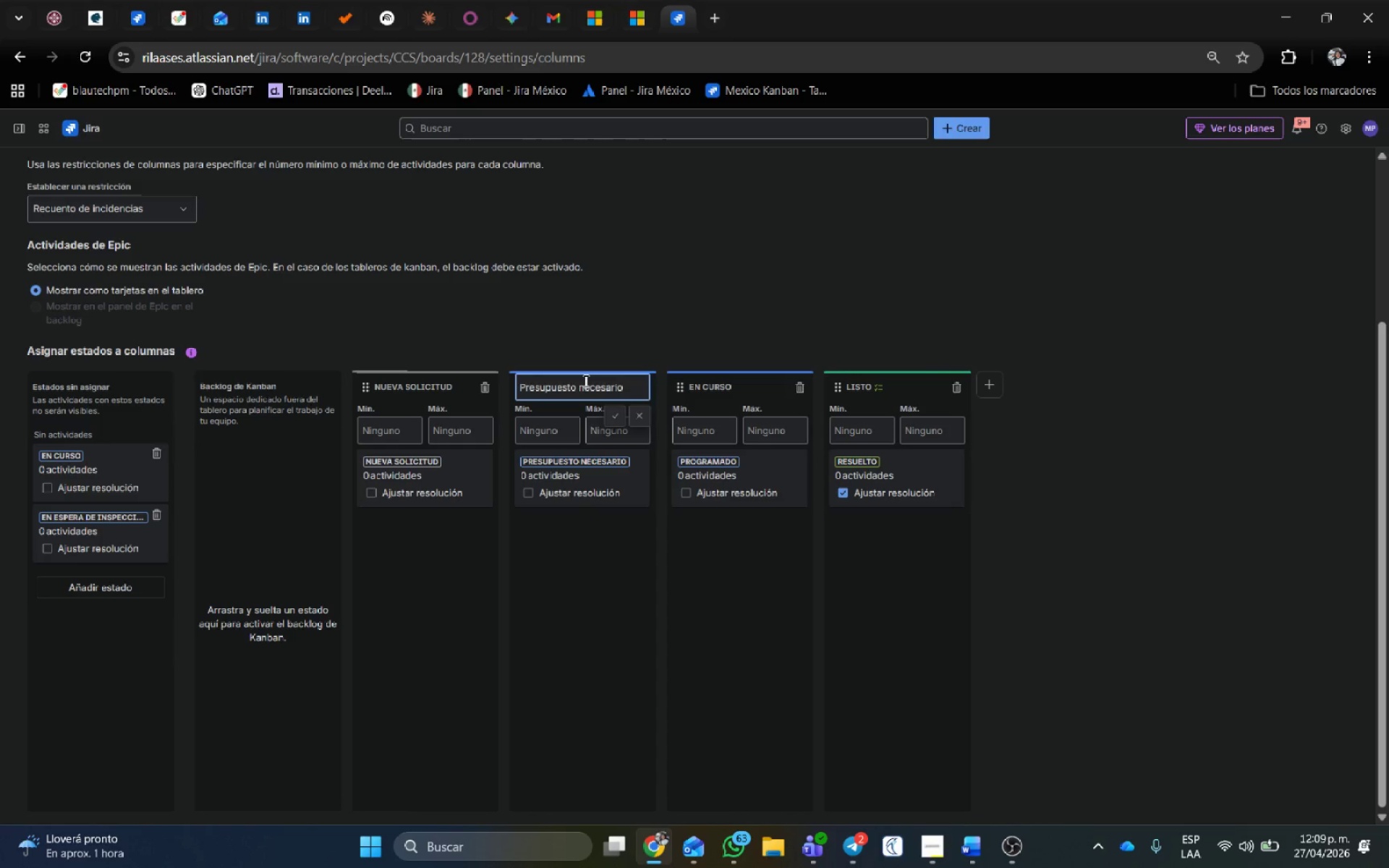 
key(Enter)
 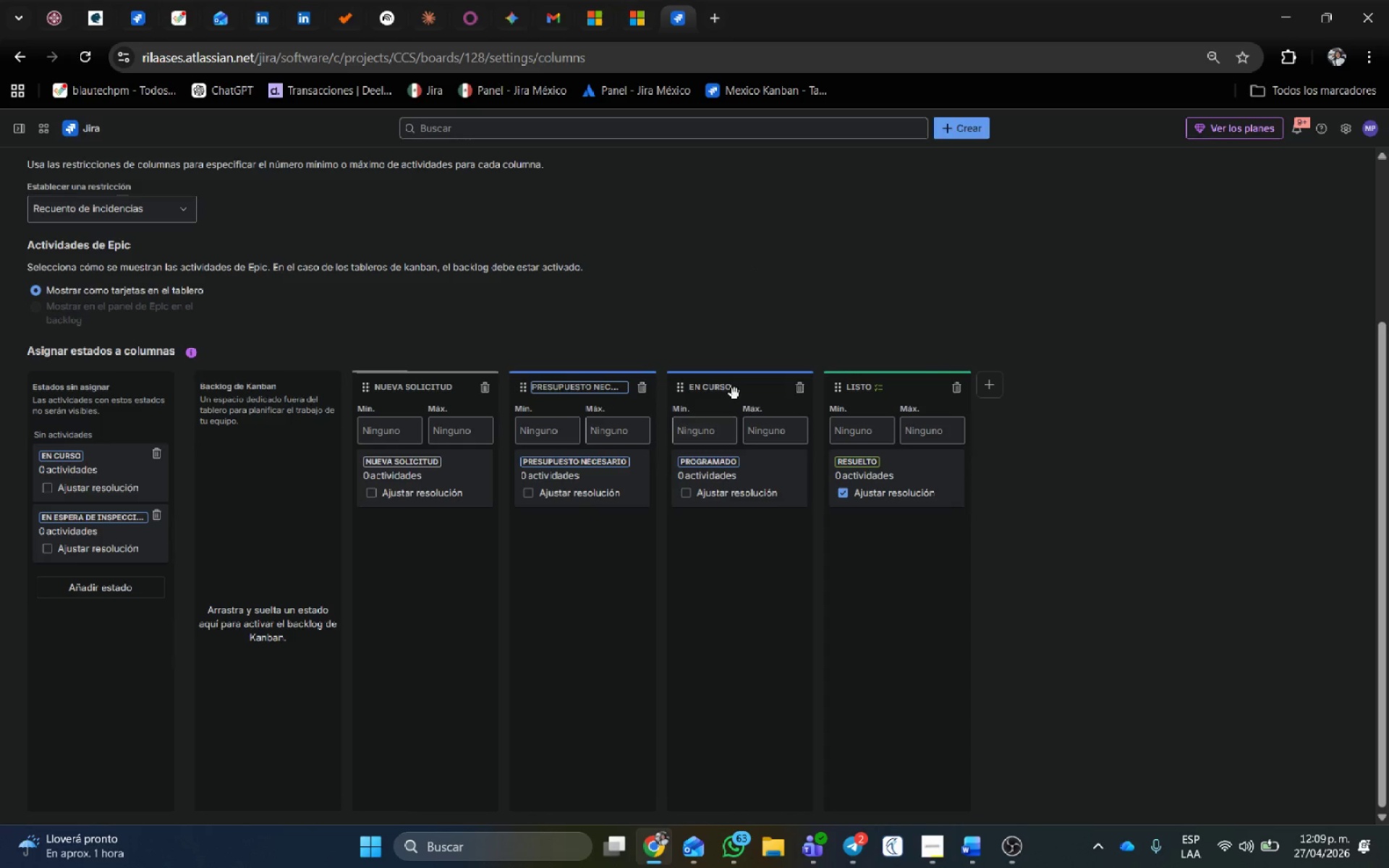 
double_click([735, 392])
 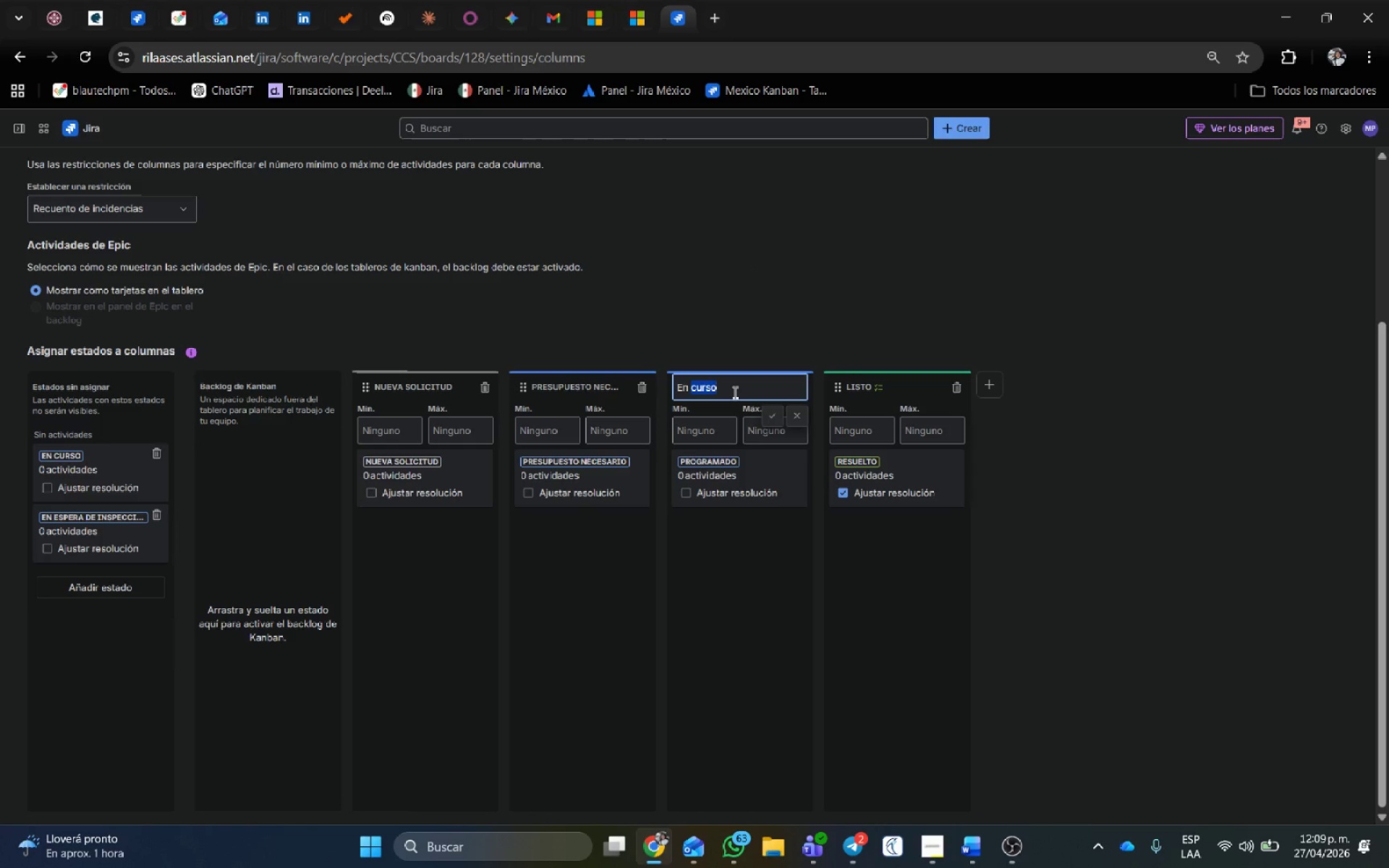 
key(Backspace)
key(Backspace)
key(Backspace)
key(Backspace)
type(Programado)
 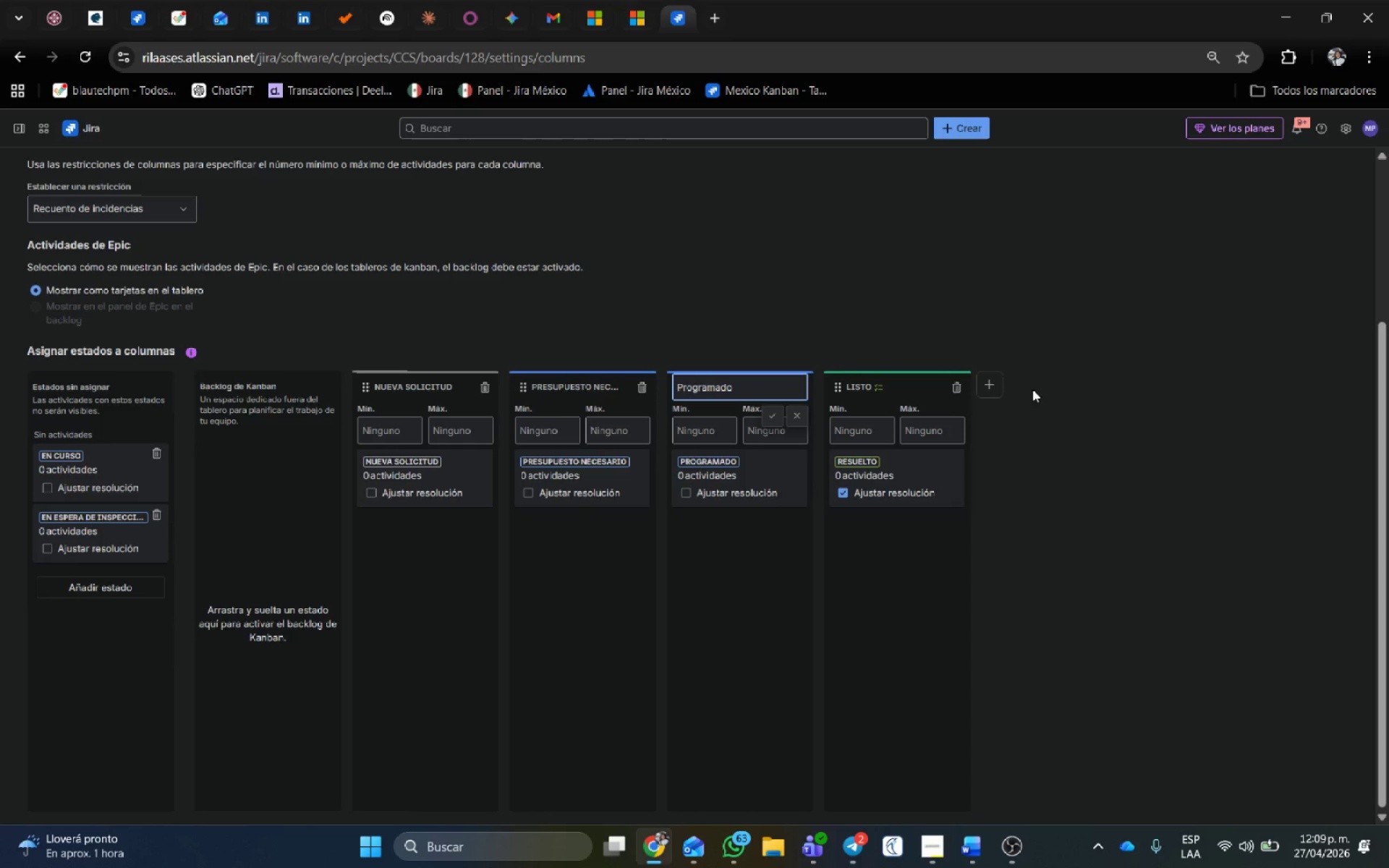 
left_click([993, 385])
 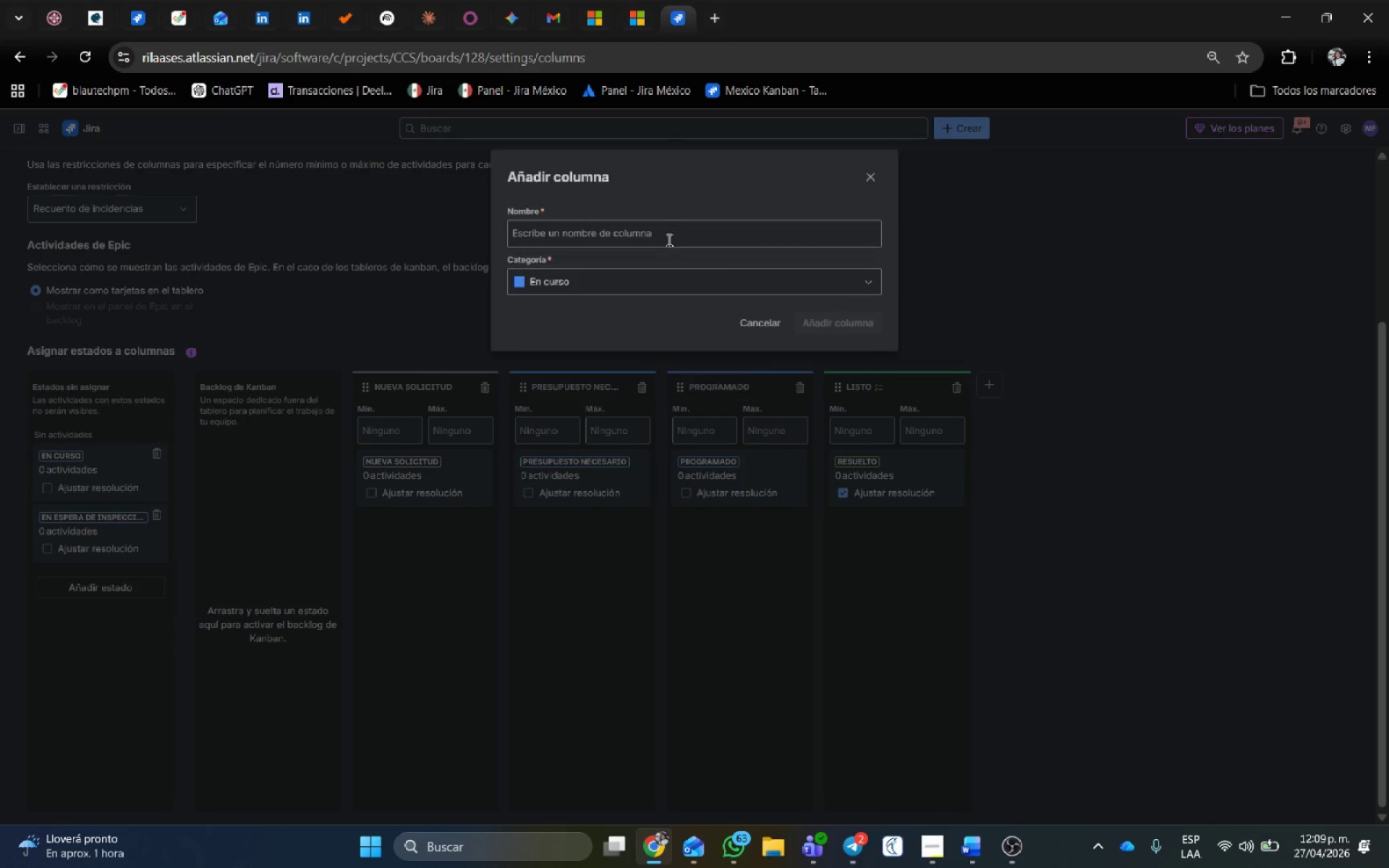 
left_click([664, 226])
 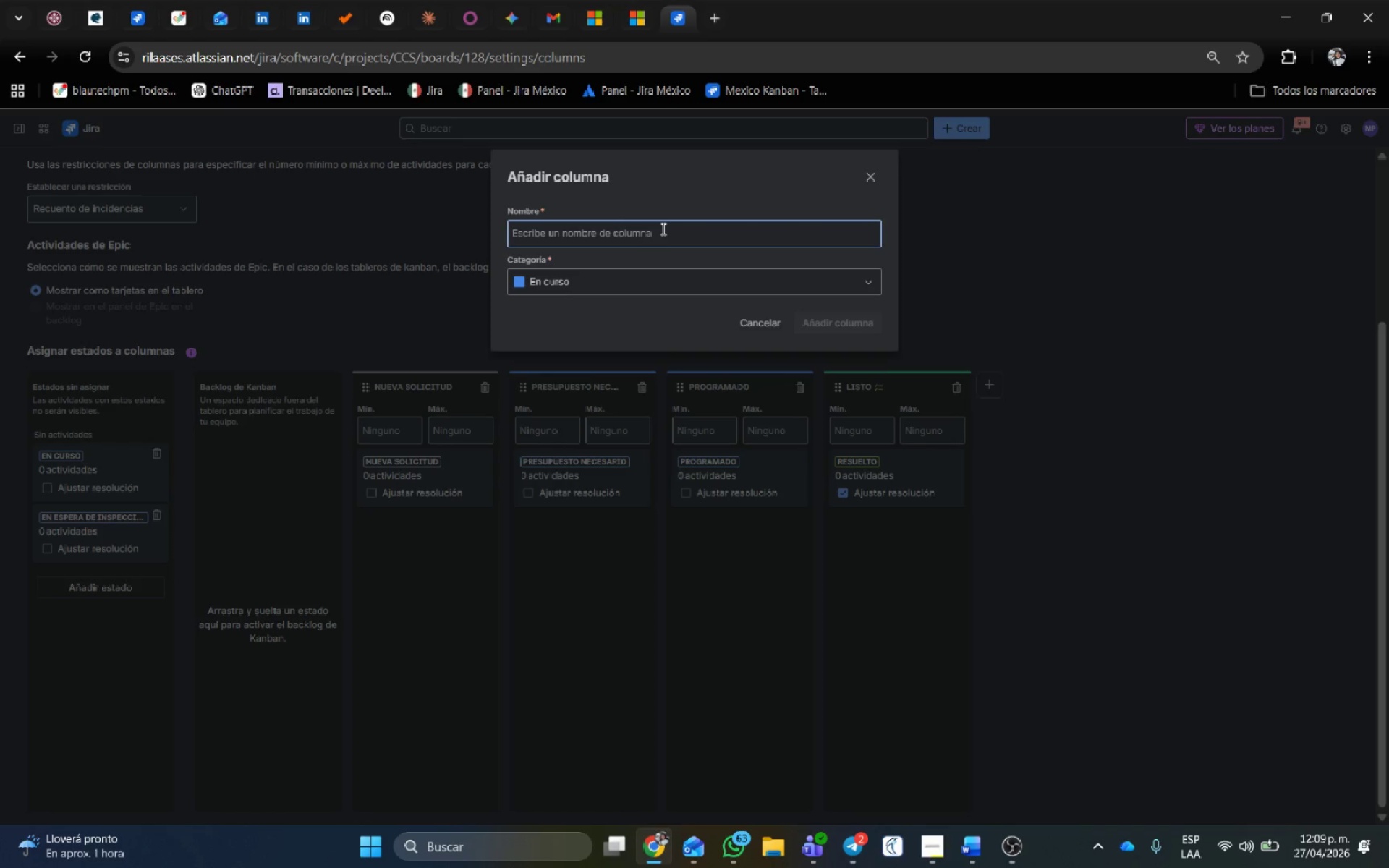 
type(En curso)
 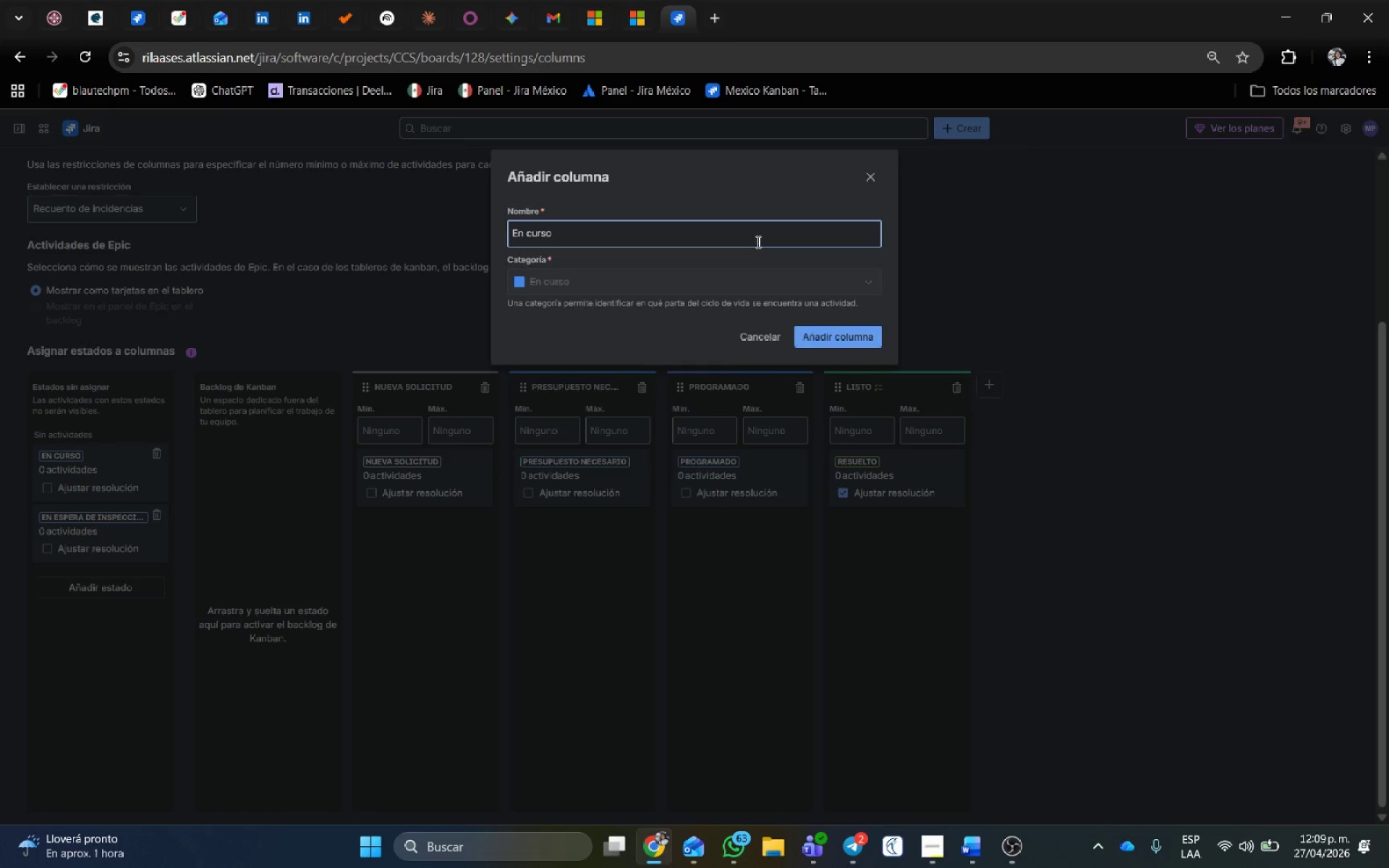 
left_click([832, 333])
 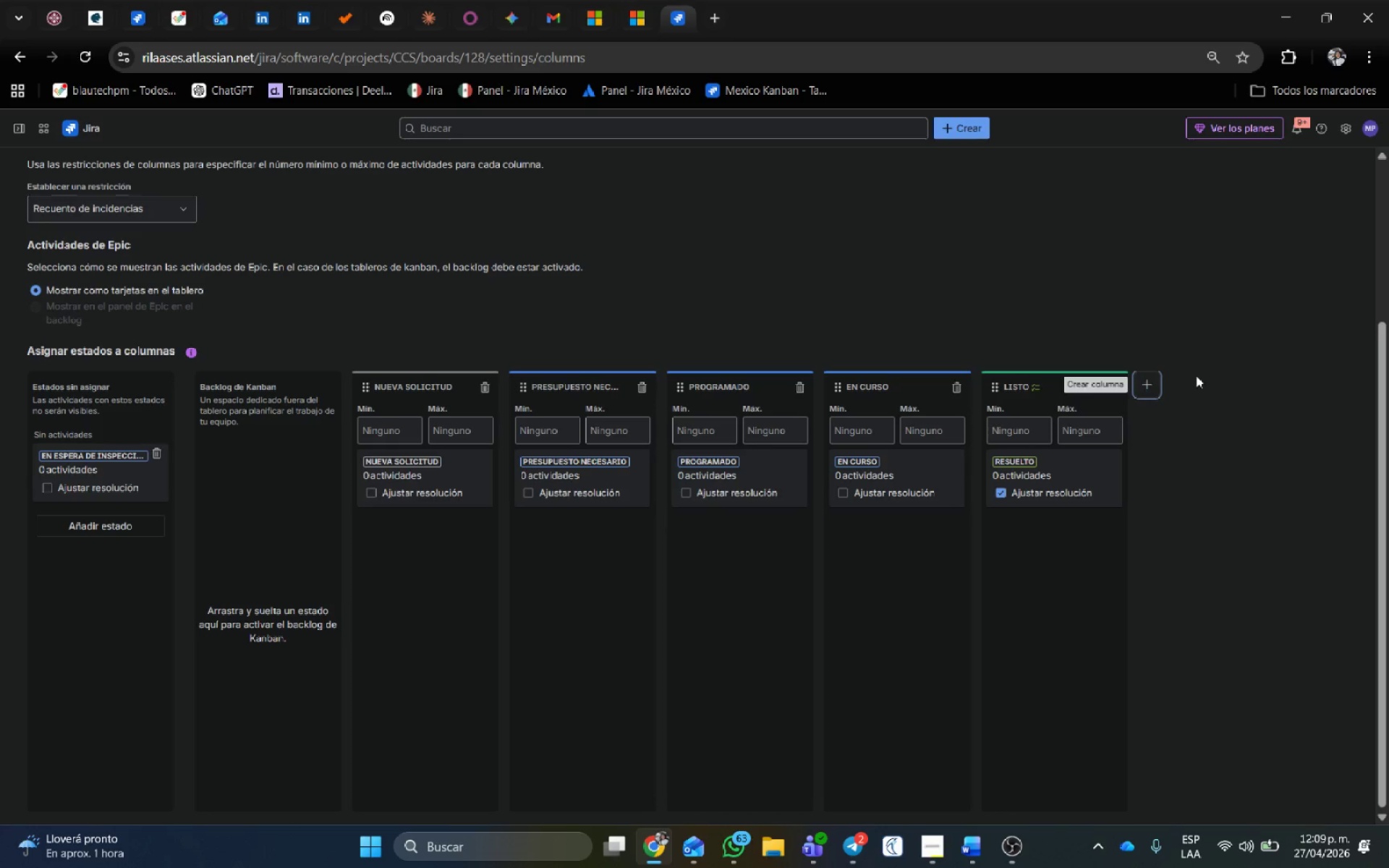 
left_click([1199, 372])
 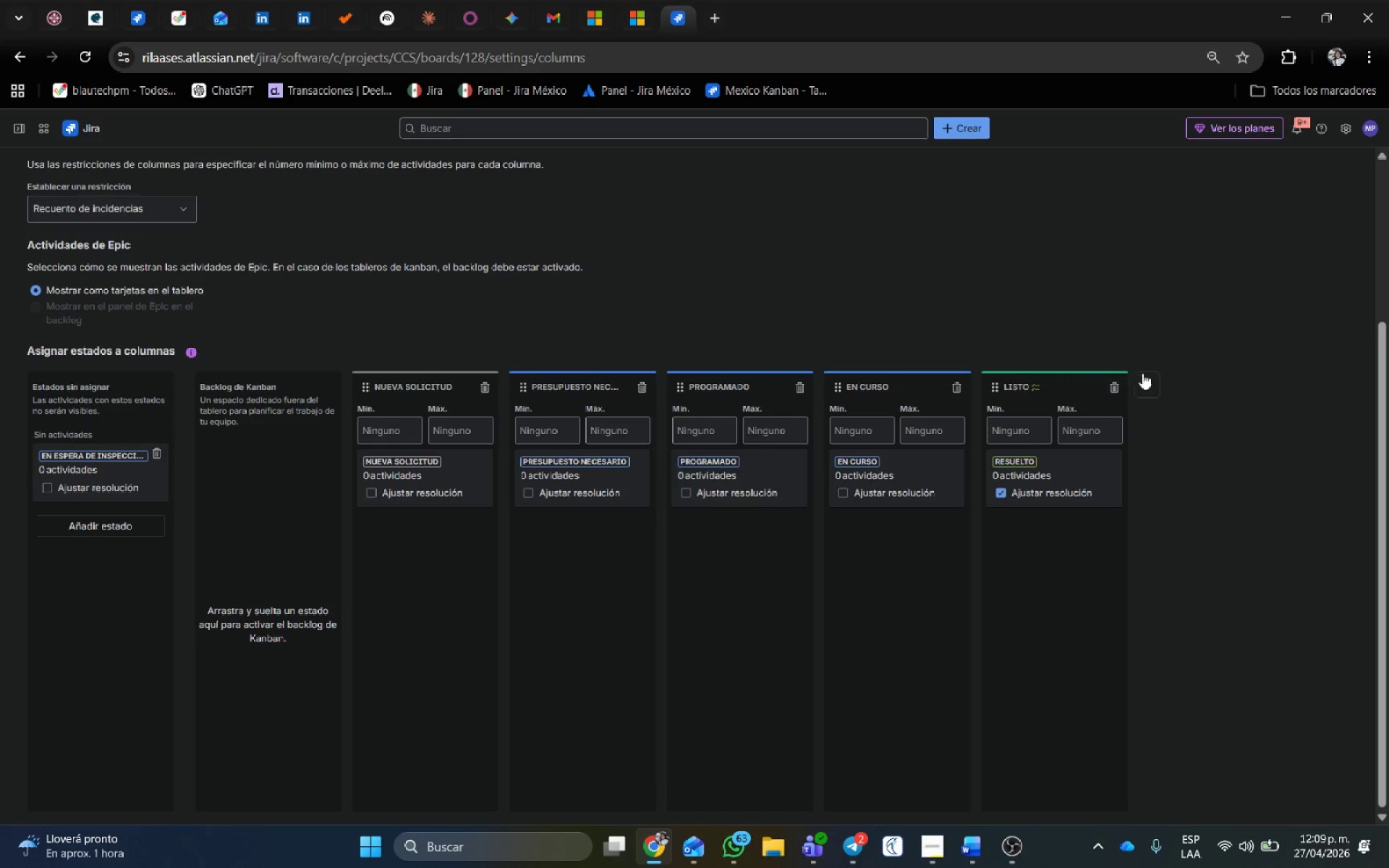 
left_click([1146, 383])
 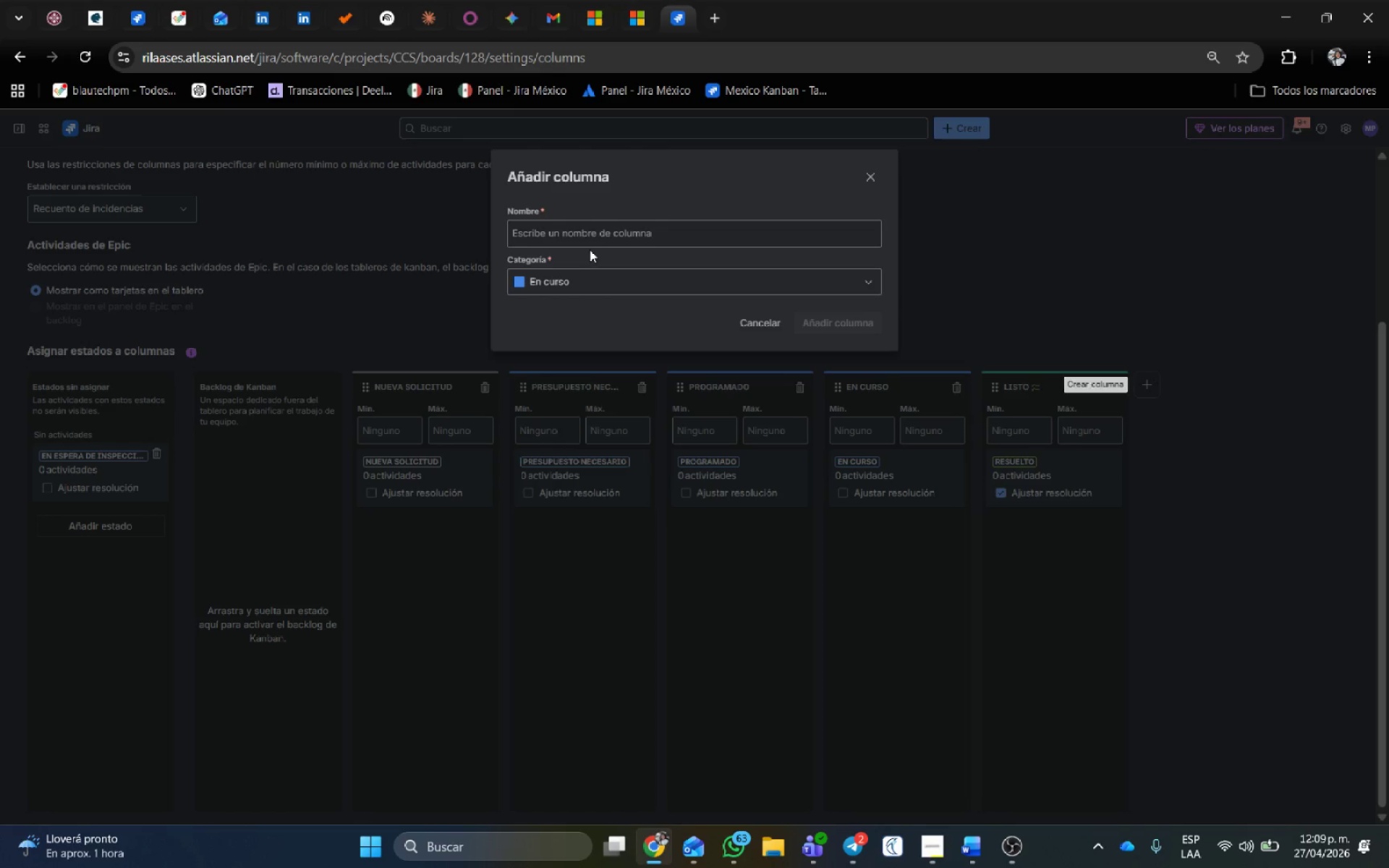 
left_click([590, 231])
 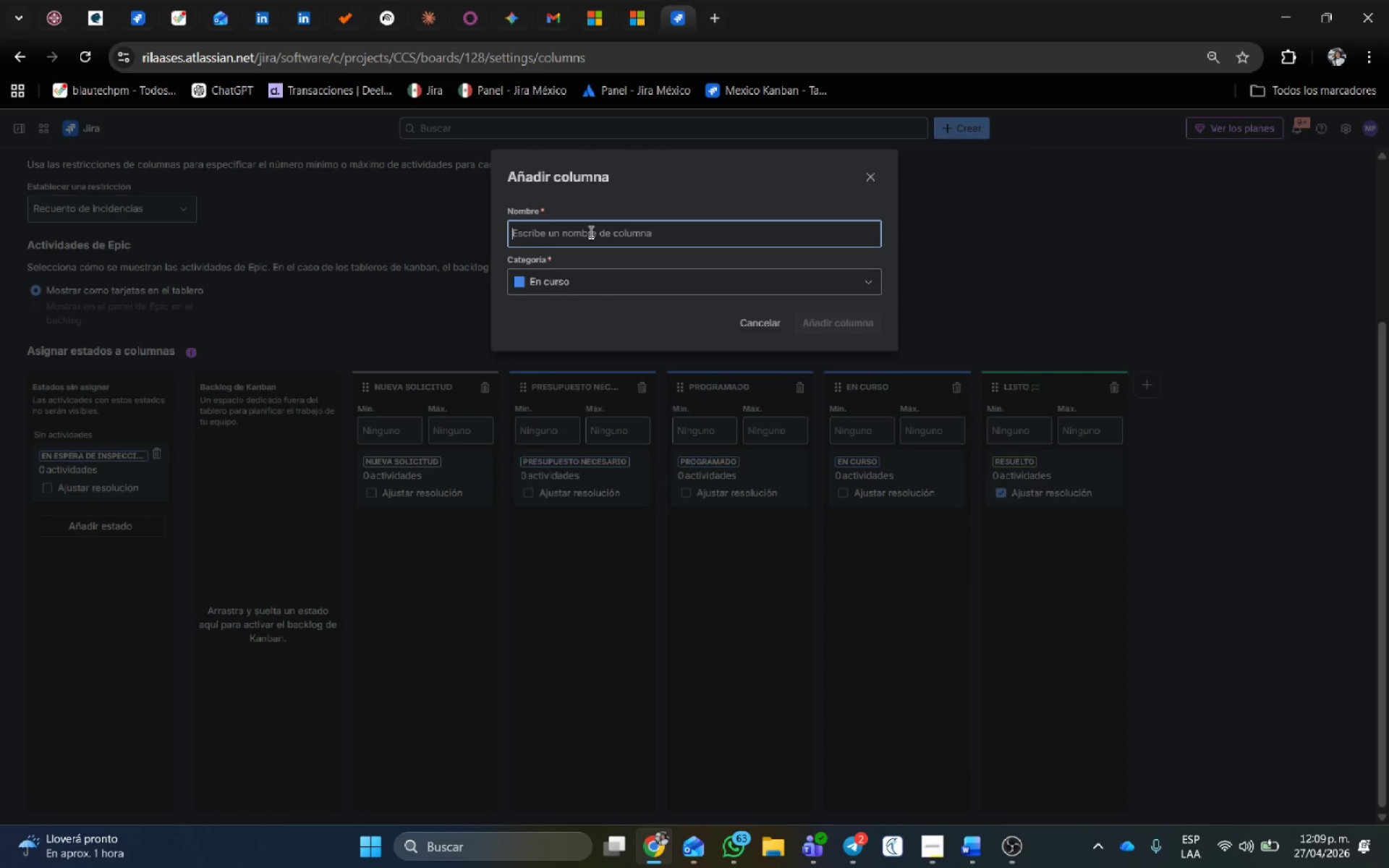 
wait(5.84)
 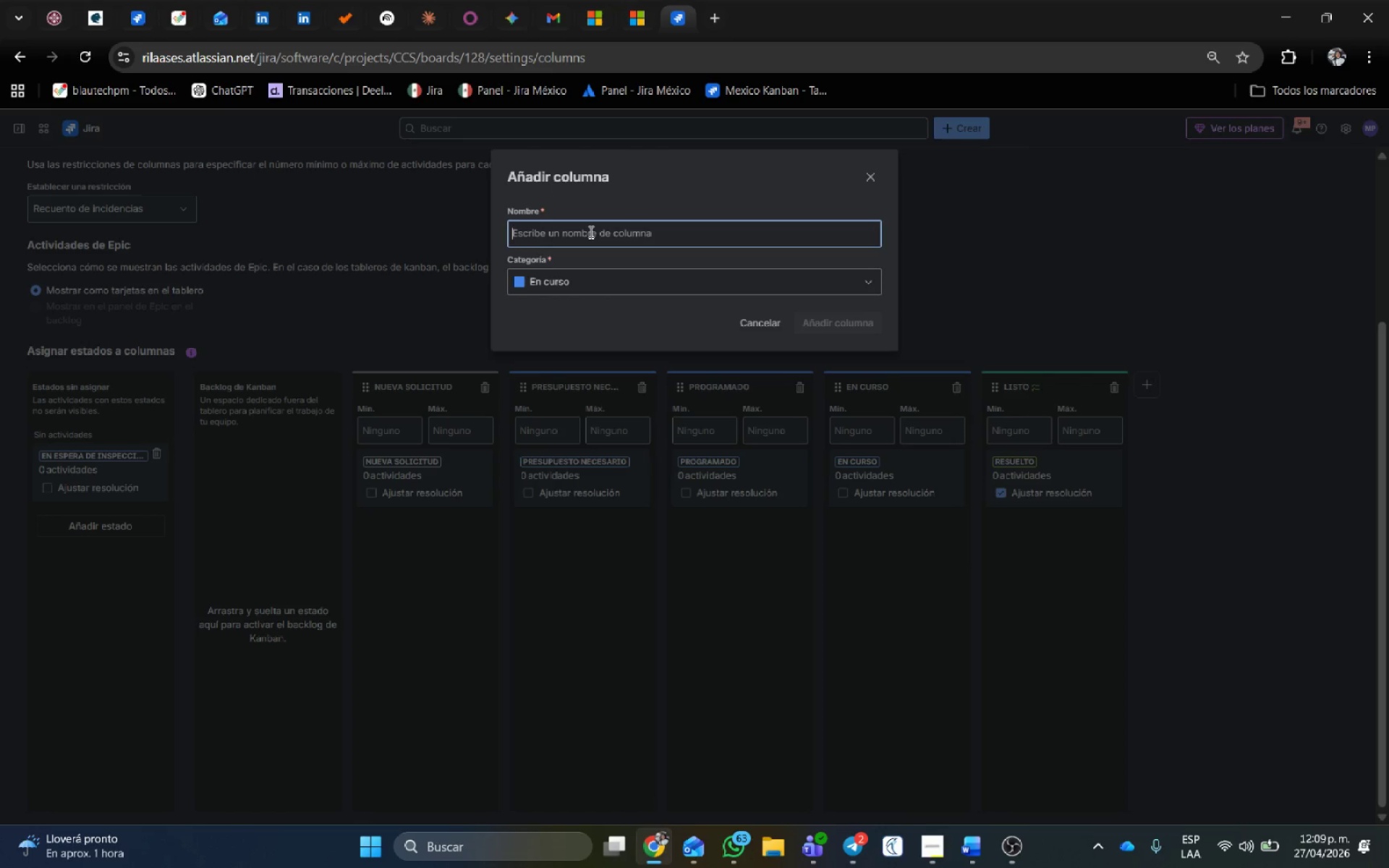 
left_click([578, 237])
 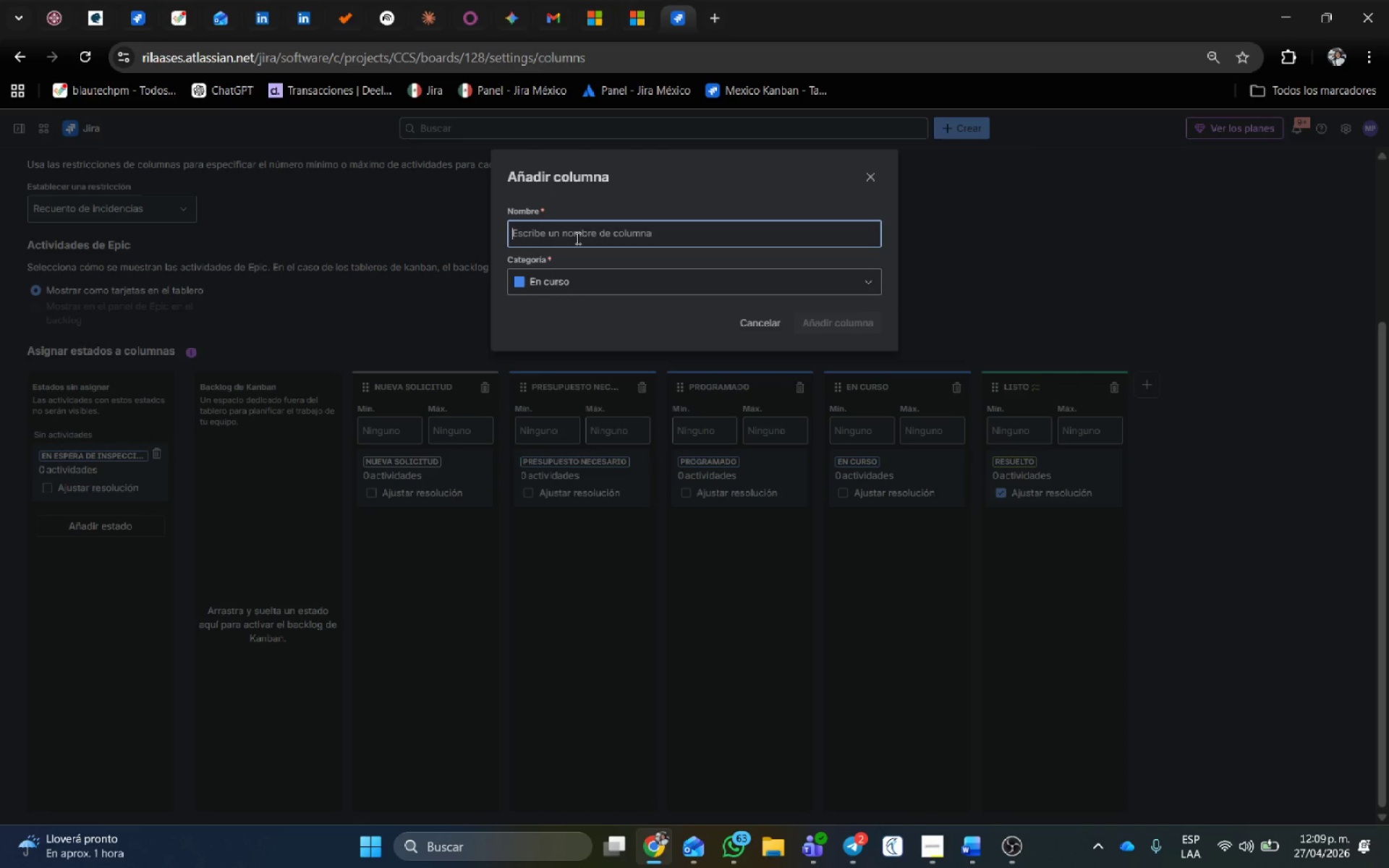 
type(En espera de inspecci;on)
 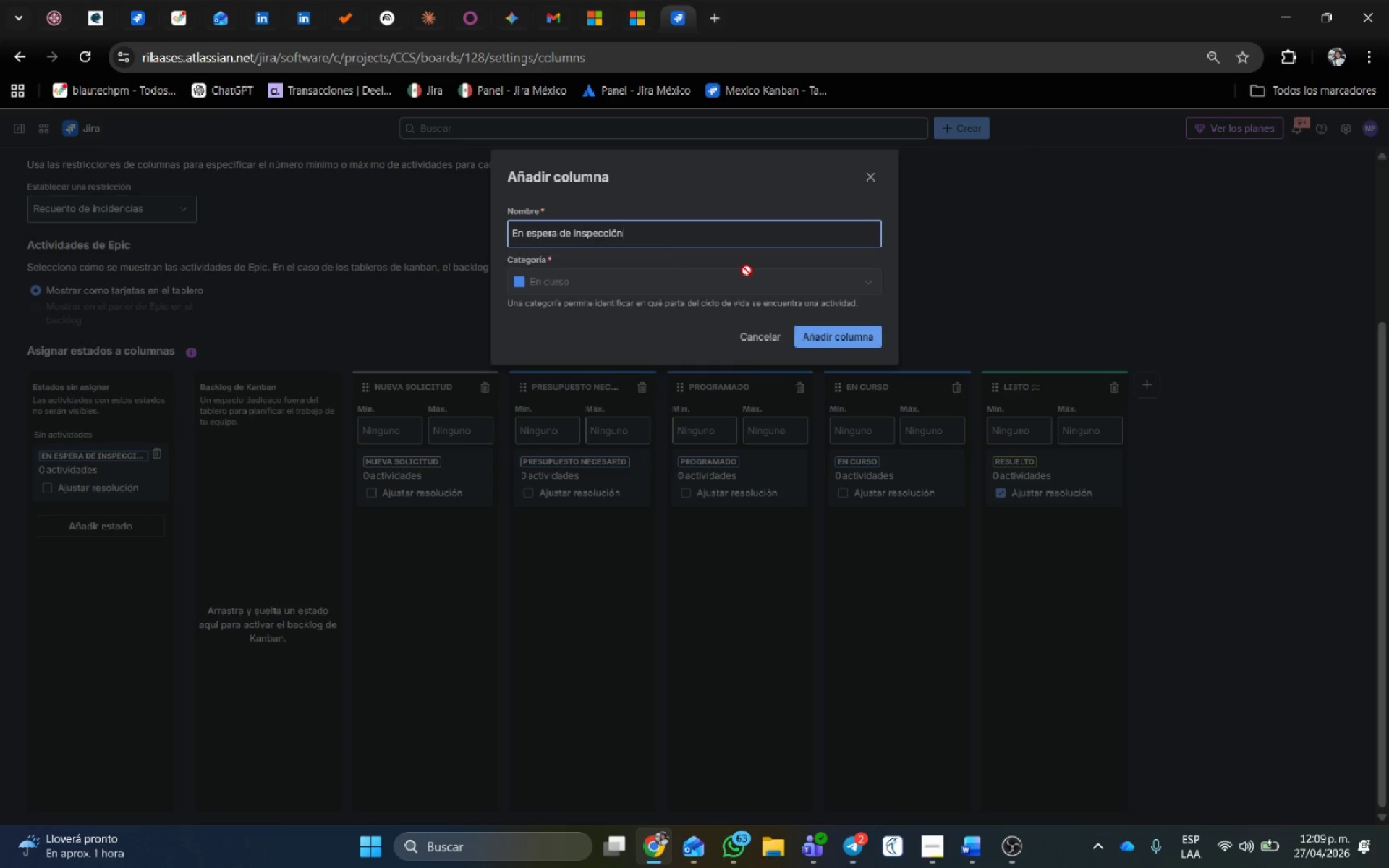 
left_click([847, 340])
 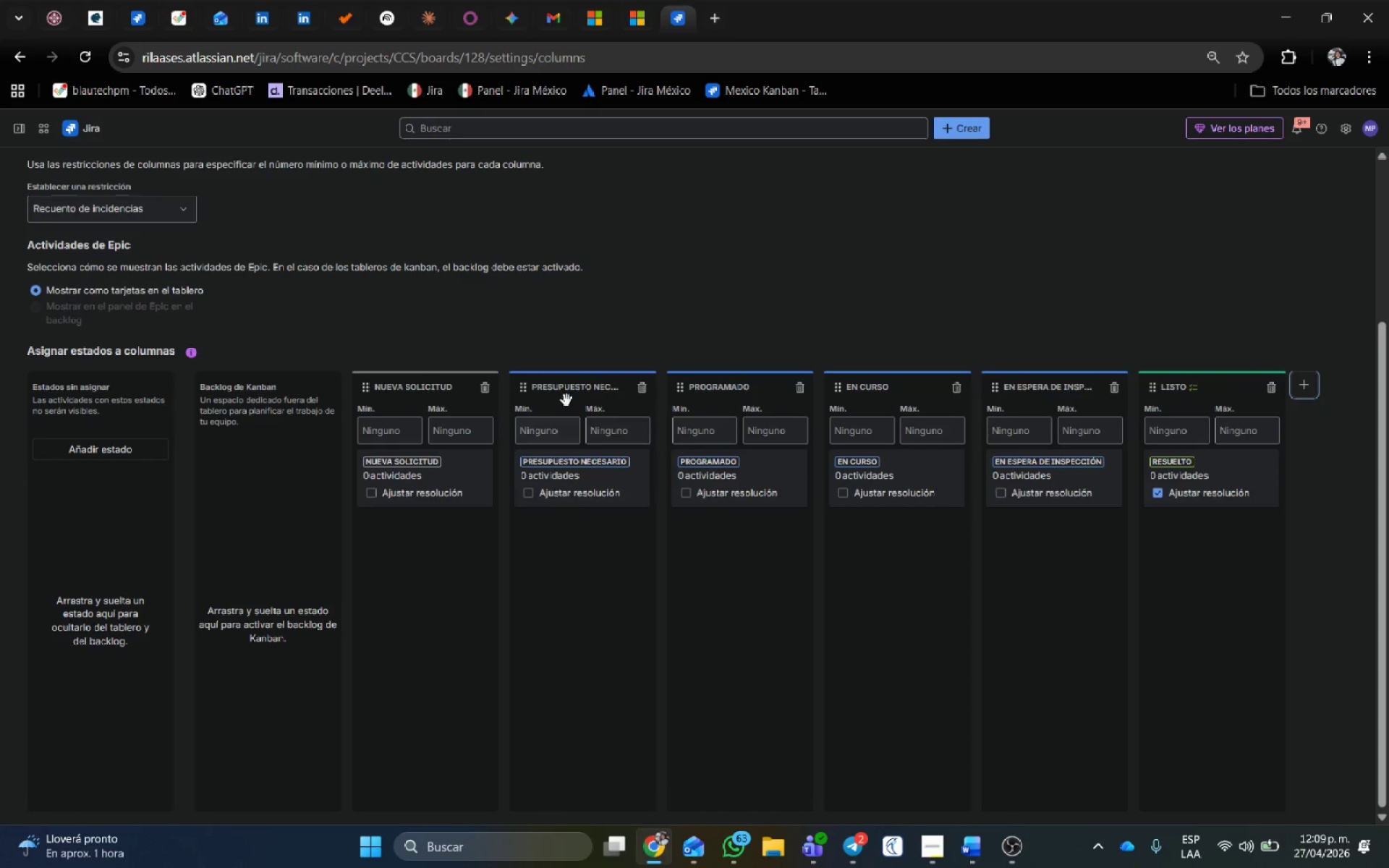 
wait(8.05)
 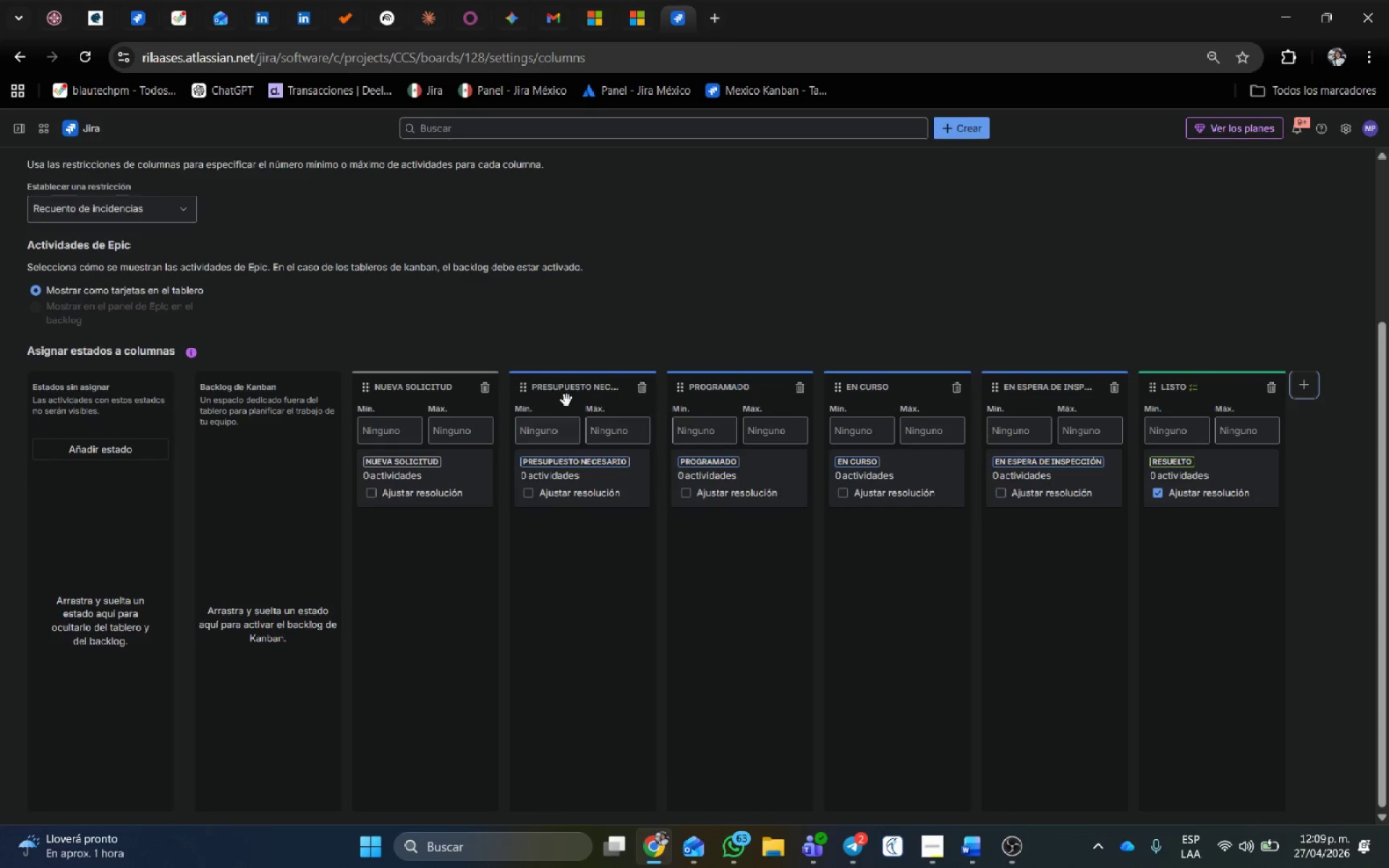 
scroll: coordinate [49, 221], scroll_direction: up, amount: 5.0
 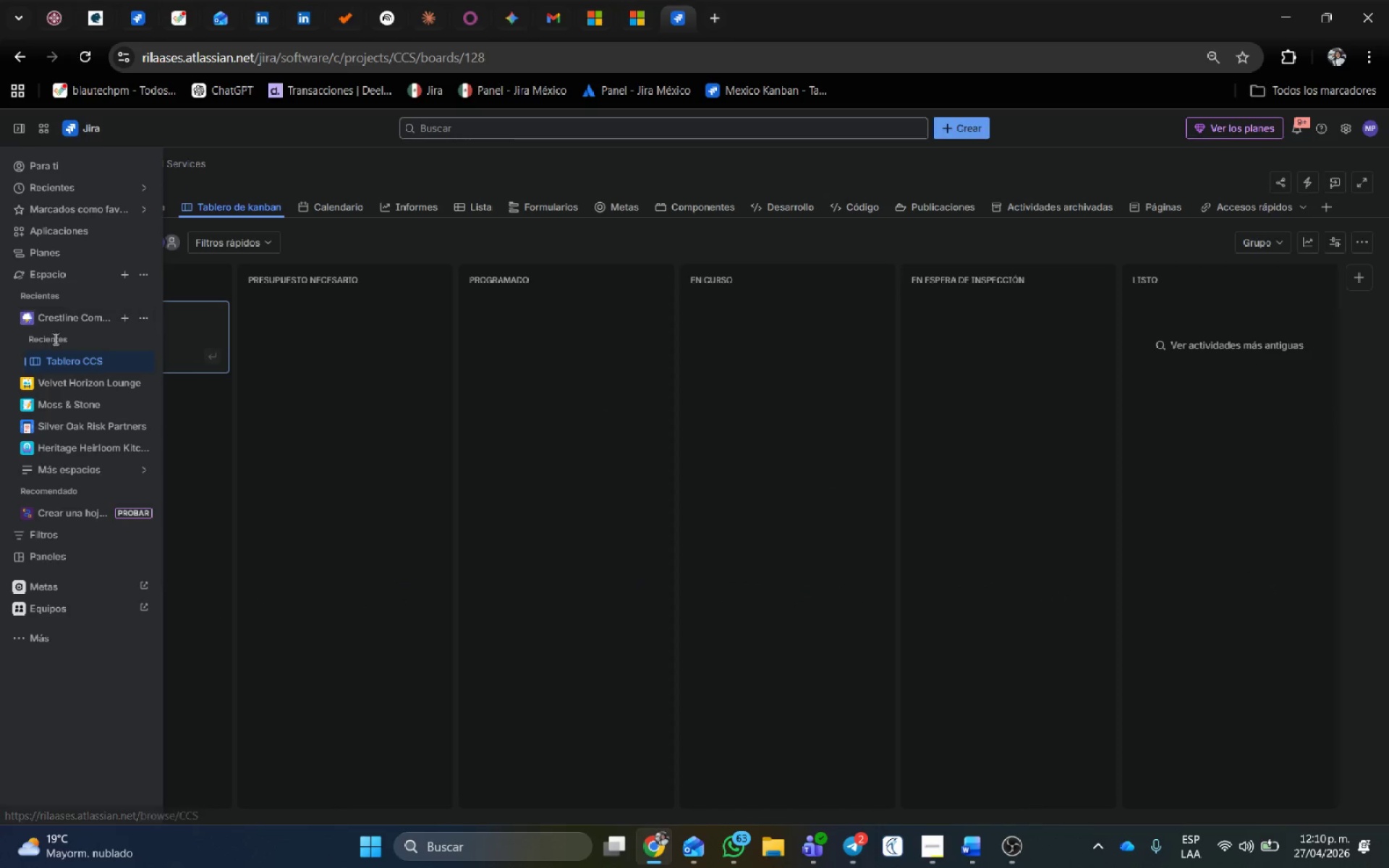 
left_click([198, 321])
 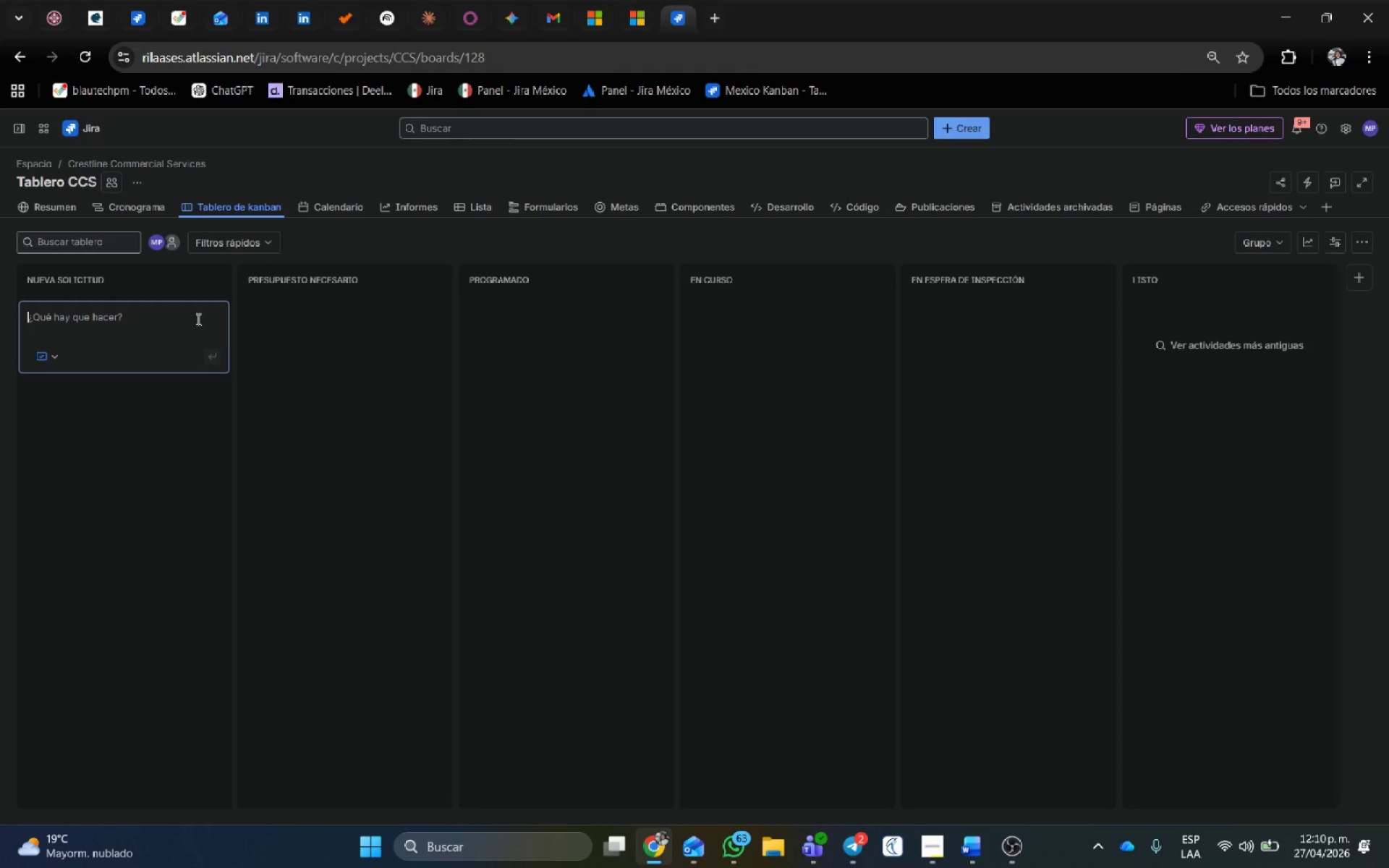 
type(Test)
 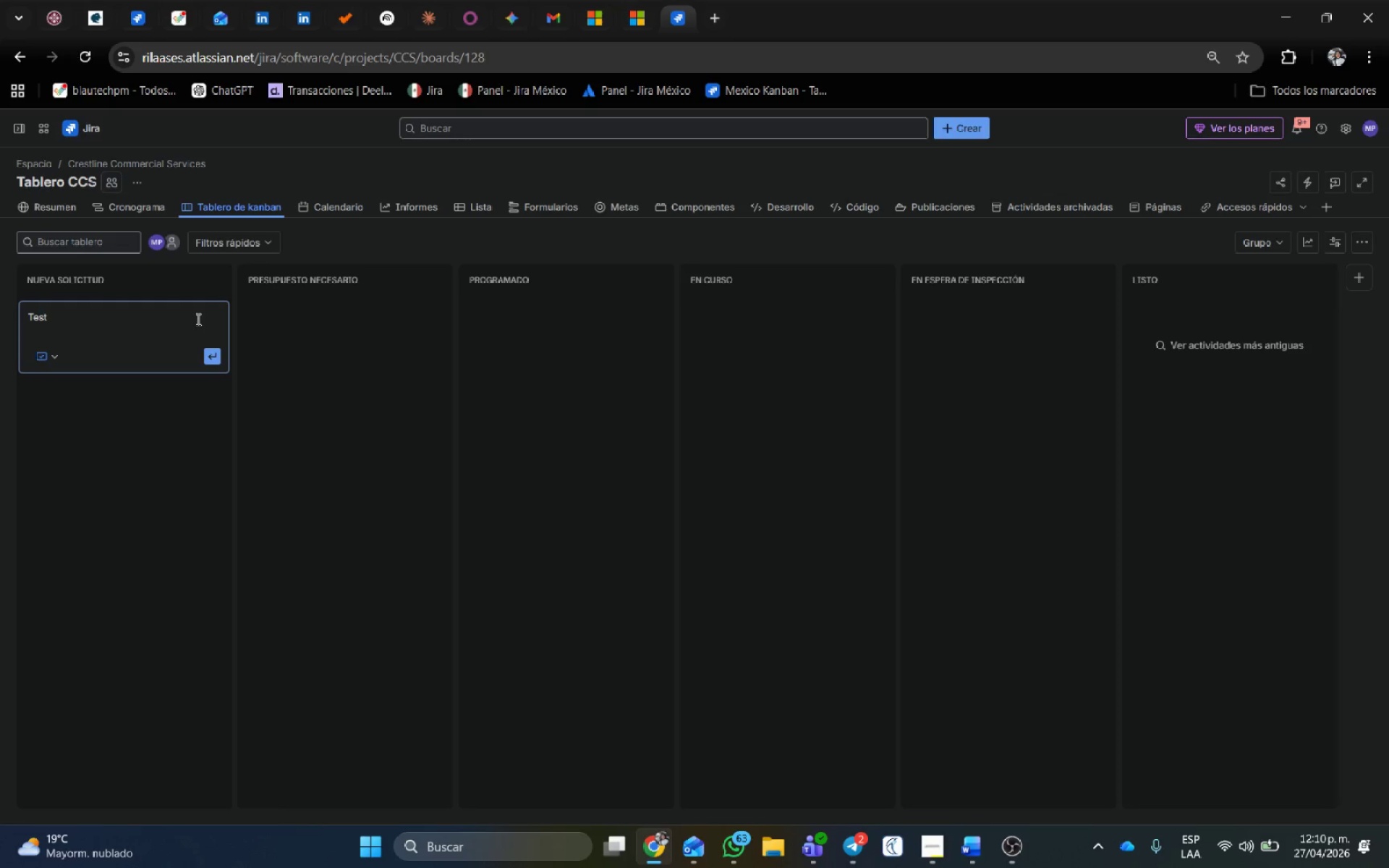 
key(Enter)
 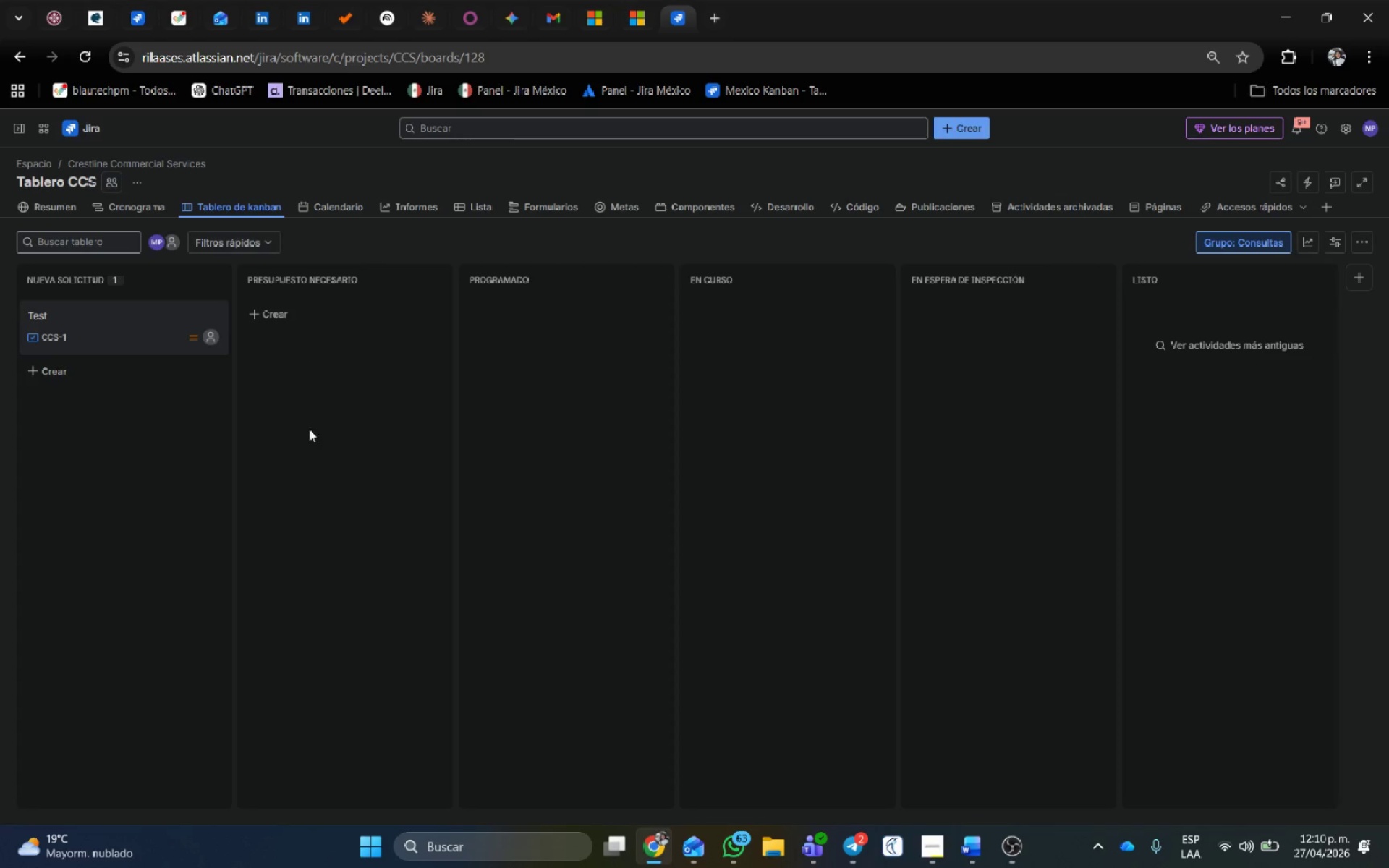 
wait(5.8)
 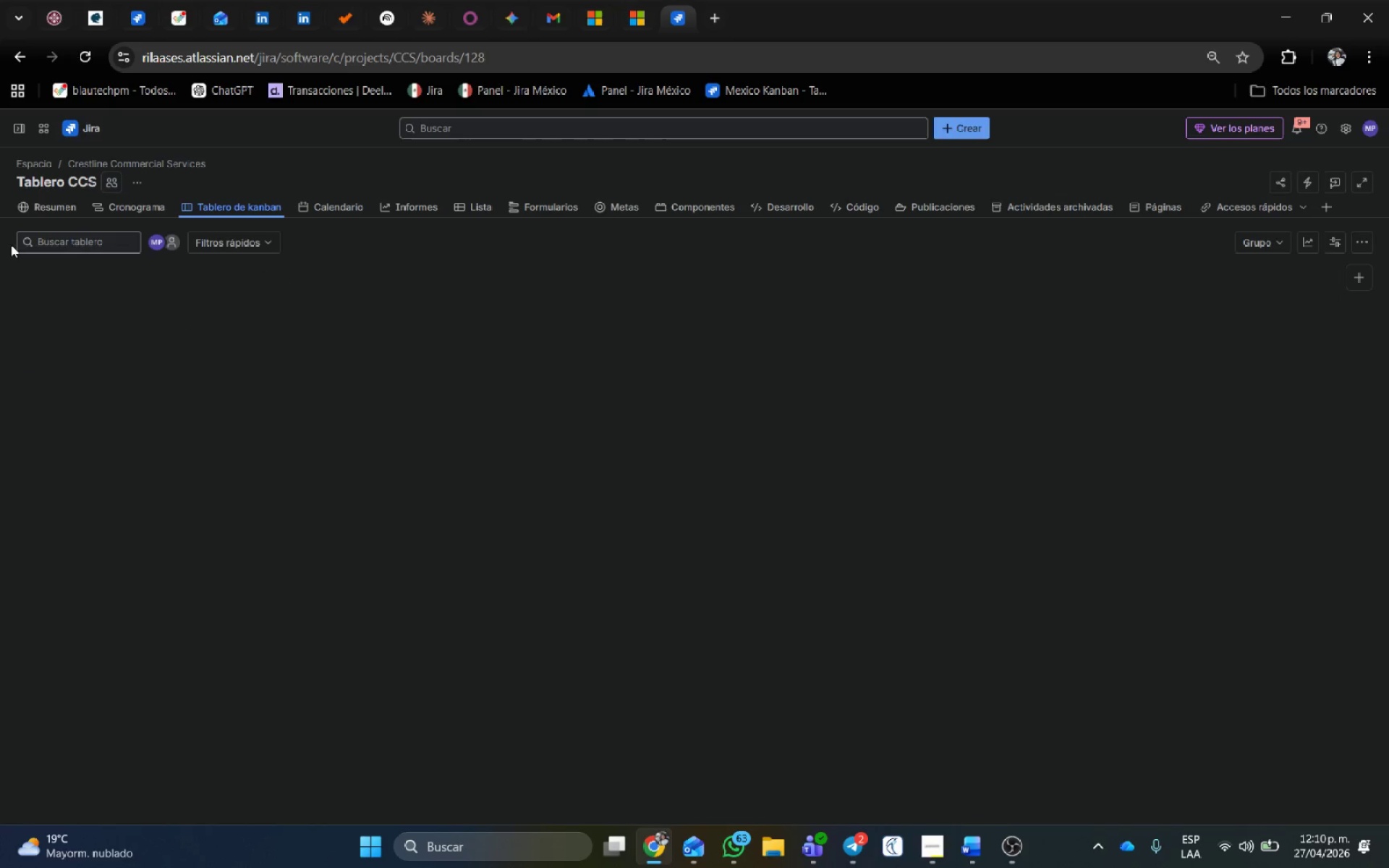 
left_click([129, 330])
 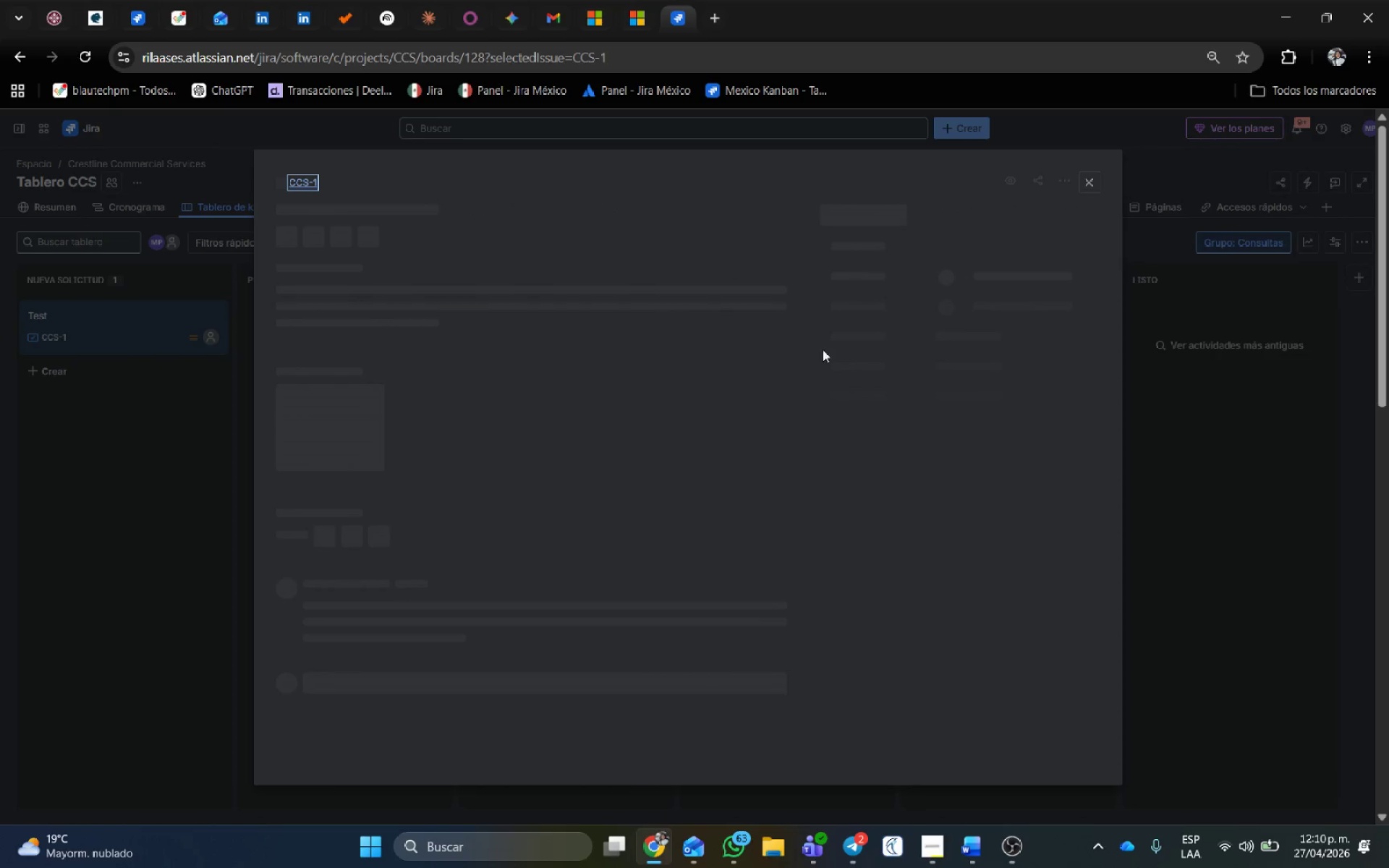 
left_click([1090, 660])
 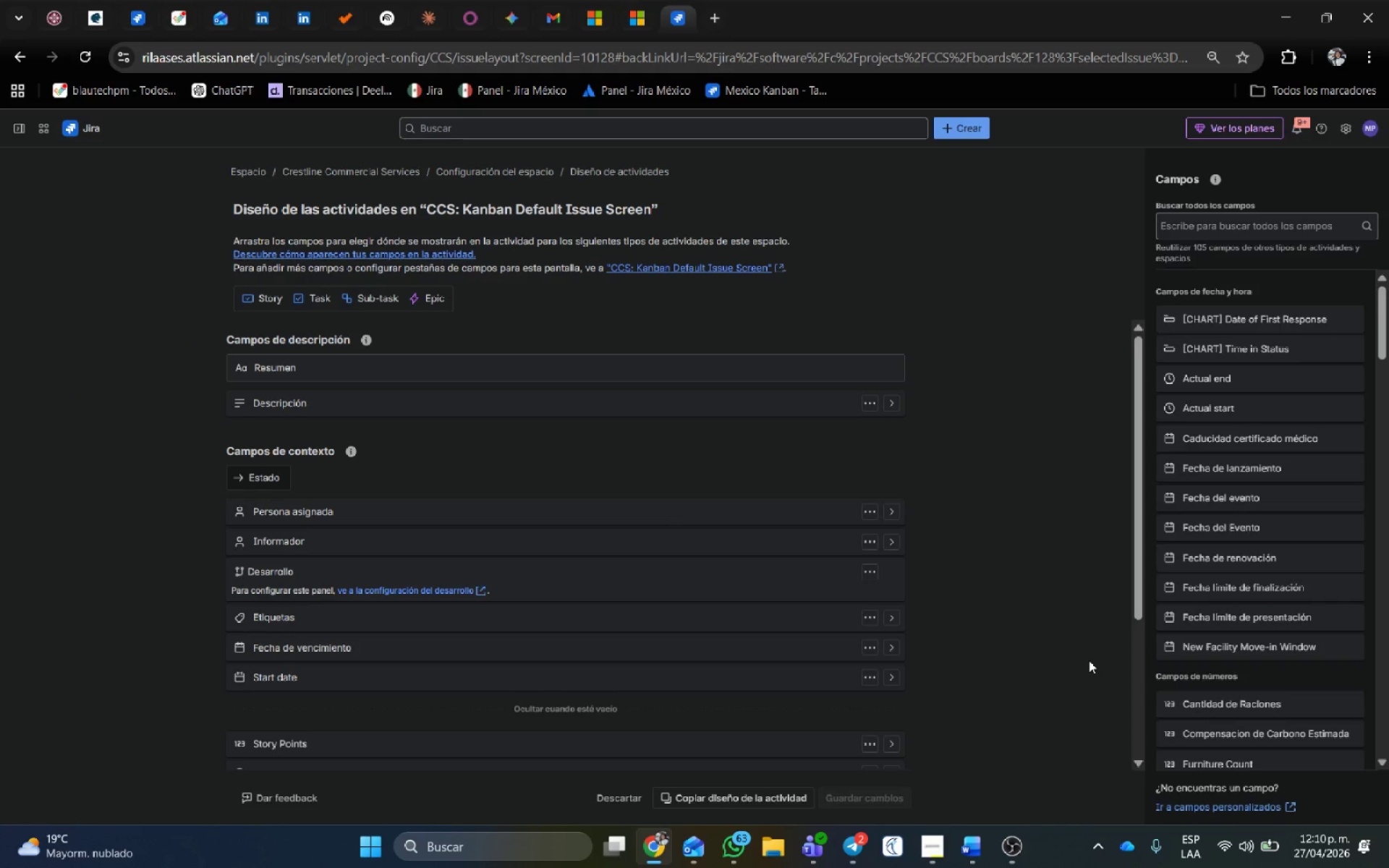 
scroll: coordinate [1040, 473], scroll_direction: down, amount: 3.0
 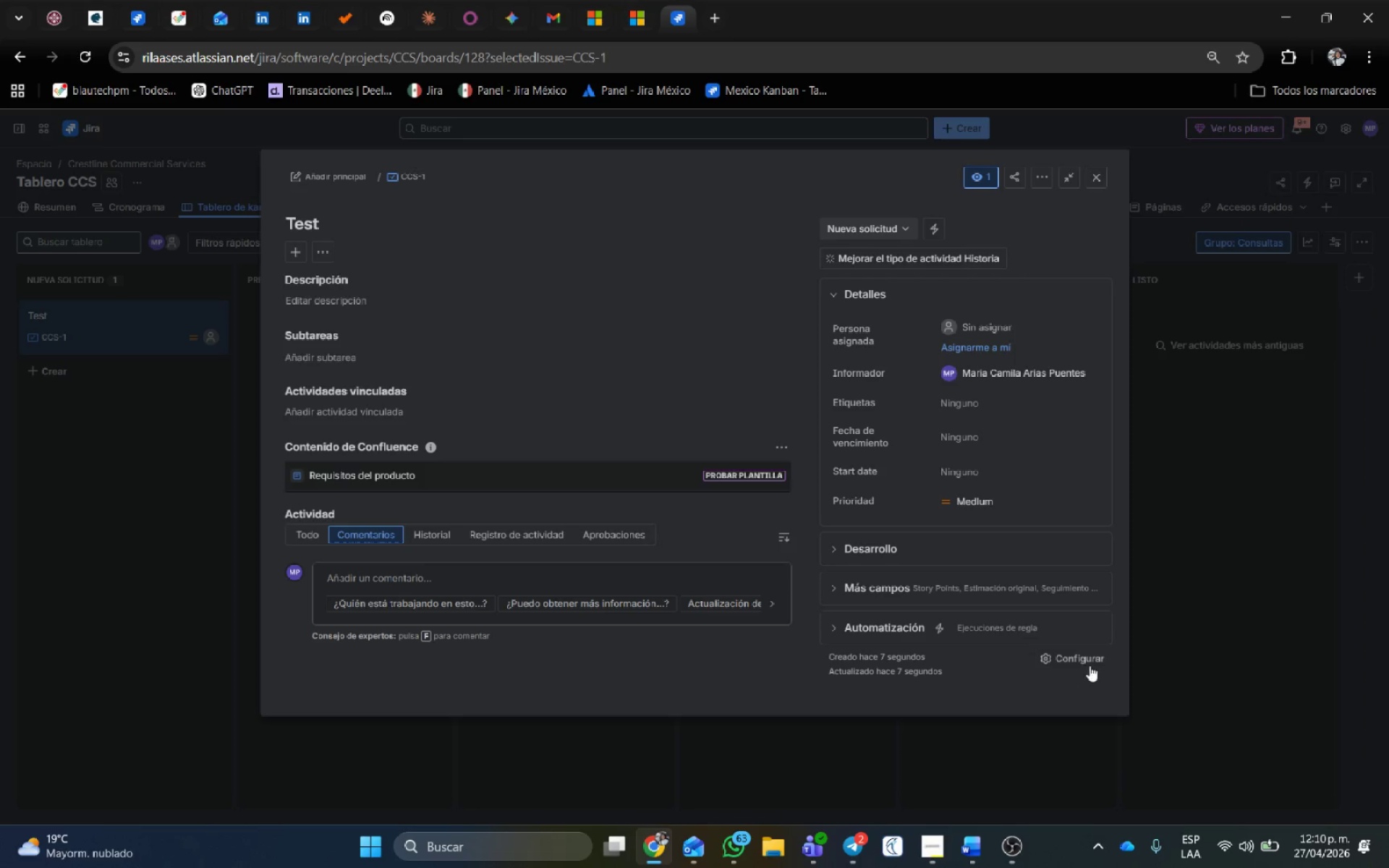 
wait(15.74)
 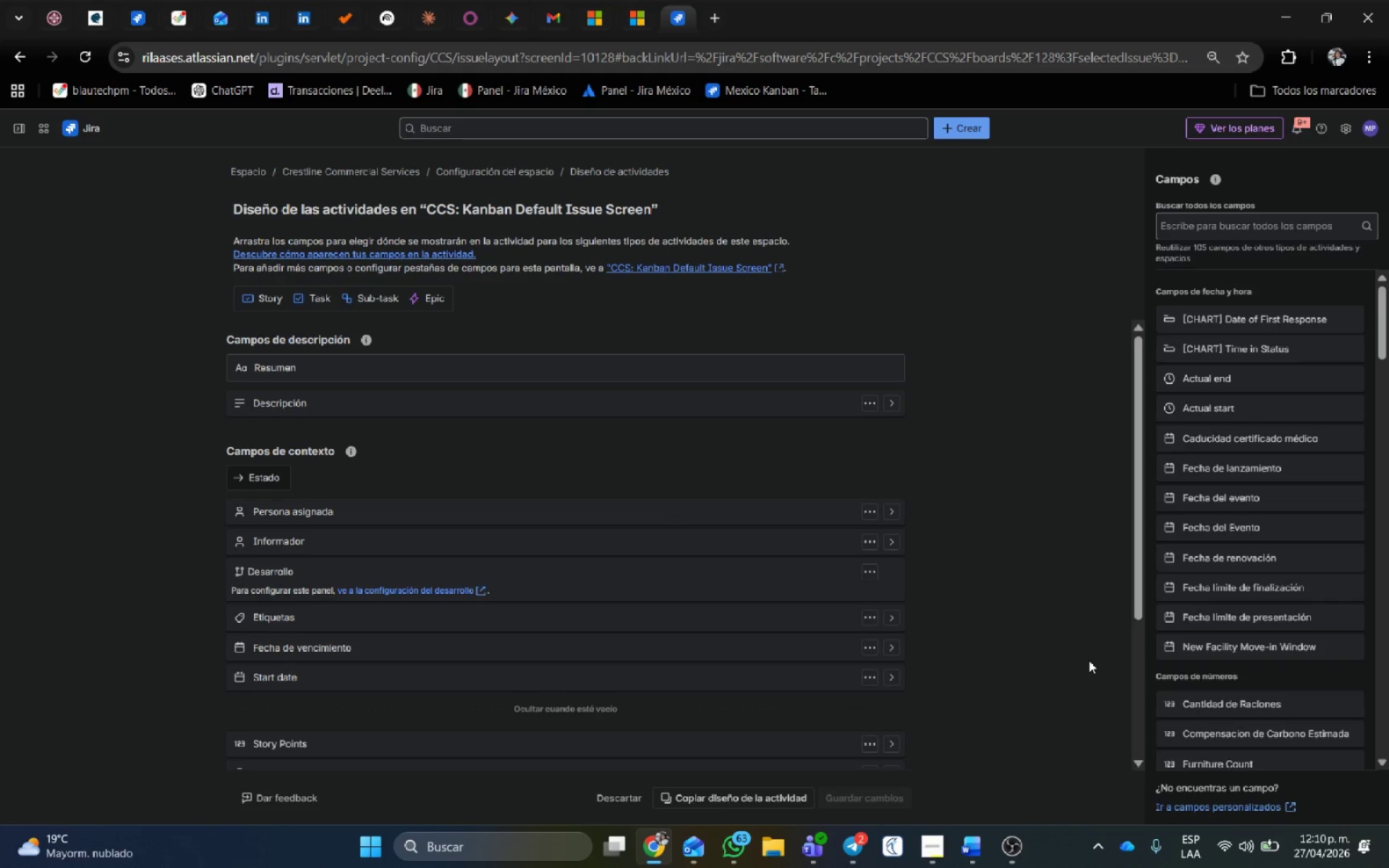 
scroll: coordinate [1226, 574], scroll_direction: down, amount: 2.0
 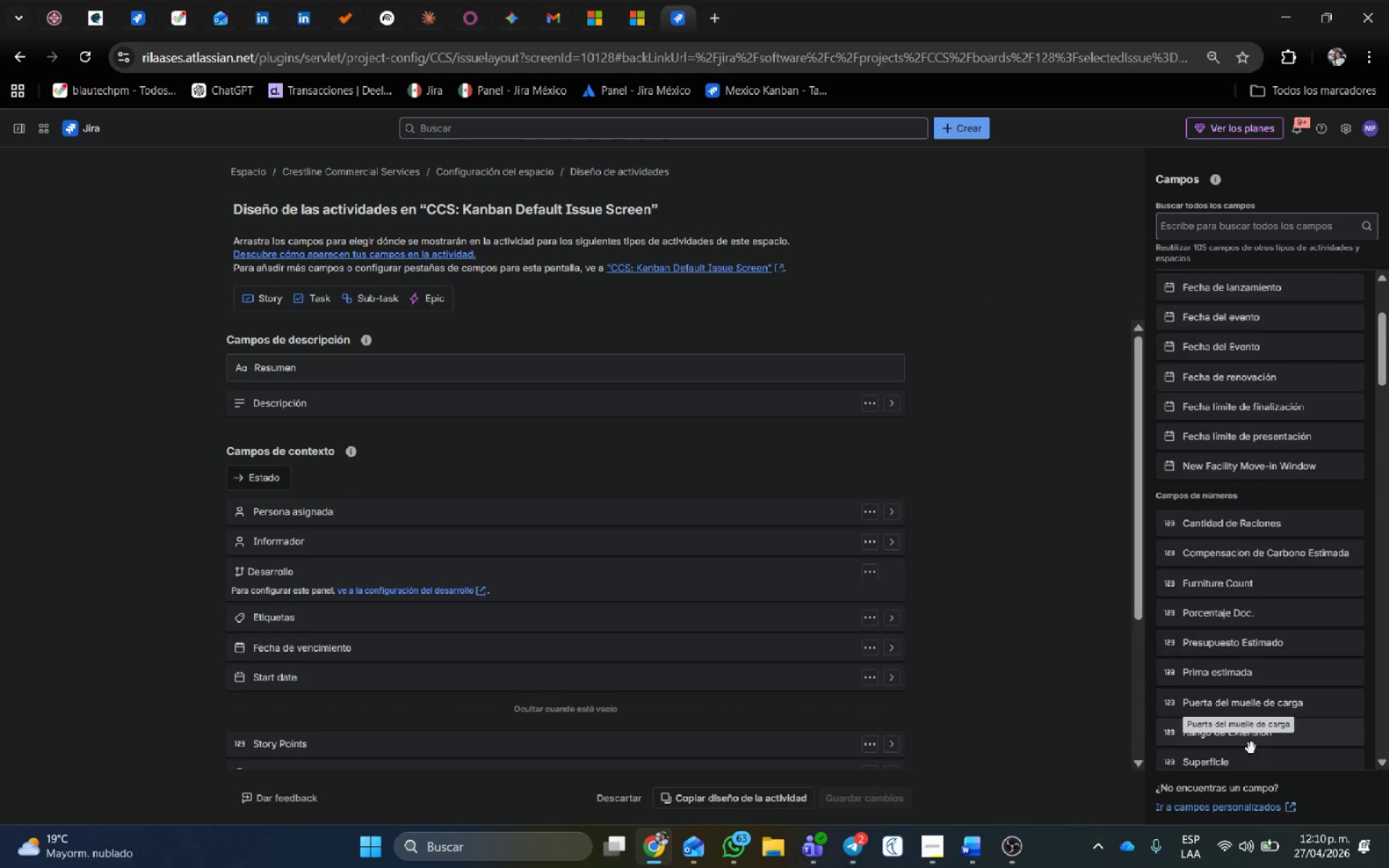 
left_click([1231, 806])
 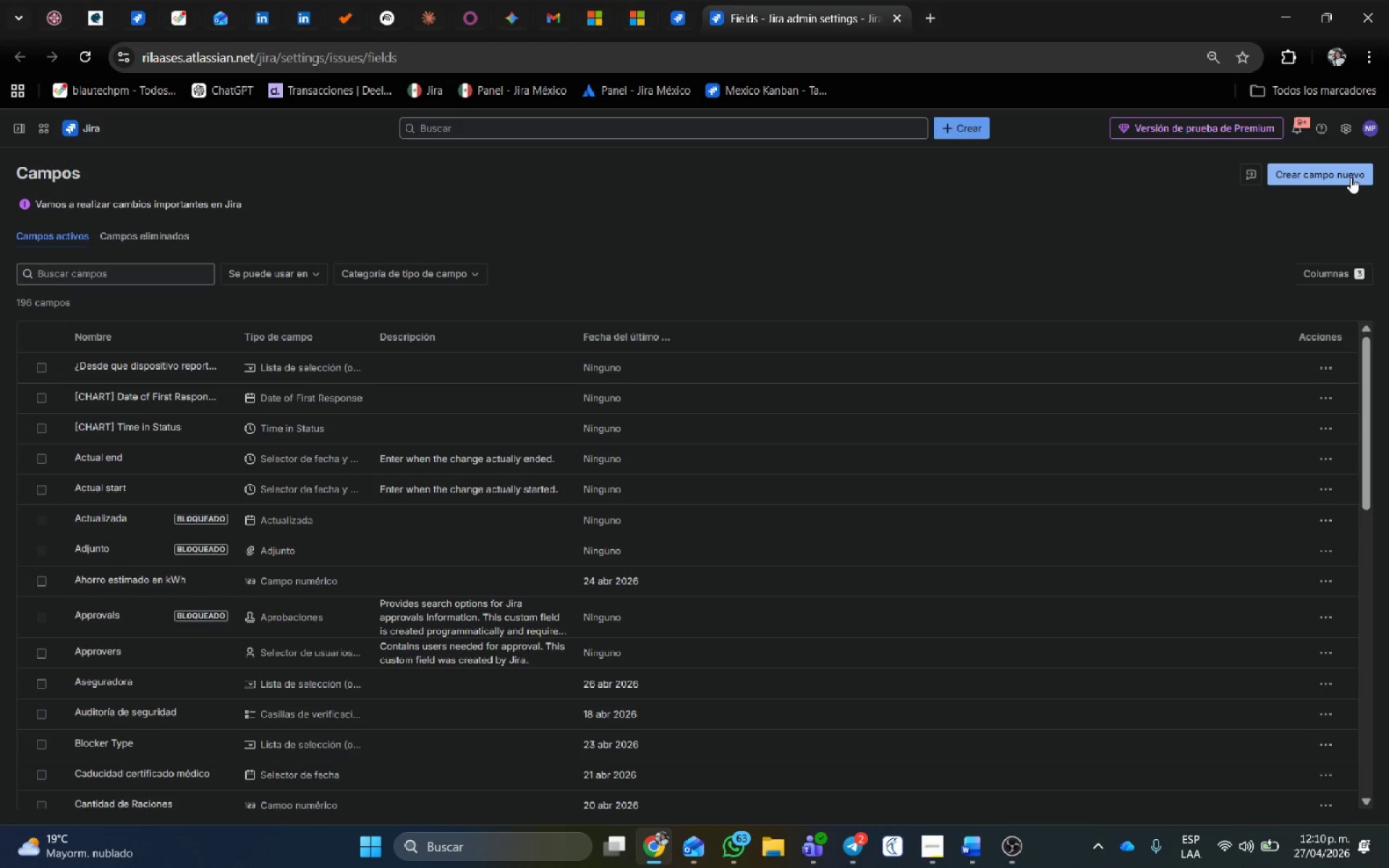 
wait(16.73)
 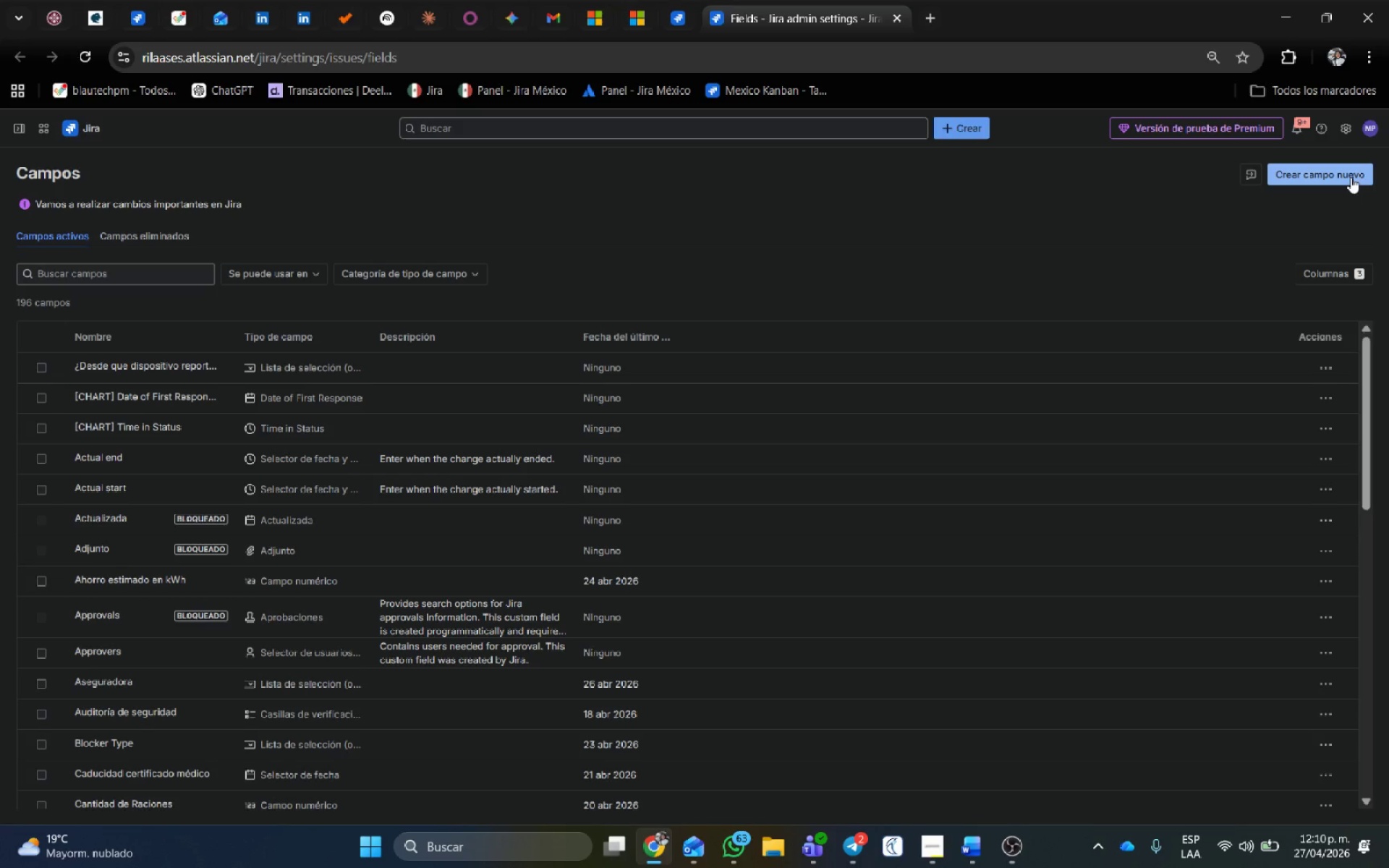 
left_click([1351, 177])
 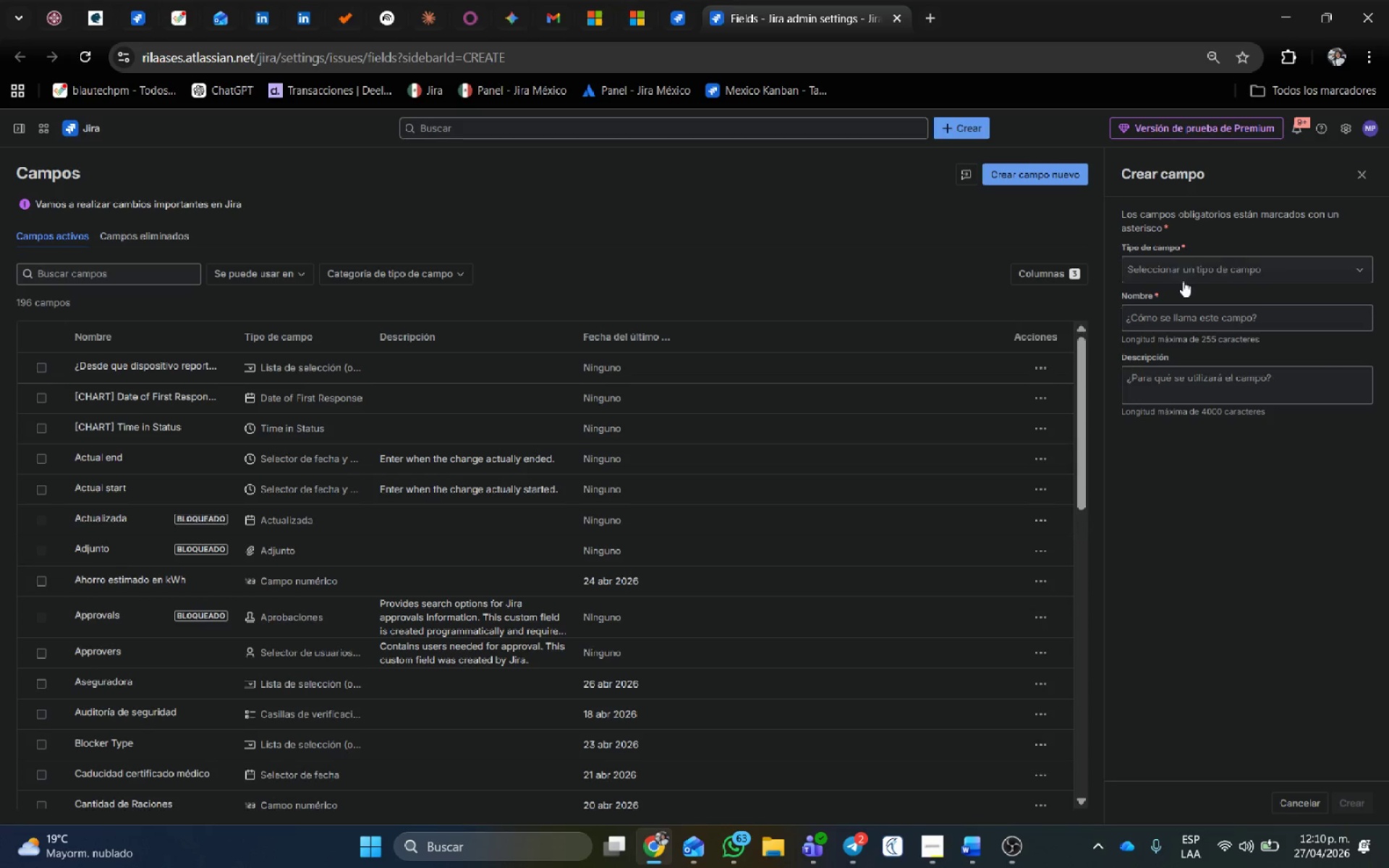 
left_click([1181, 272])
 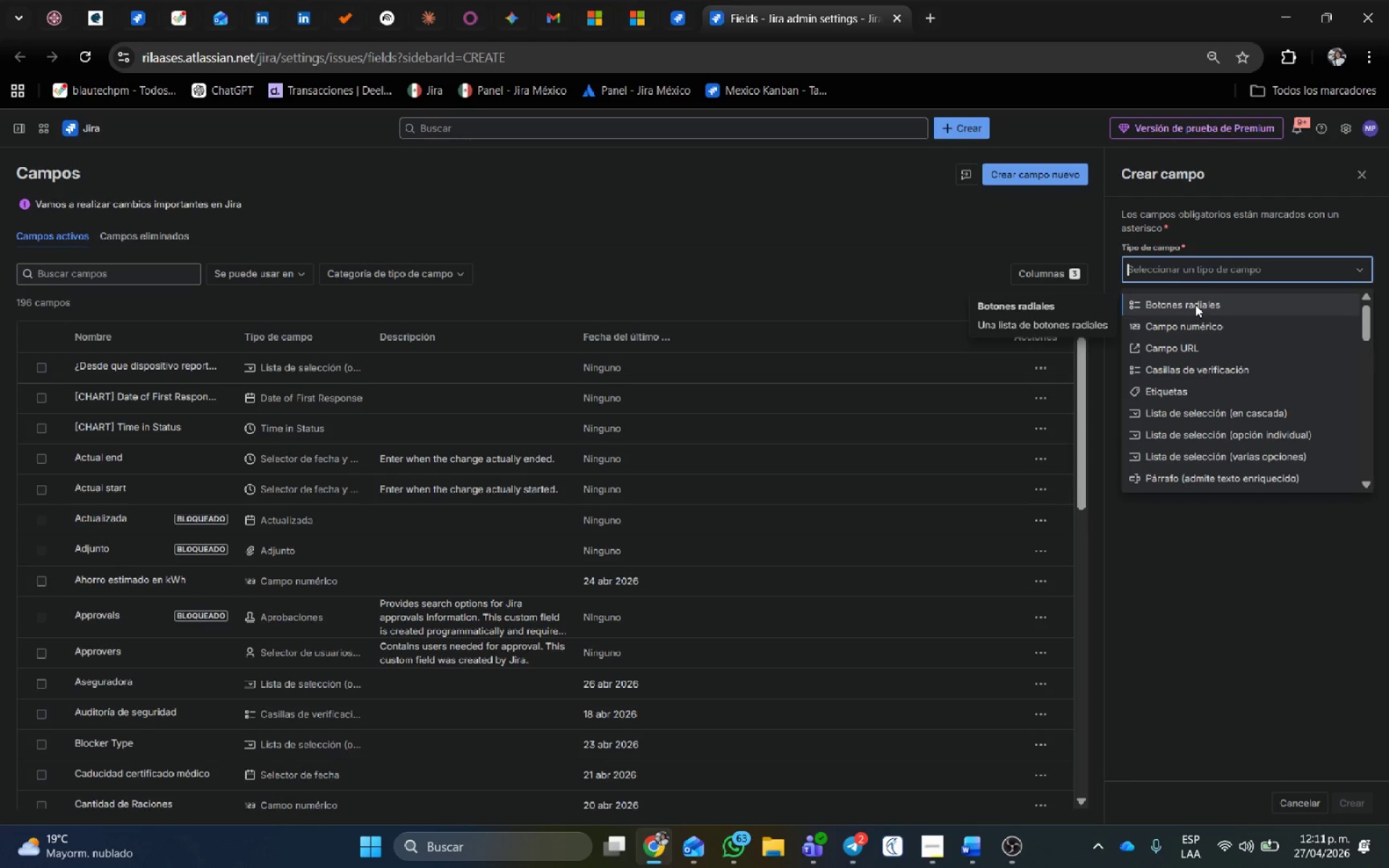 
wait(6.23)
 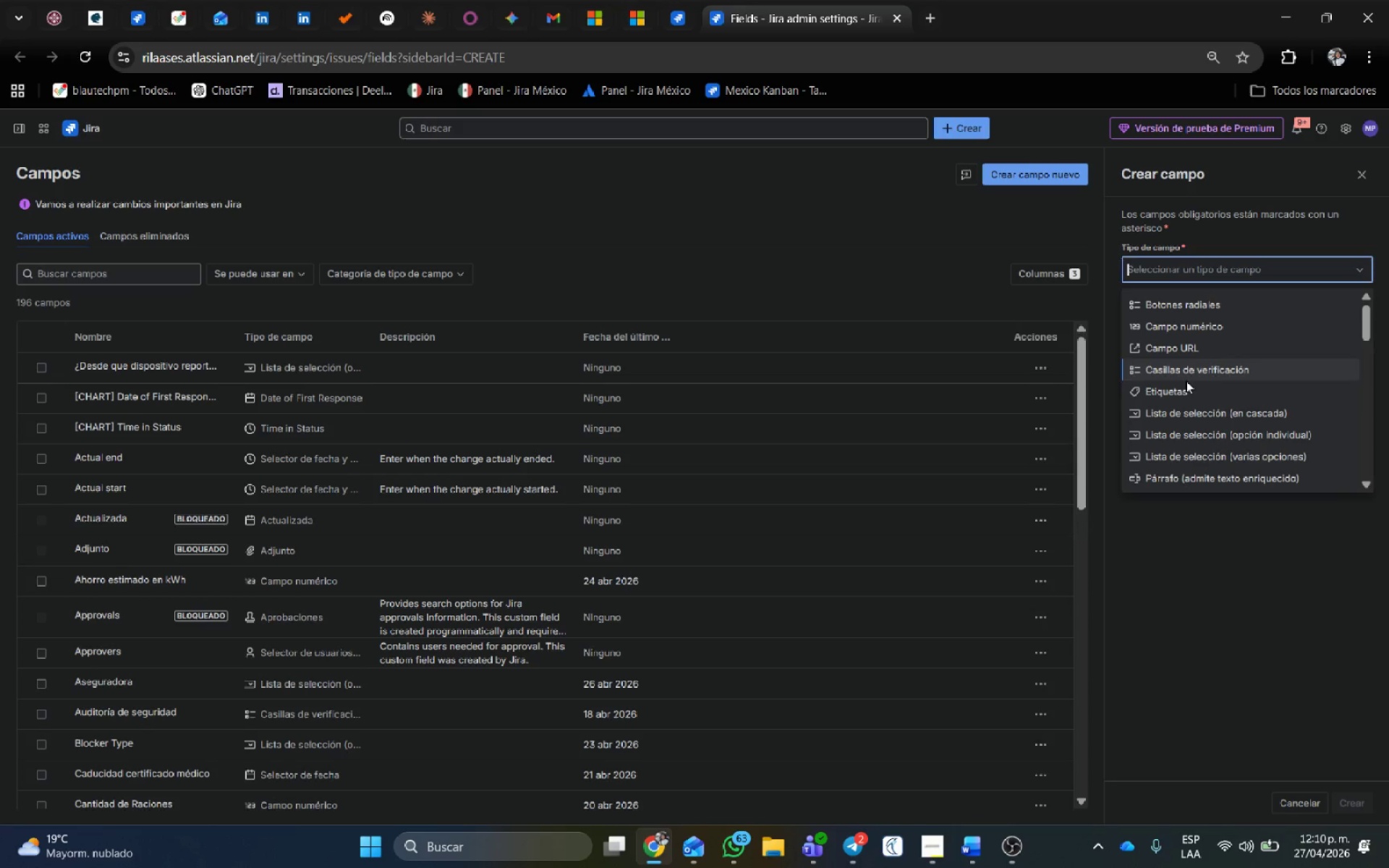 
left_click([1270, 435])
 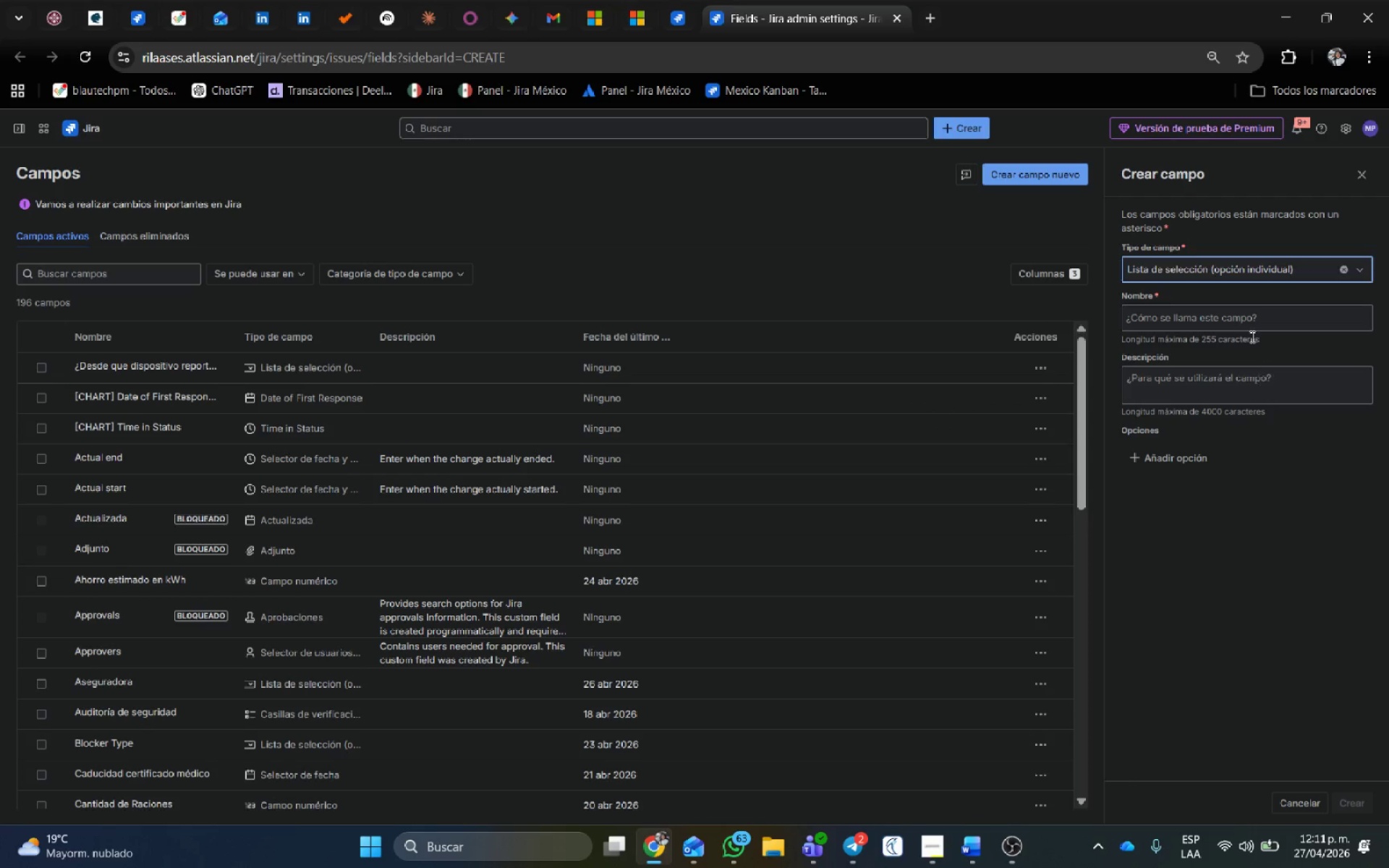 
mouse_move([1262, 407])
 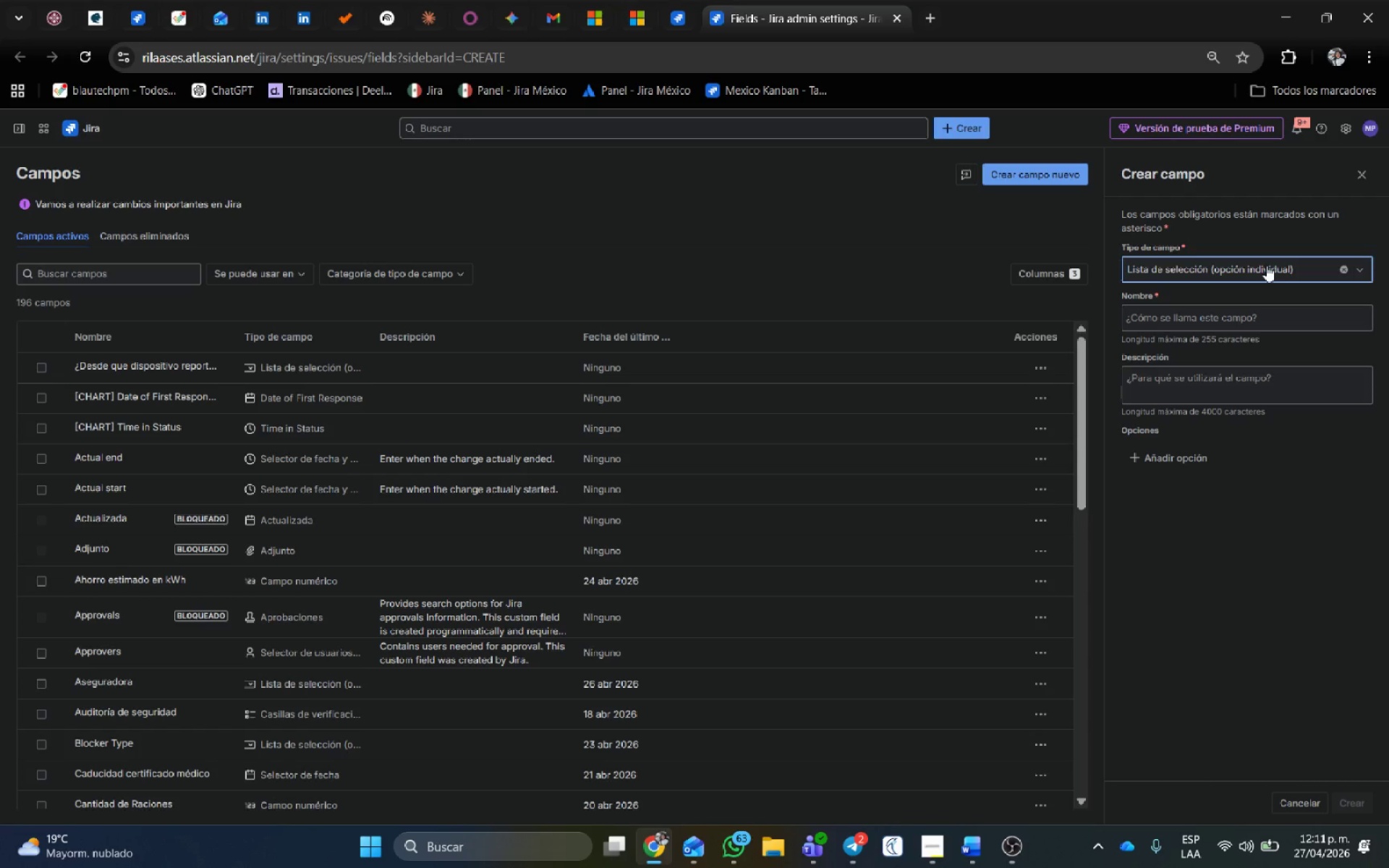 
wait(23.42)
 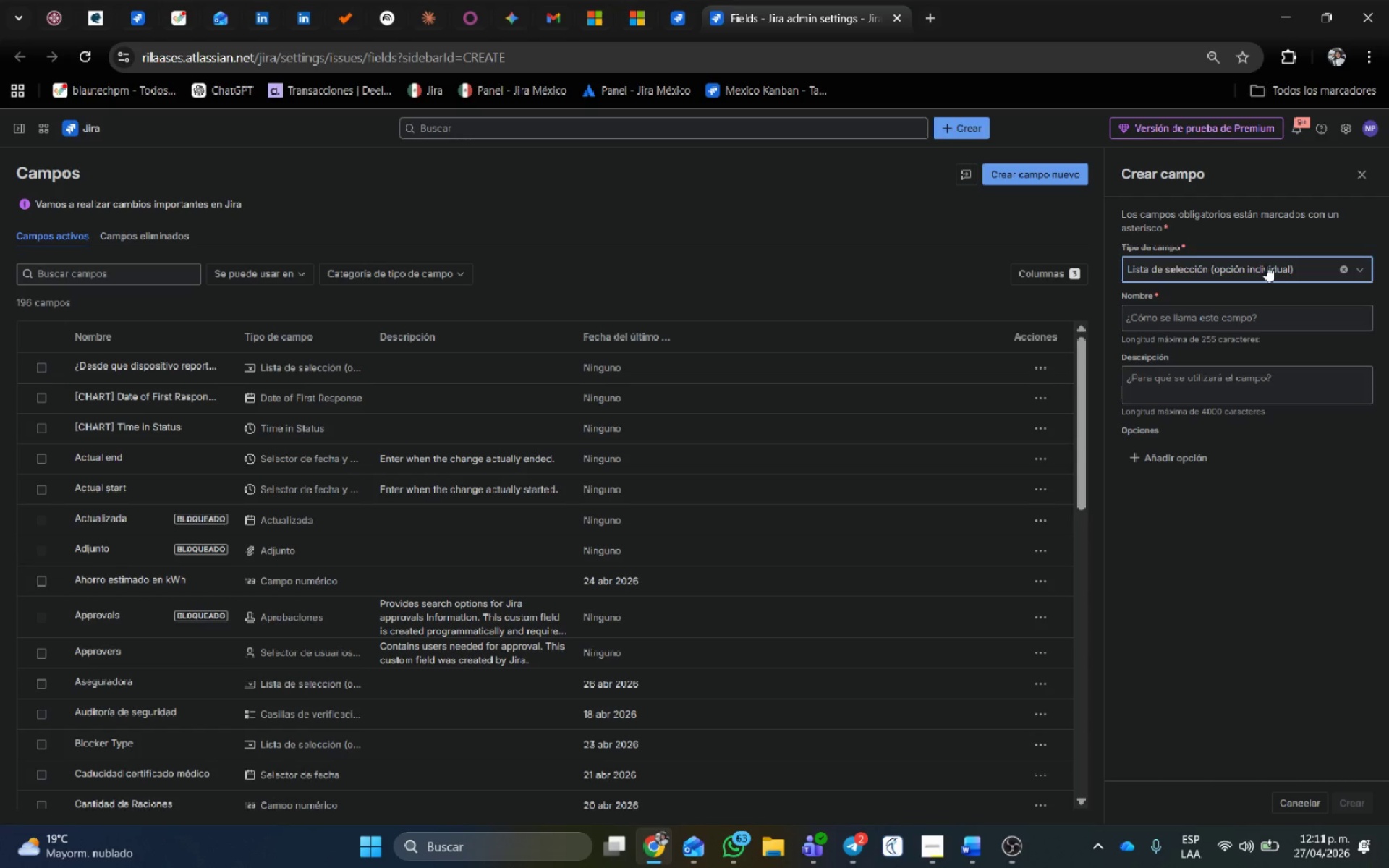 
left_click([1233, 327])
 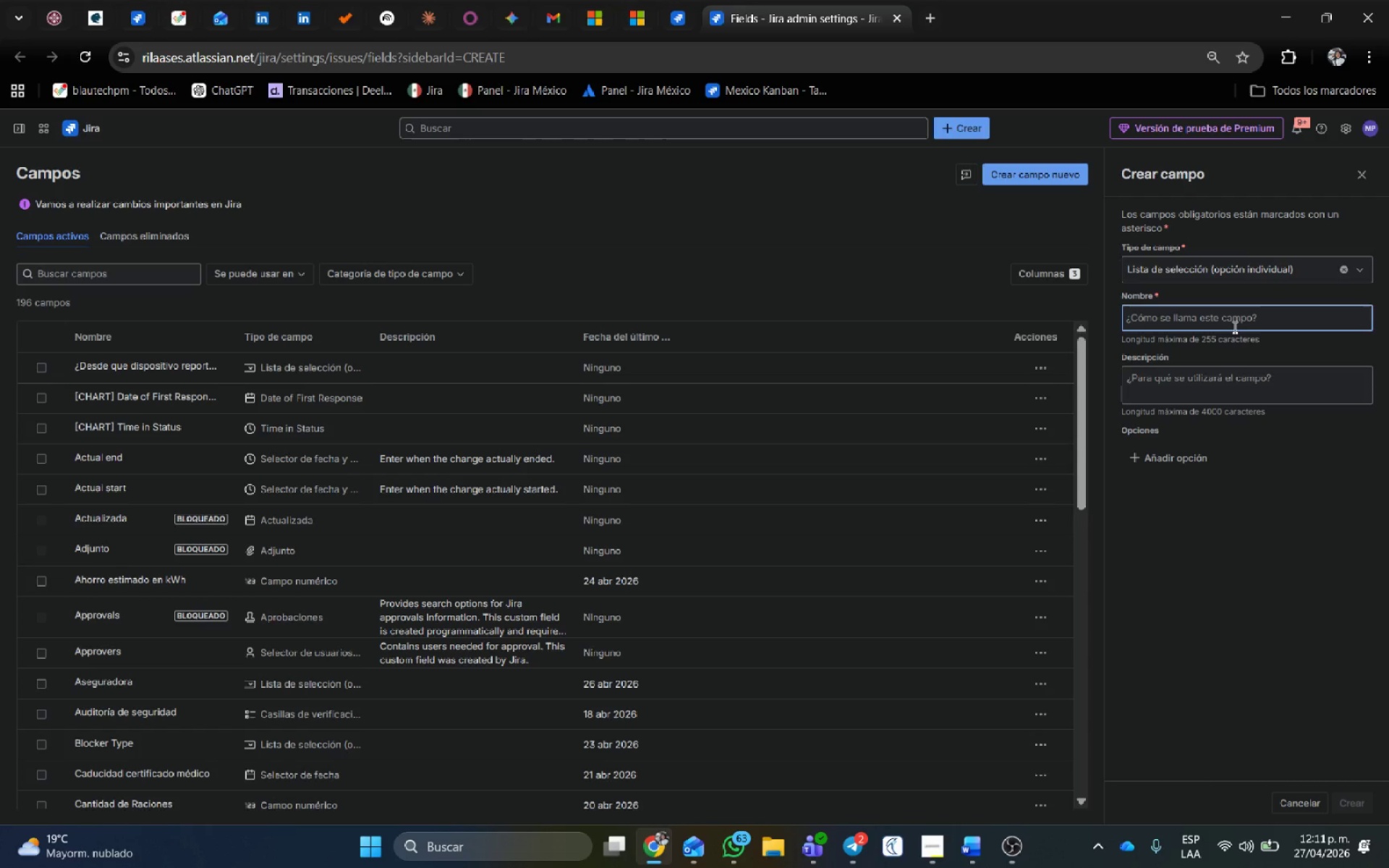 
hold_key(key=ShiftRight, duration=0.39)
 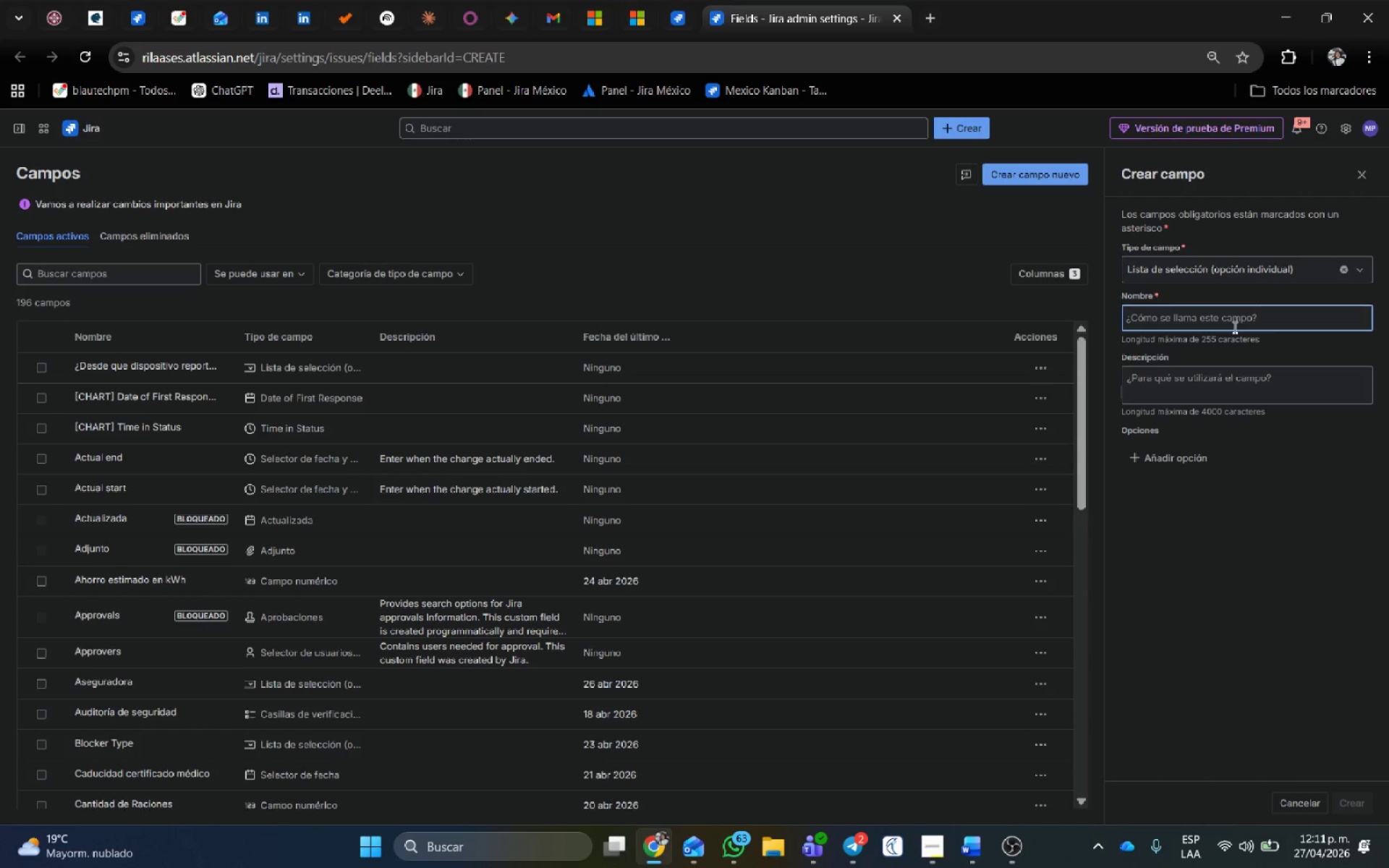 
wait(12.78)
 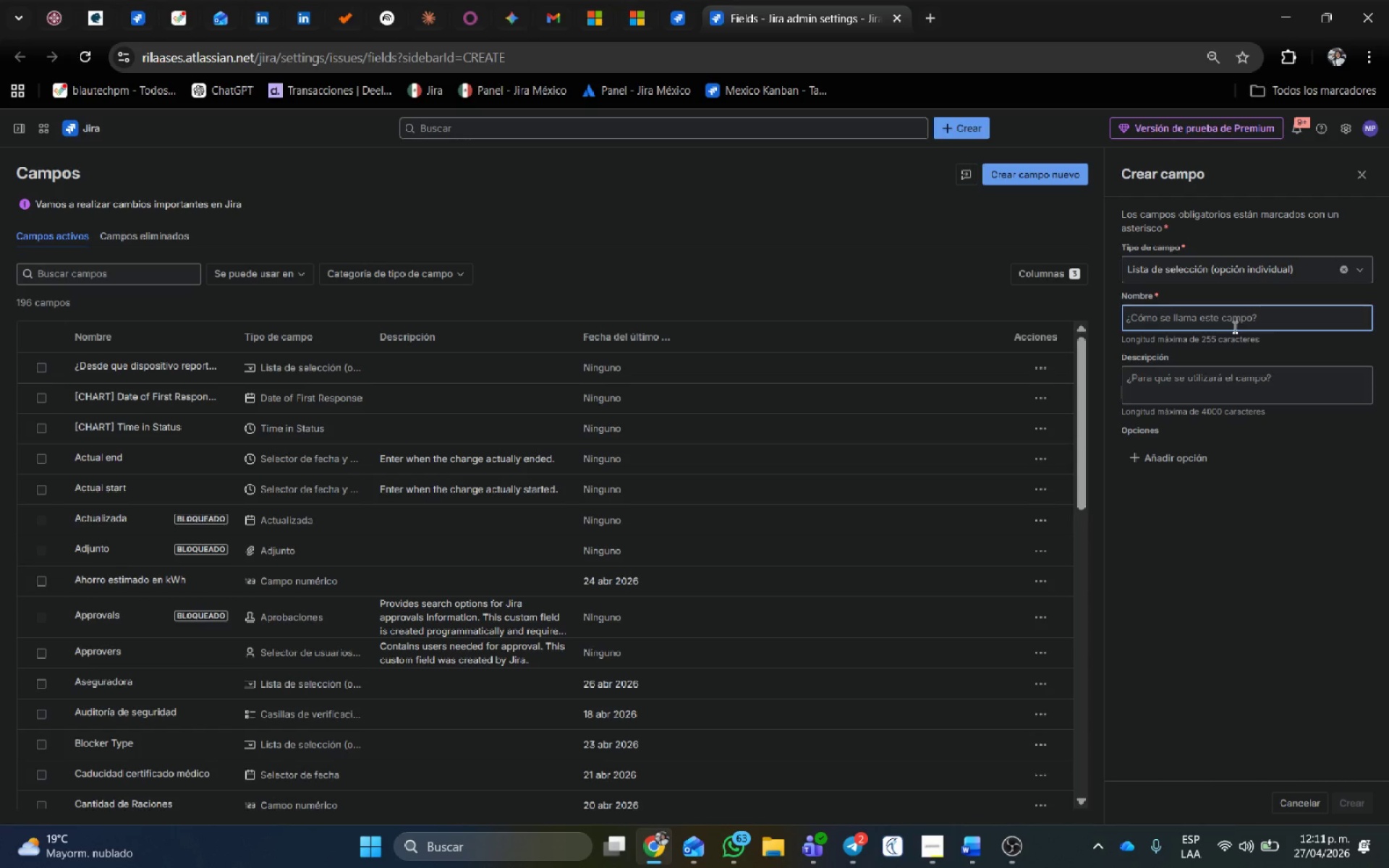 
type(Drop)
key(Backspace)
key(Backspace)
key(Backspace)
key(Backspace)
key(Backspace)
 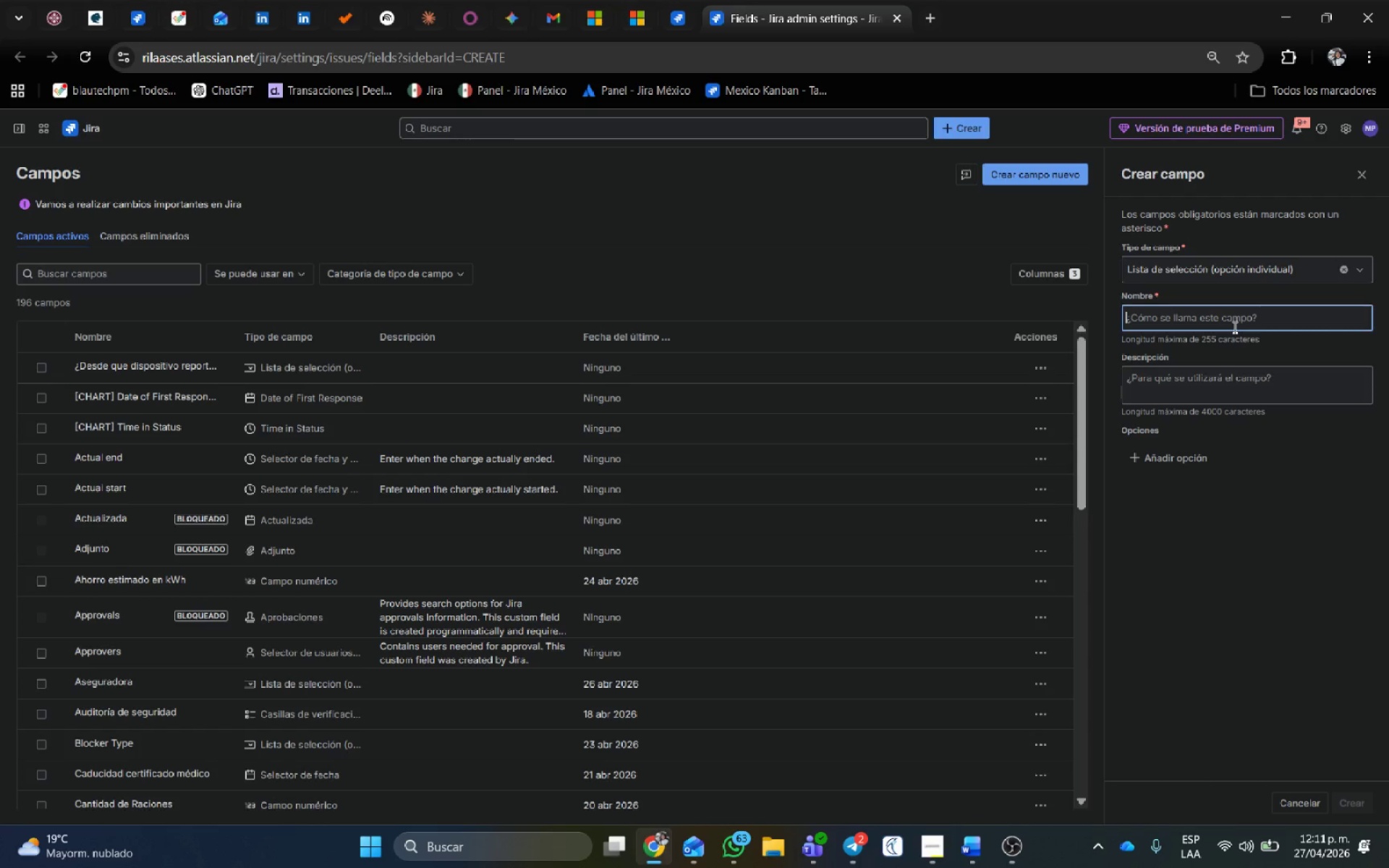 
wait(8.2)
 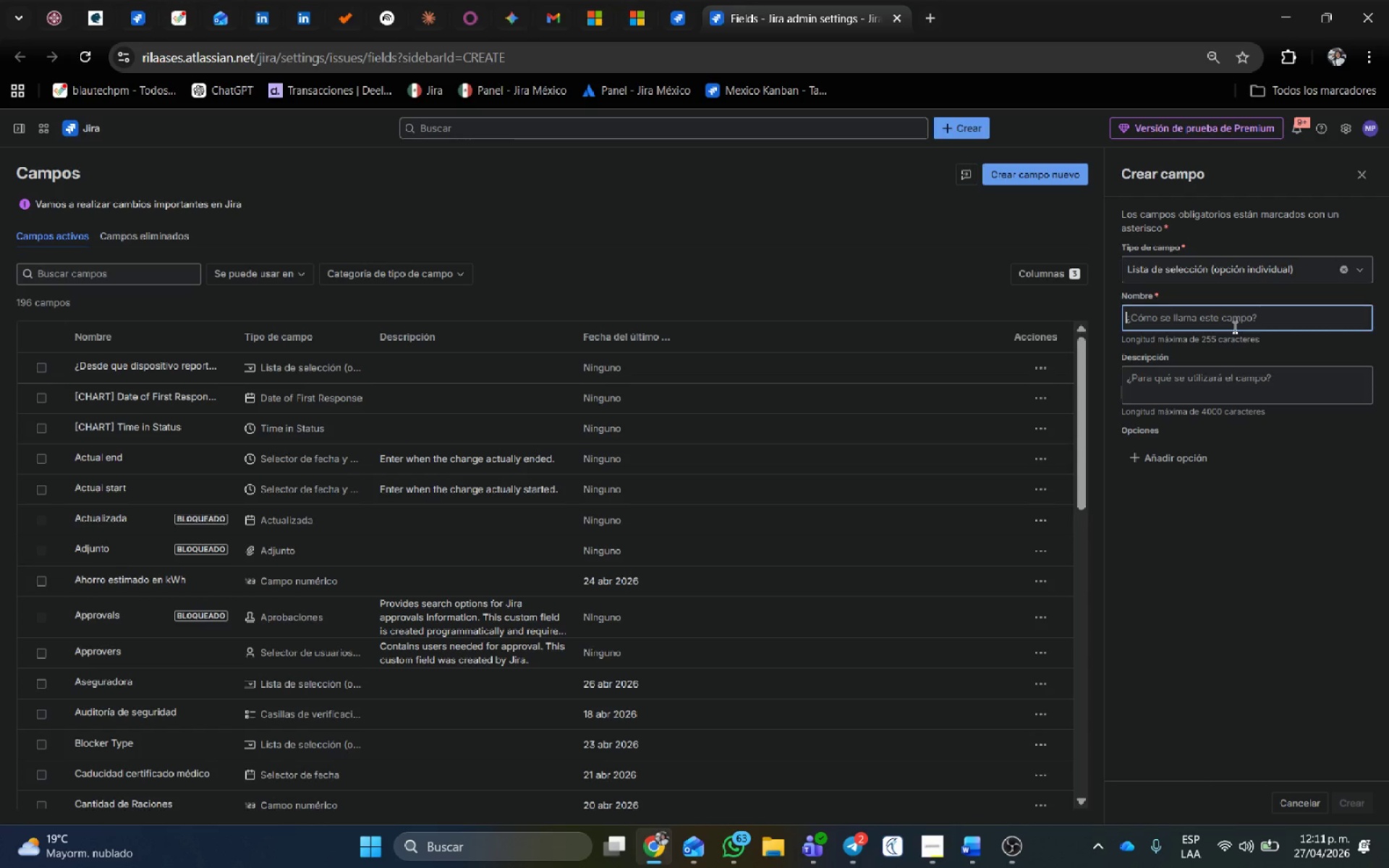 
hold_key(key=ShiftRight, duration=0.62)
 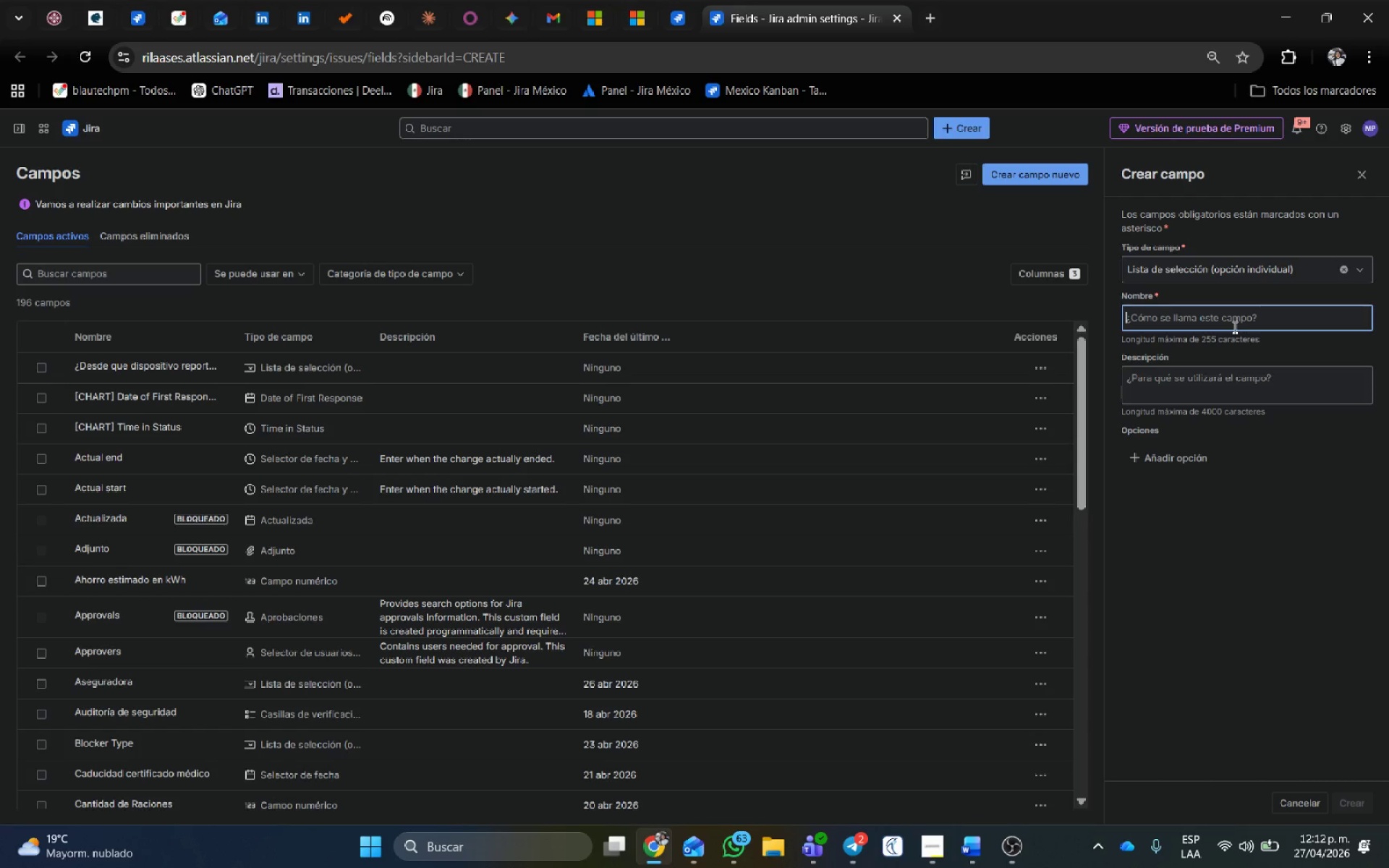 
wait(11.64)
 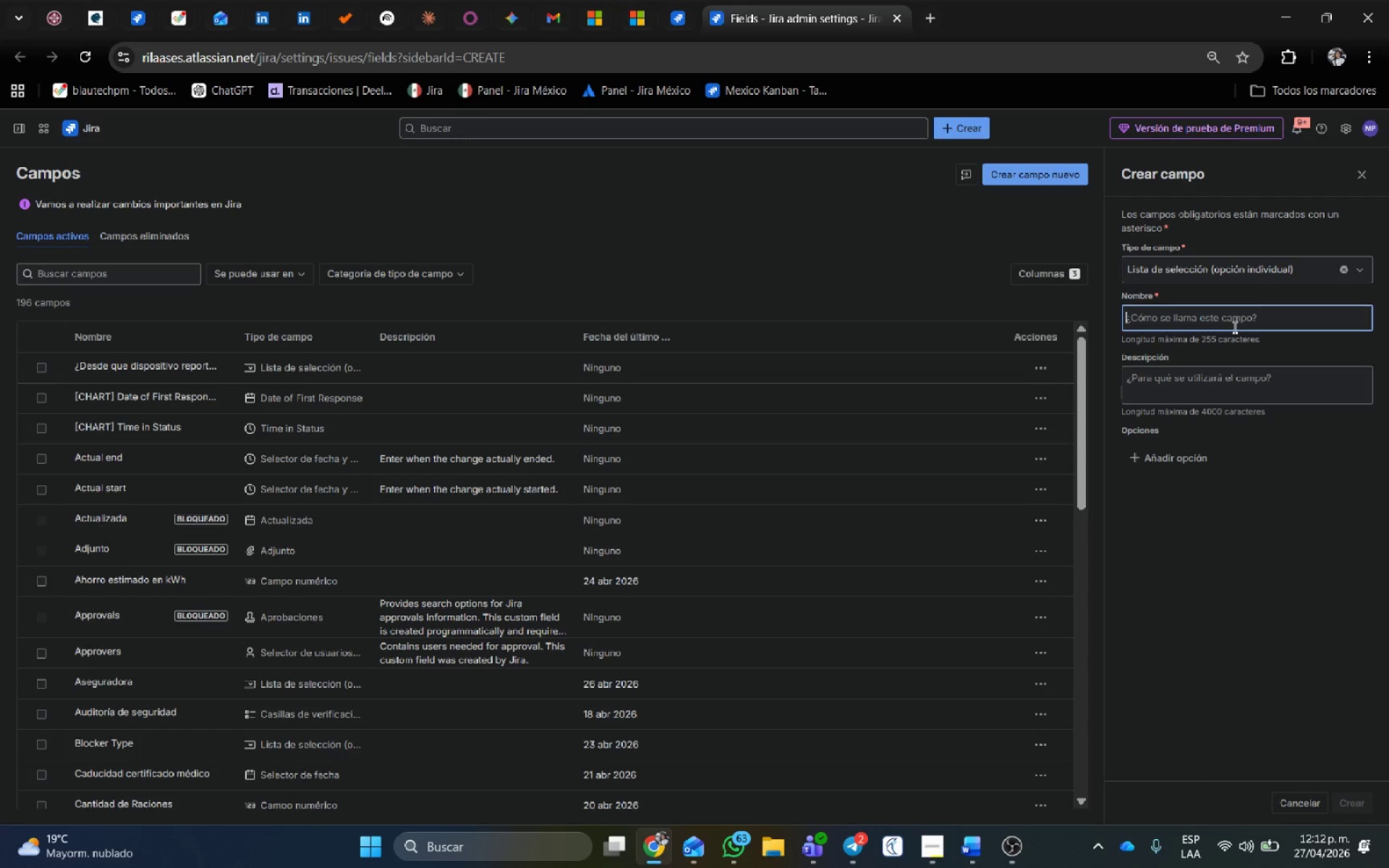 
type(Prioridad )
 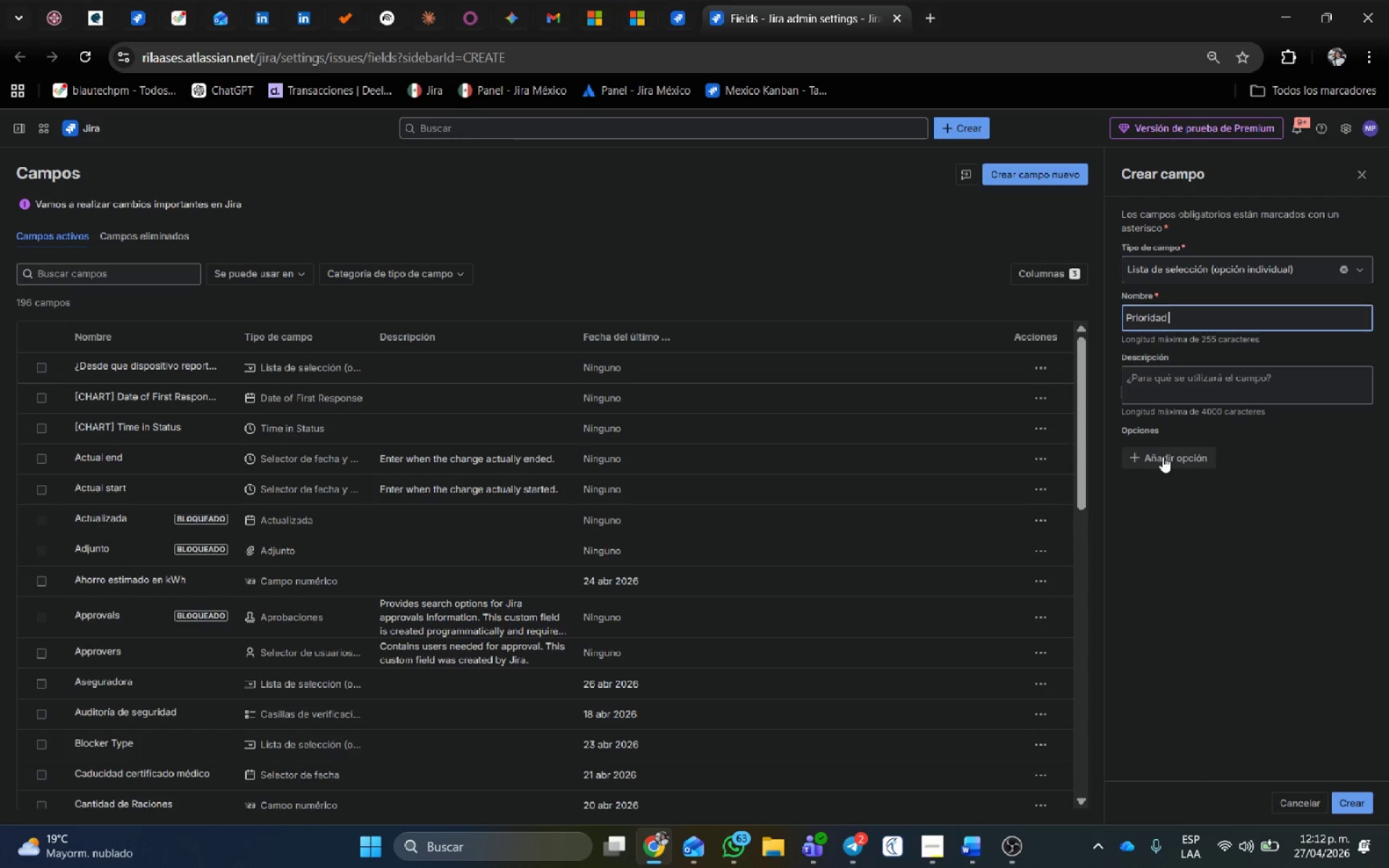 
left_click([1163, 456])
 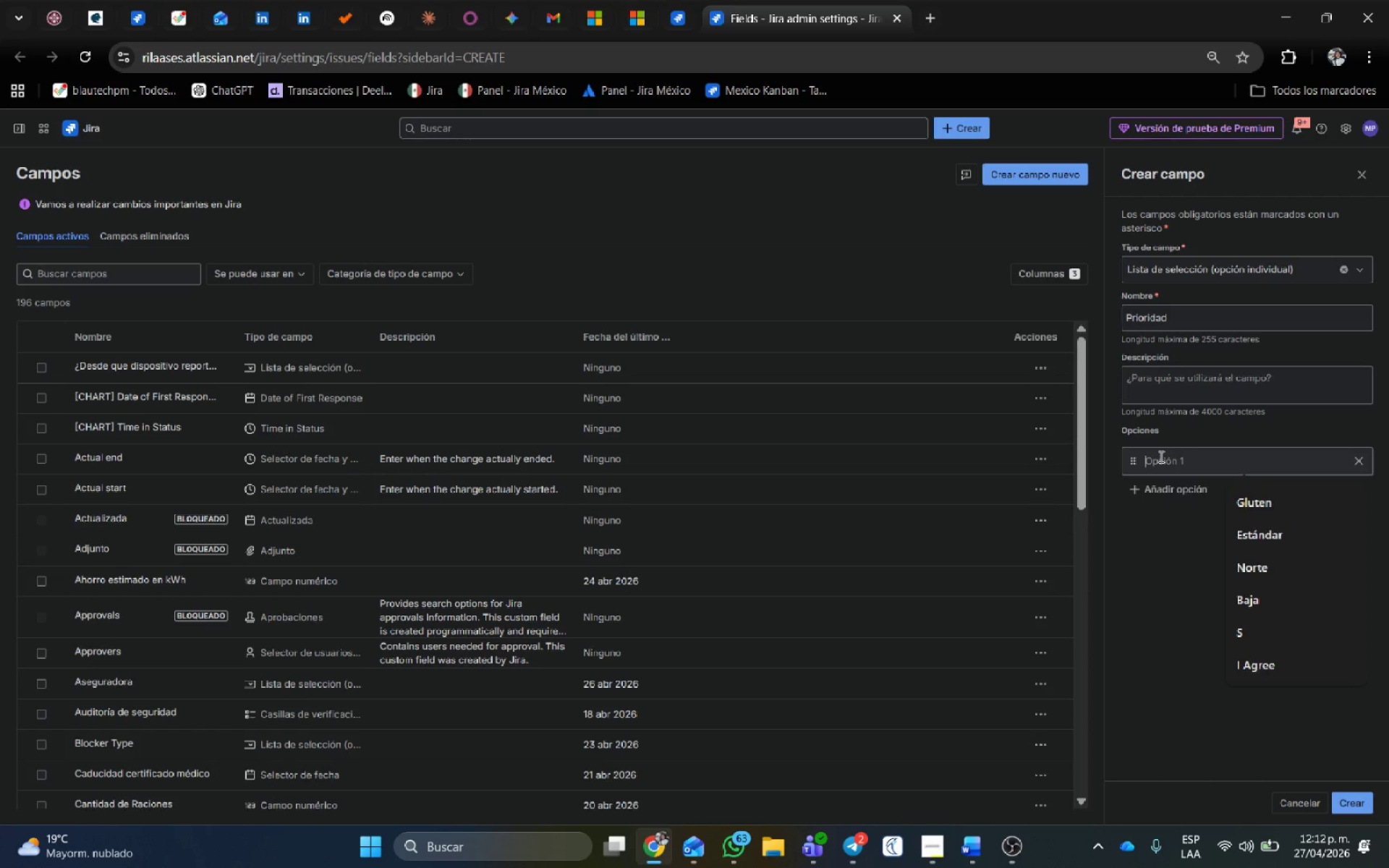 
type(Baja)
 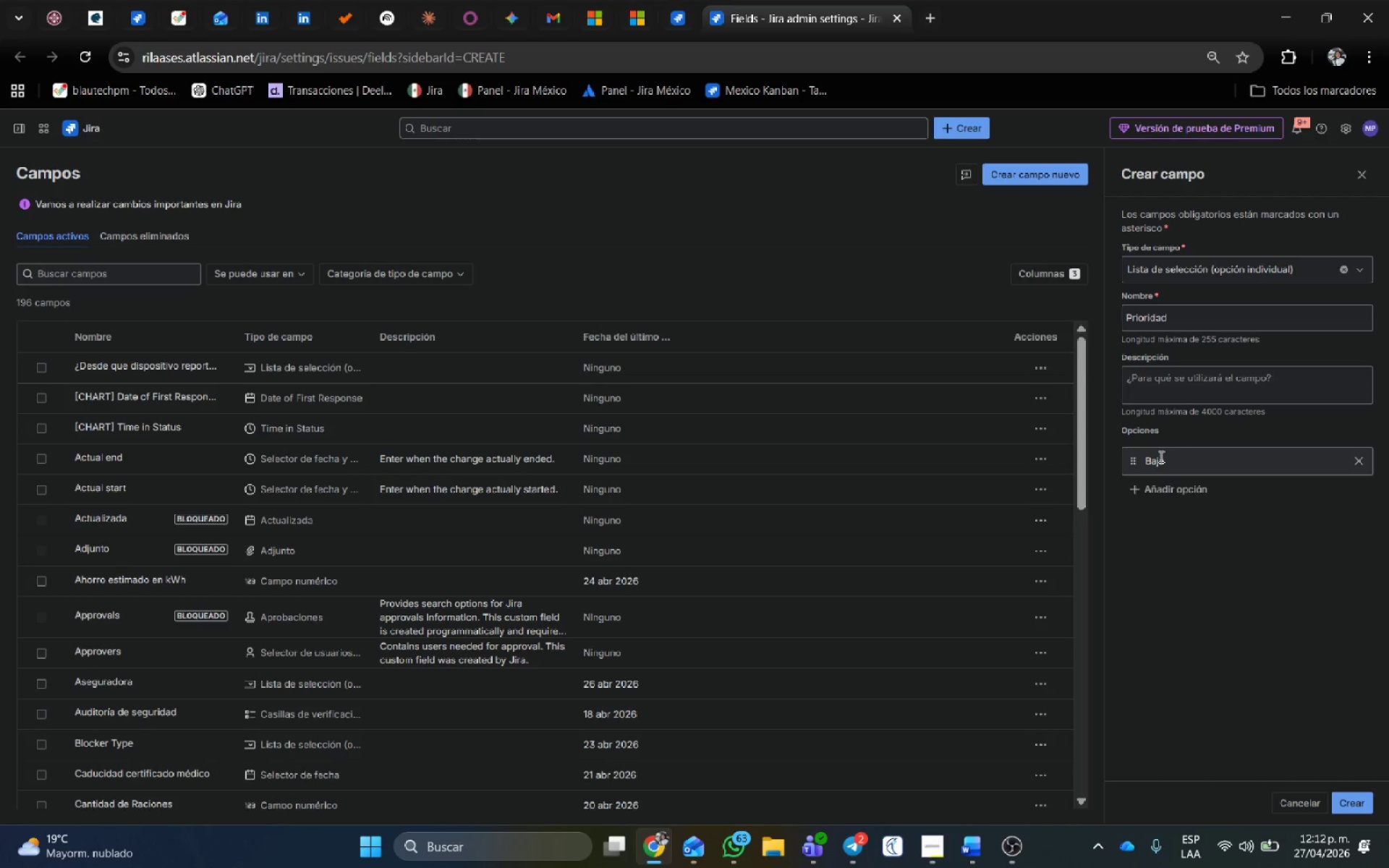 
key(Enter)
 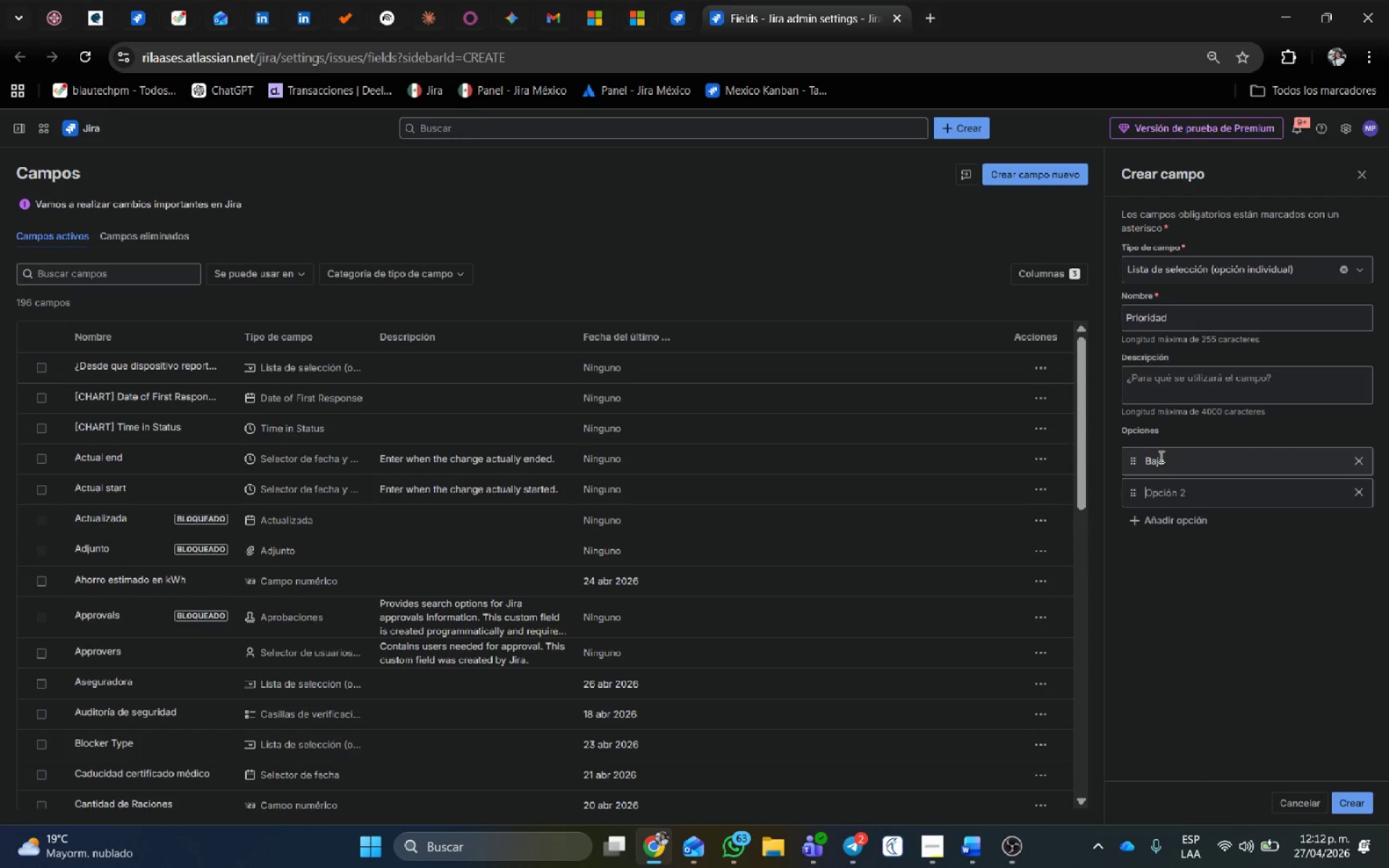 
type(Media )
 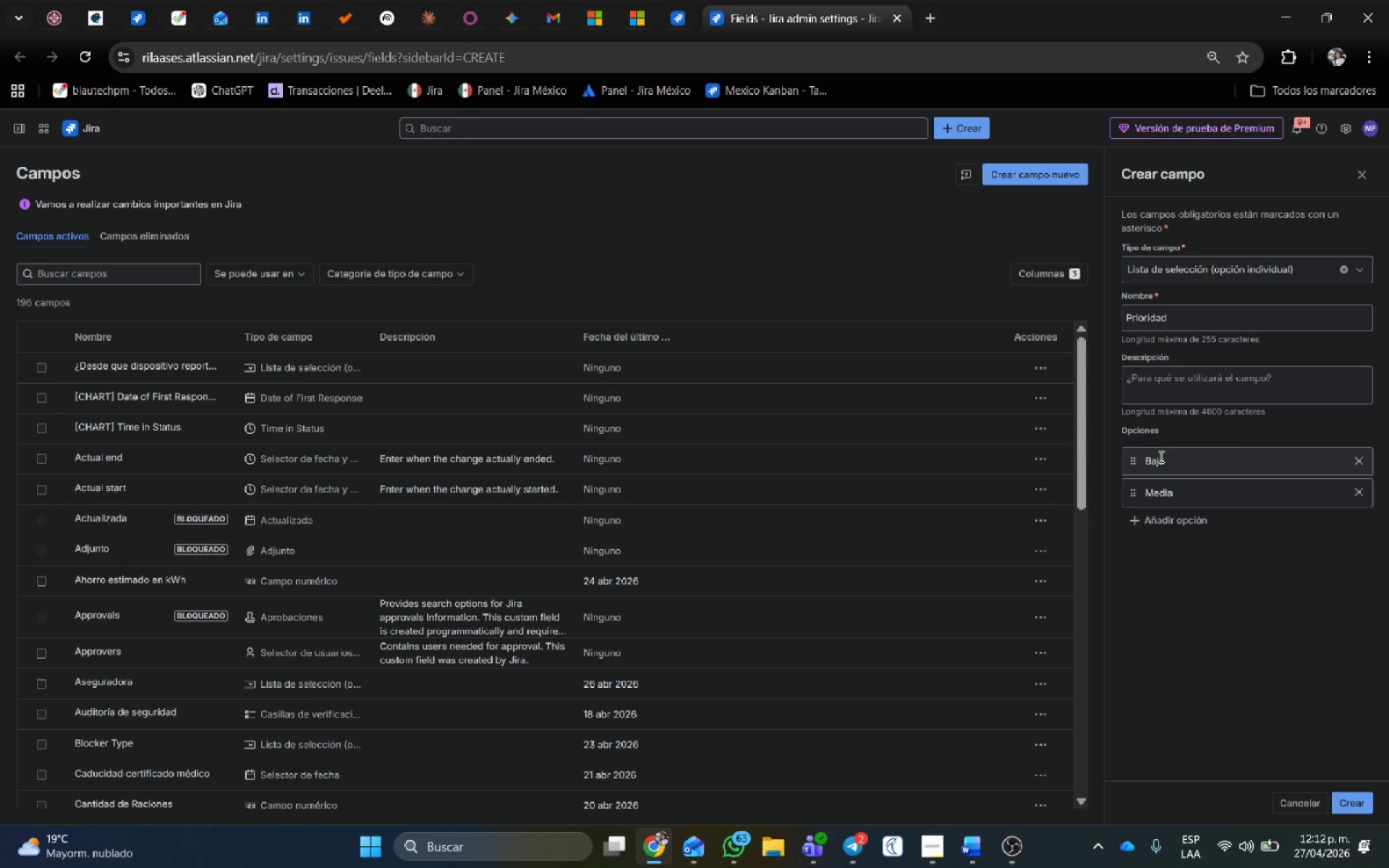 
key(Enter)
 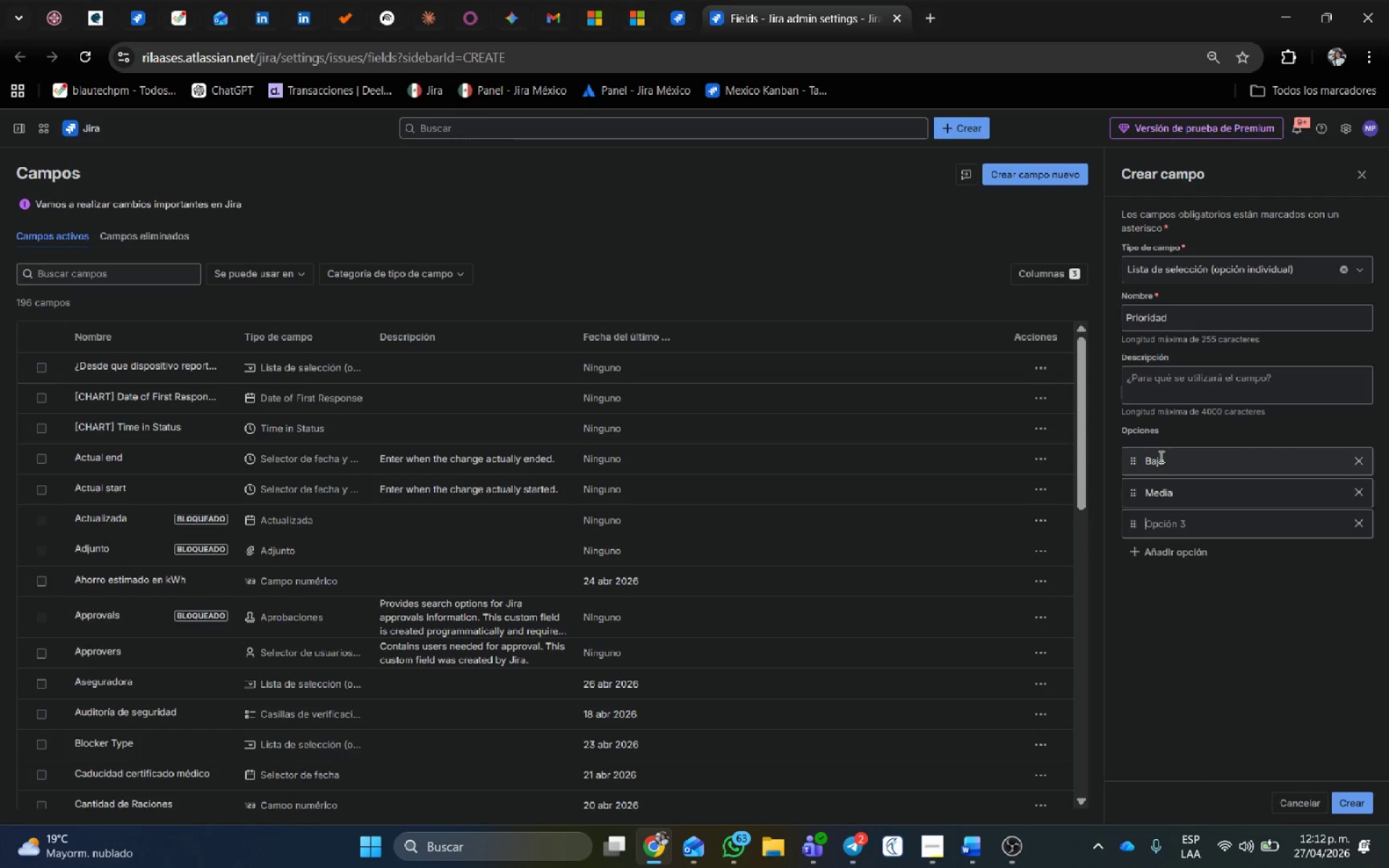 
type(Alta)
 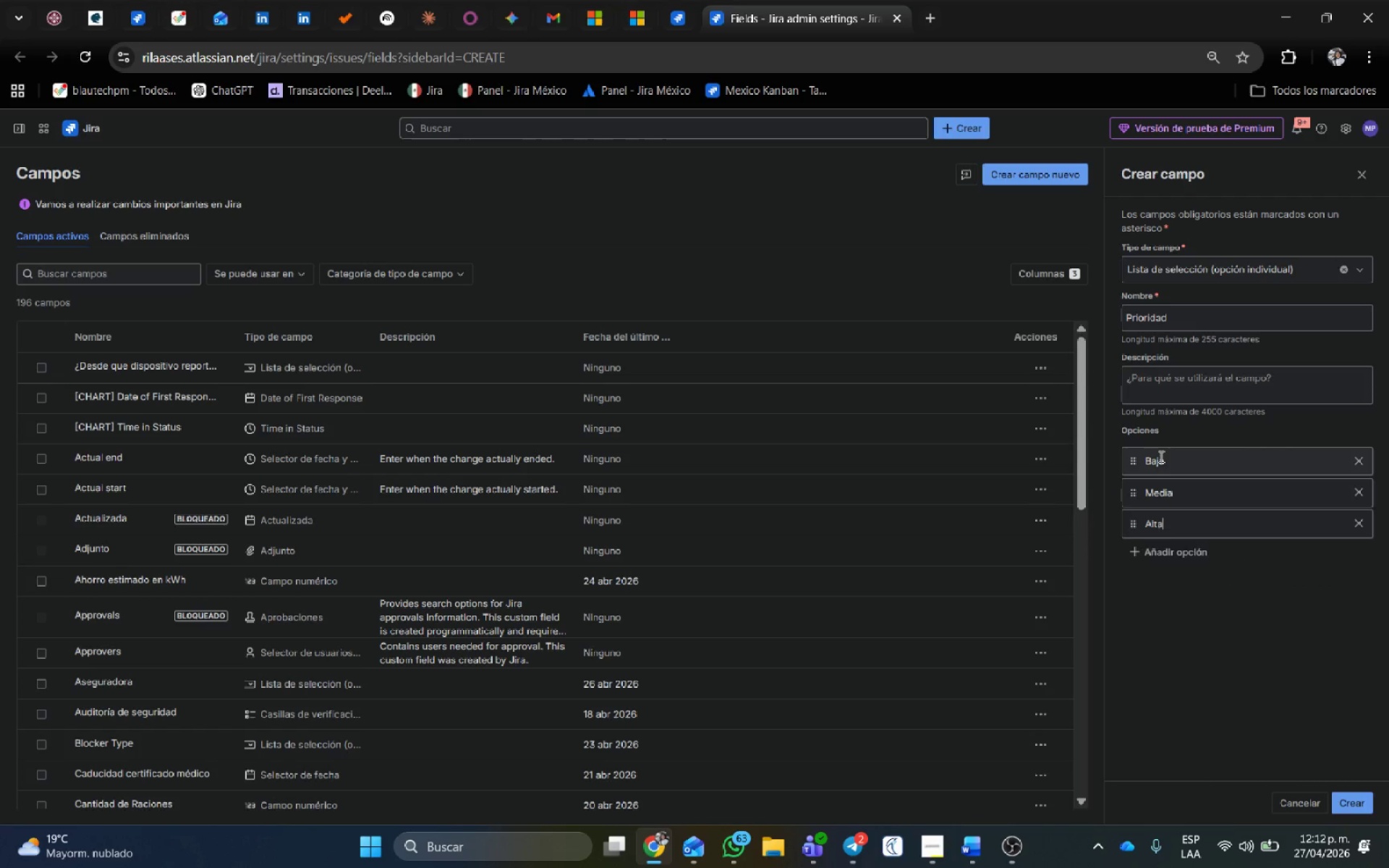 
key(Enter)
 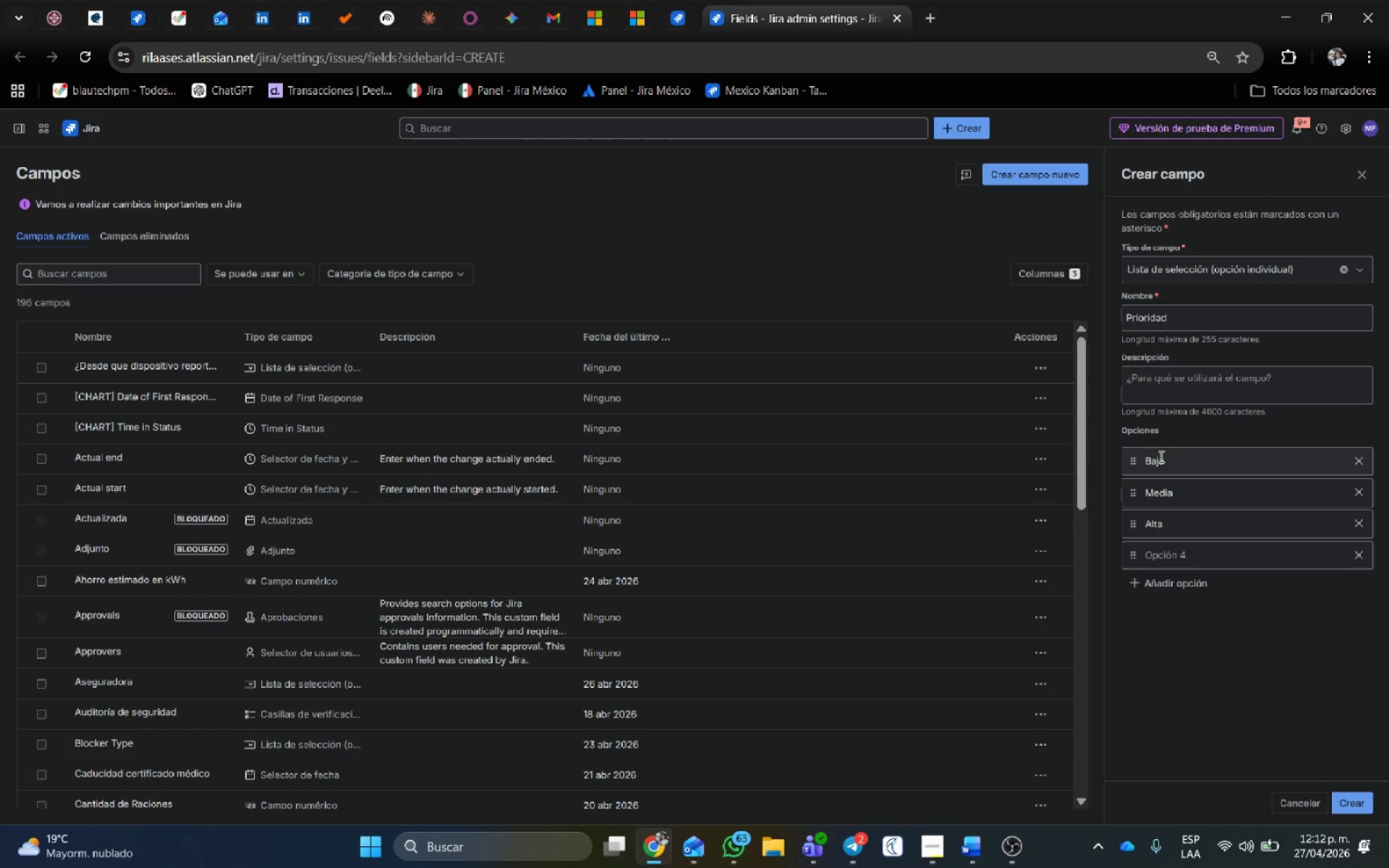 
type(Emergencia)
 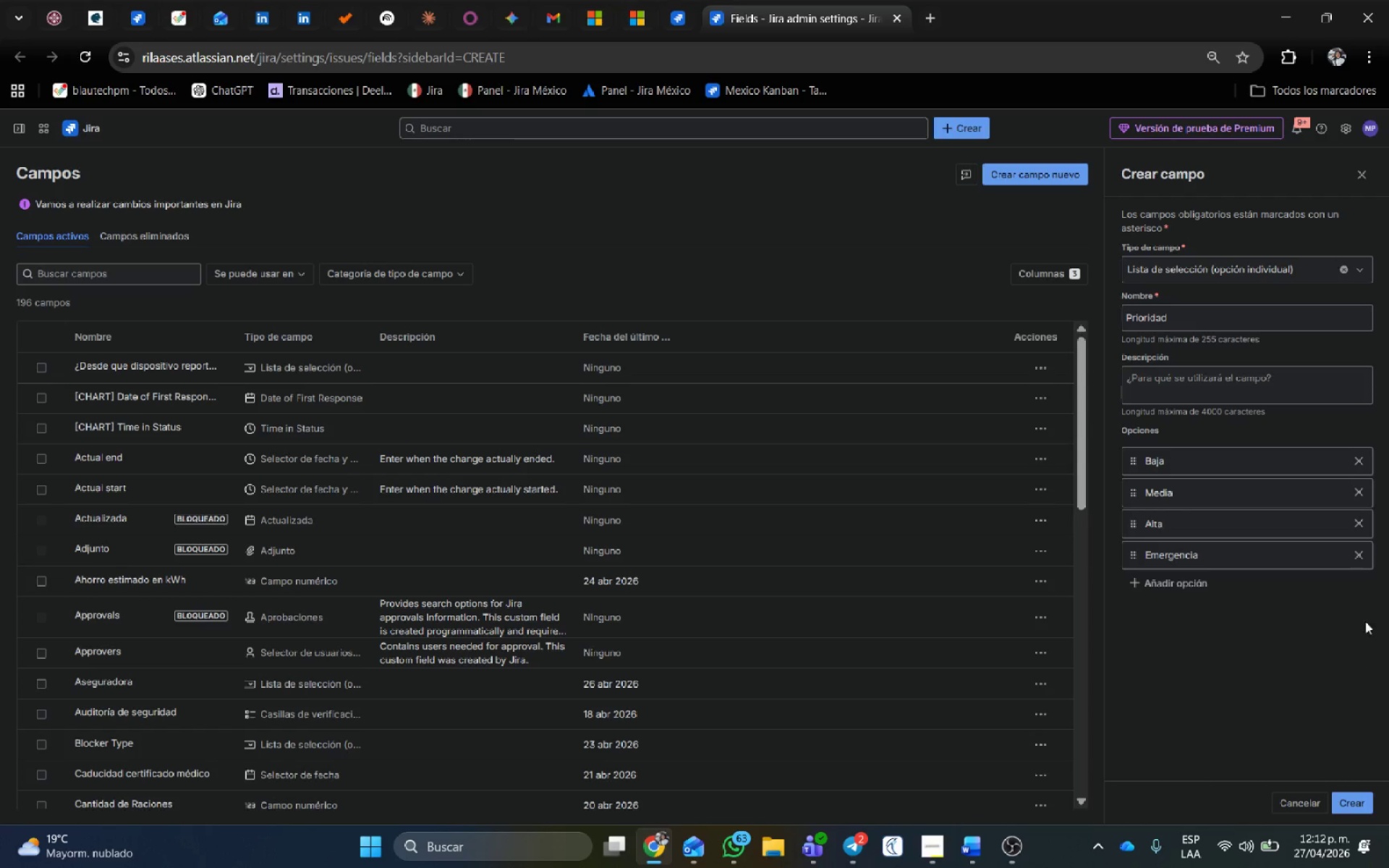 
left_click([1365, 793])
 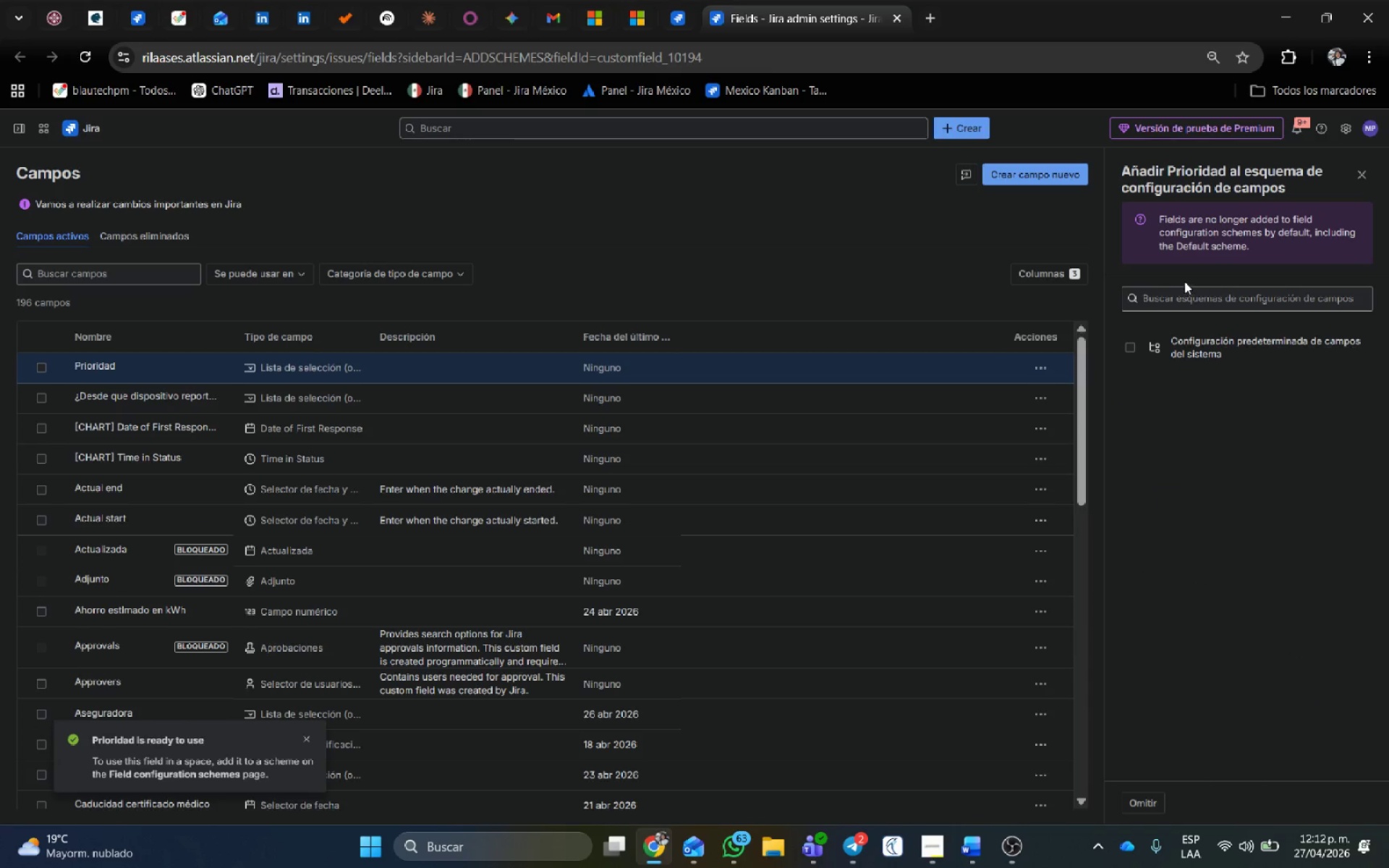 
left_click([1040, 371])
 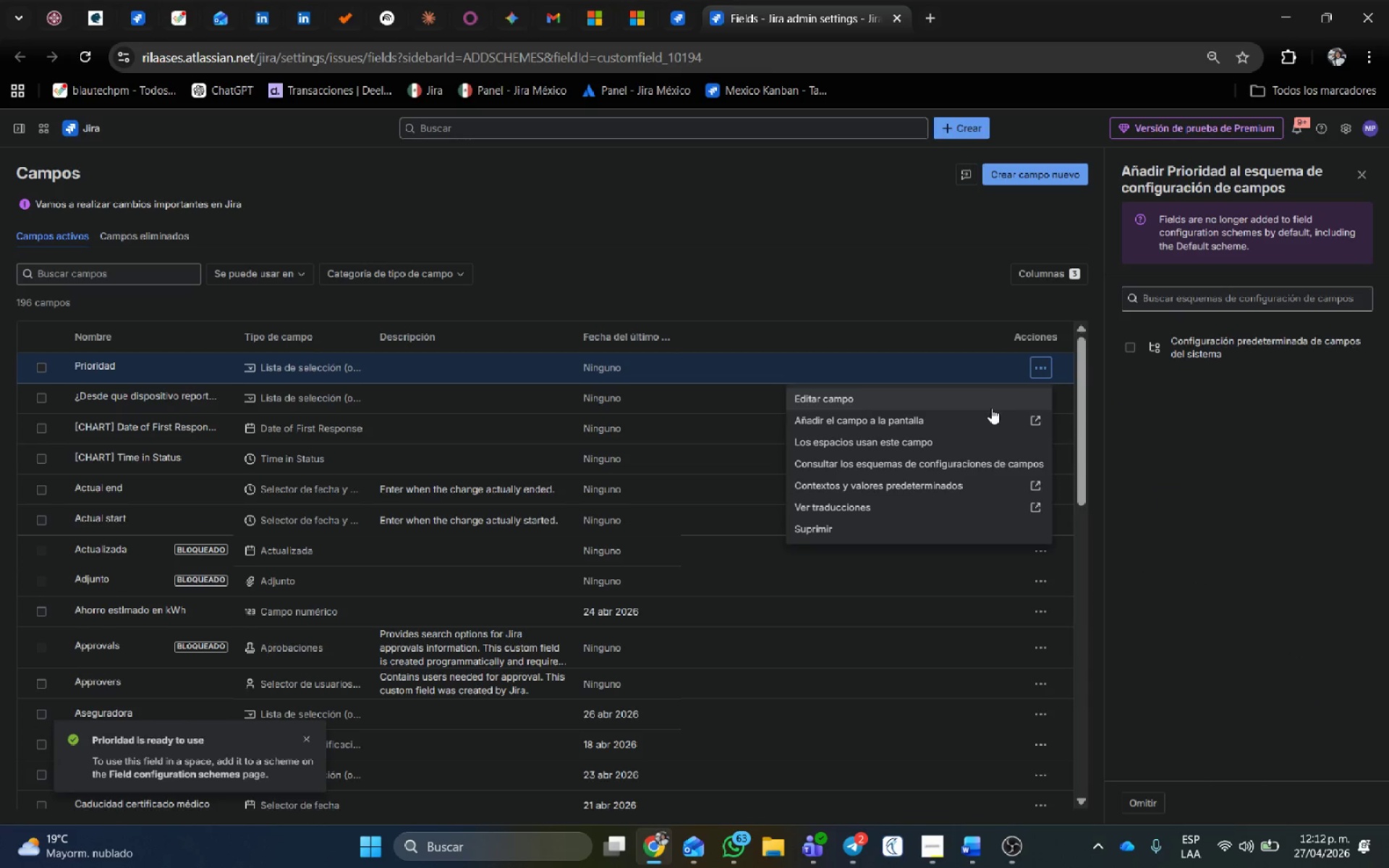 
left_click([987, 414])
 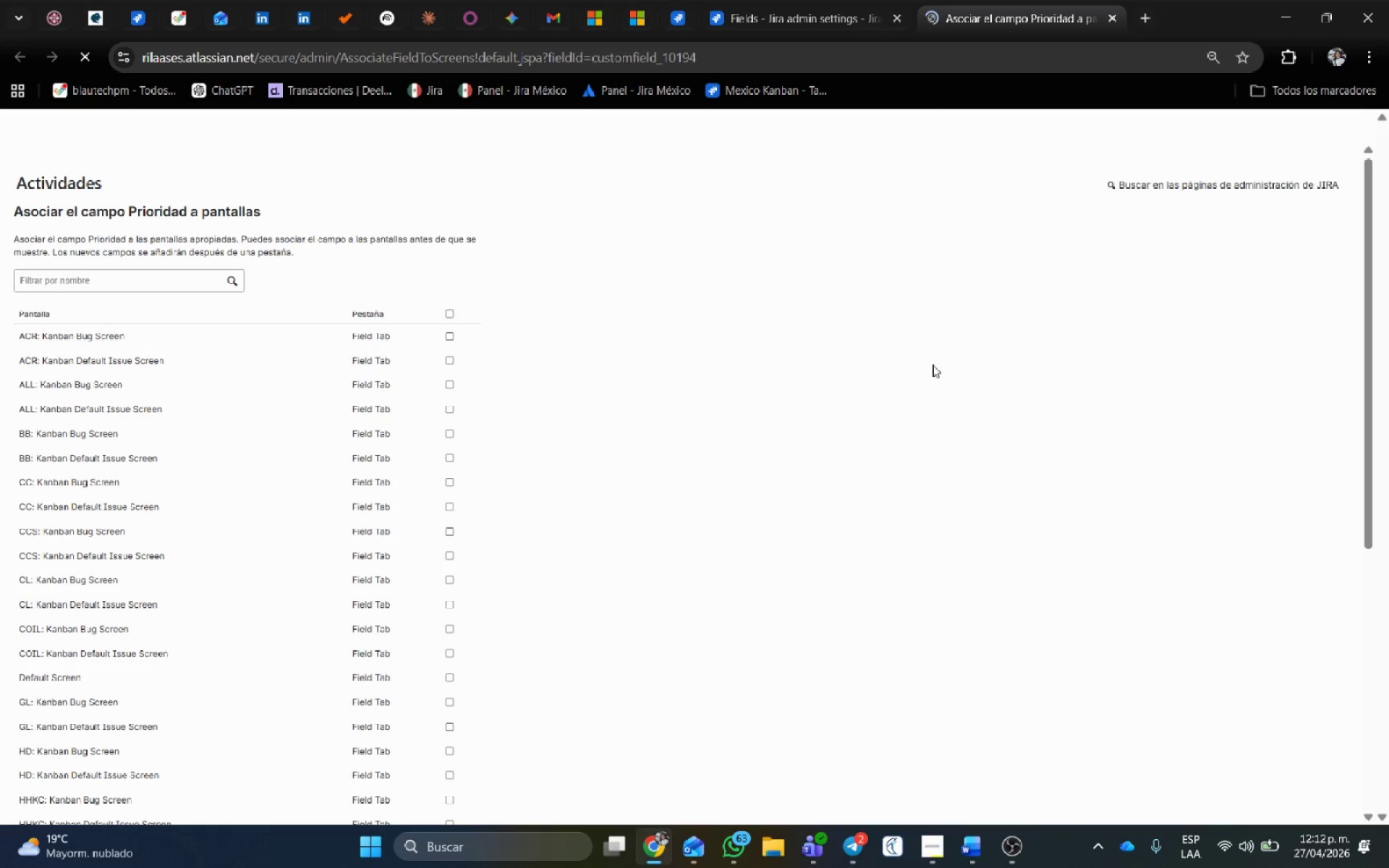 
scroll: coordinate [445, 566], scroll_direction: down, amount: 4.0
 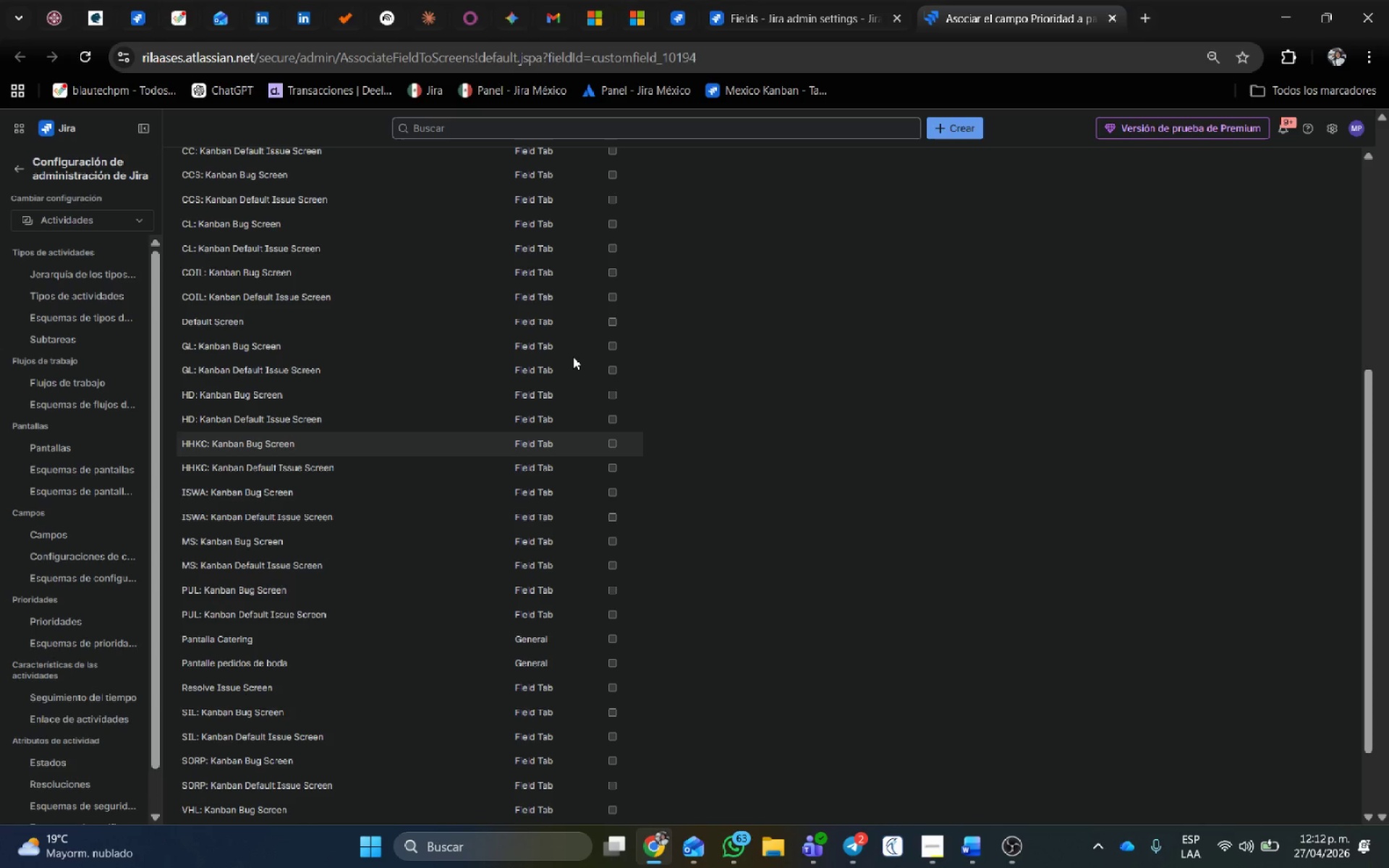 
left_click([686, 12])
 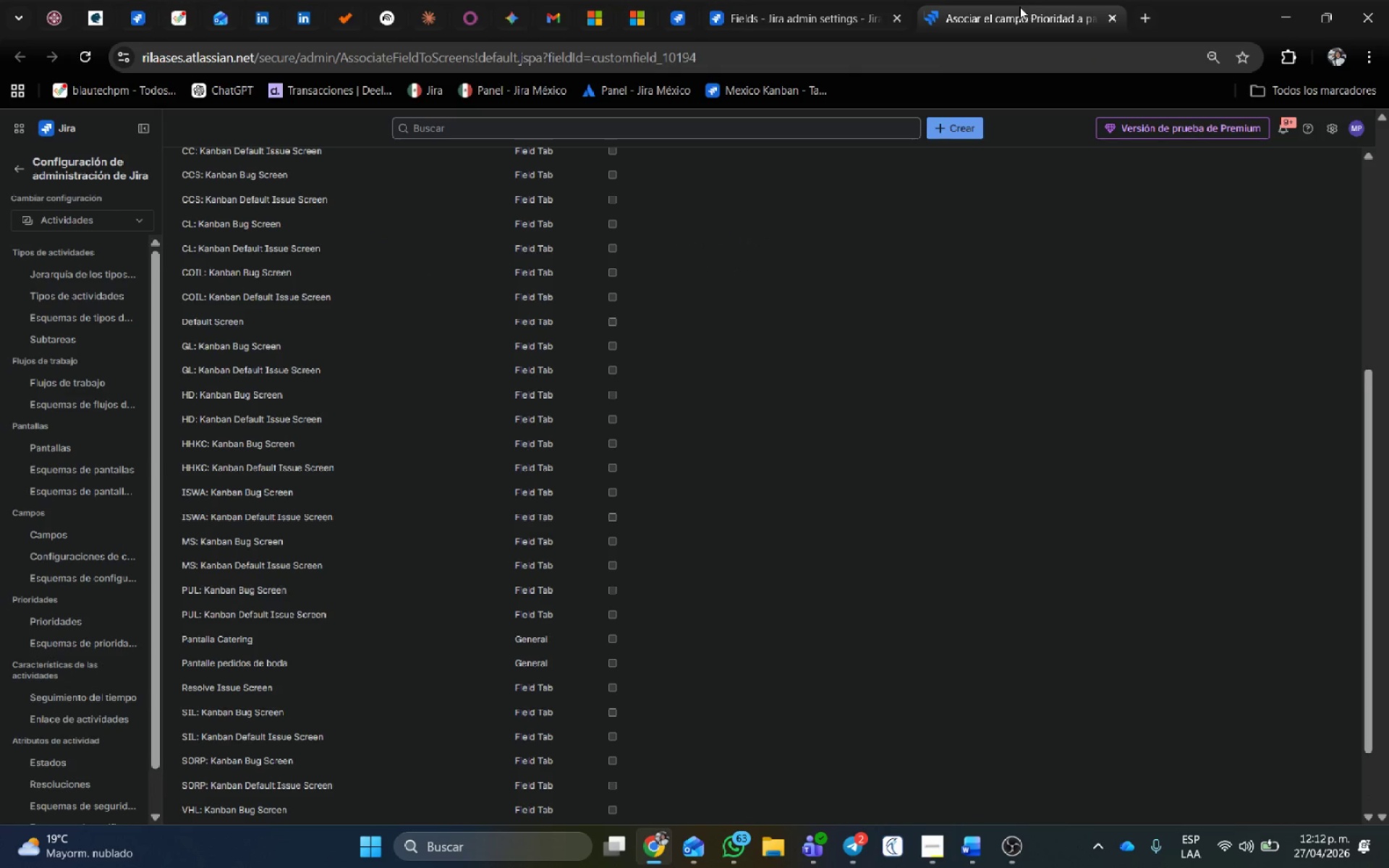 
scroll: coordinate [544, 444], scroll_direction: down, amount: 5.0
 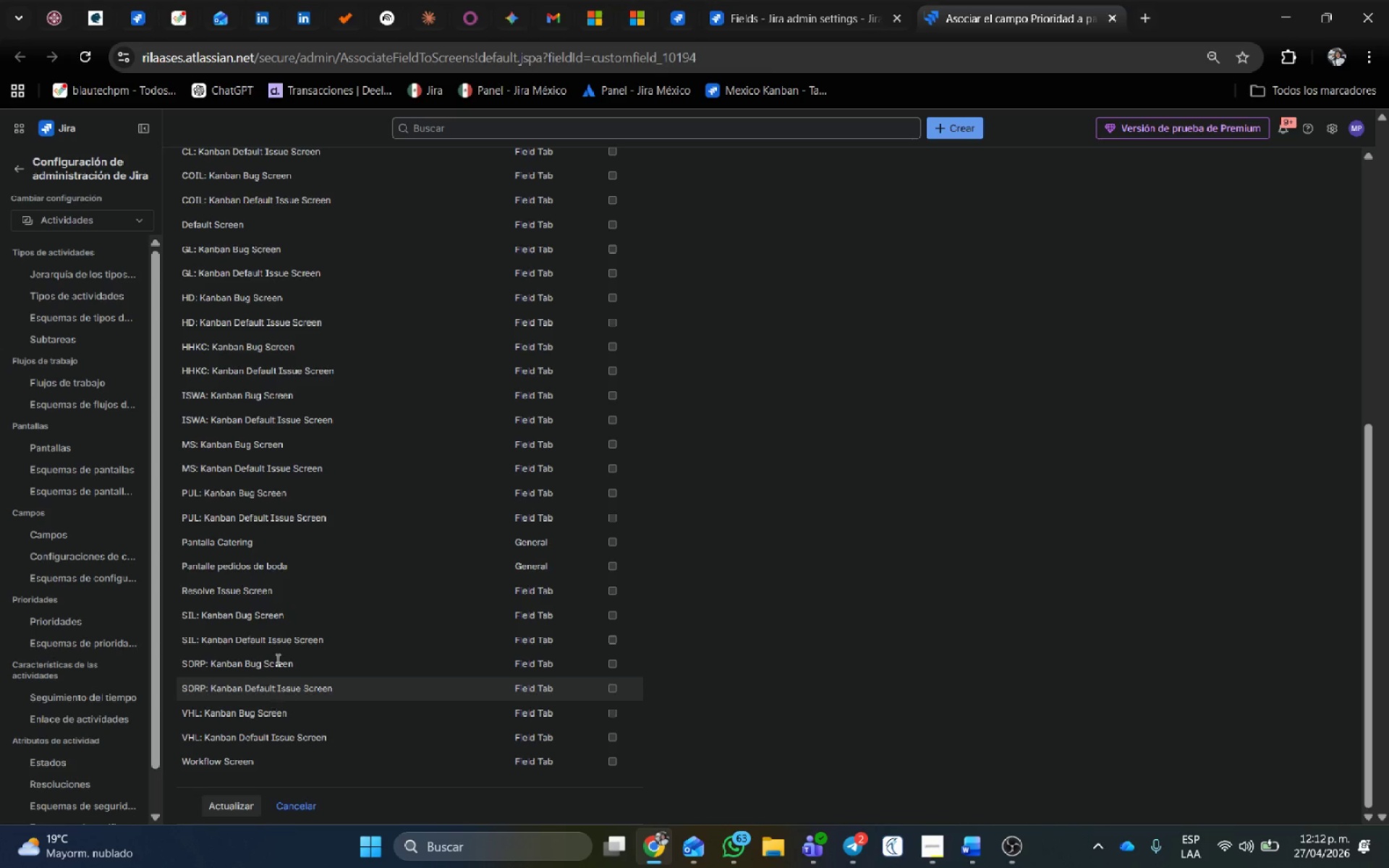 
scroll: coordinate [313, 542], scroll_direction: up, amount: 4.0
 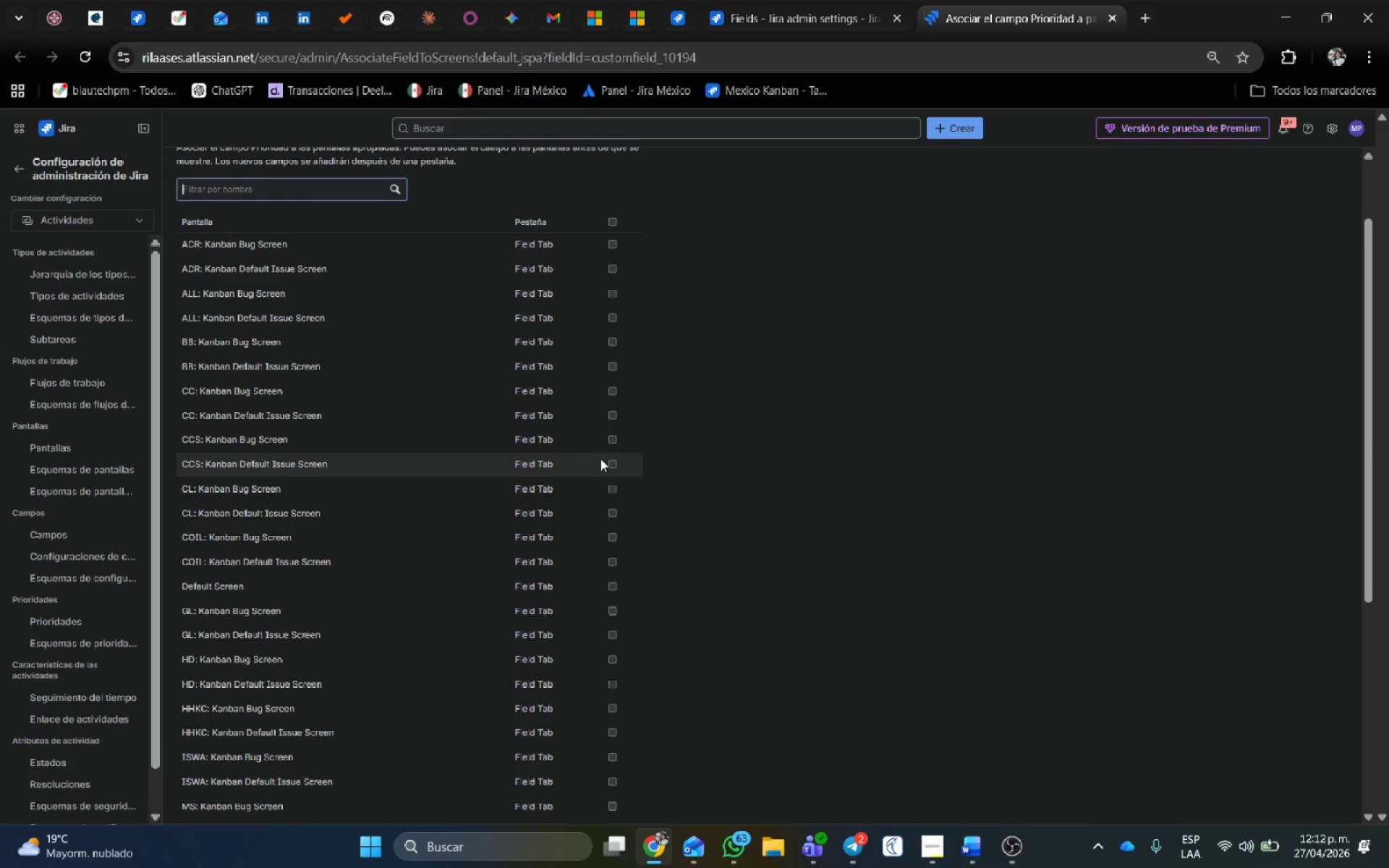 
left_click([615, 459])
 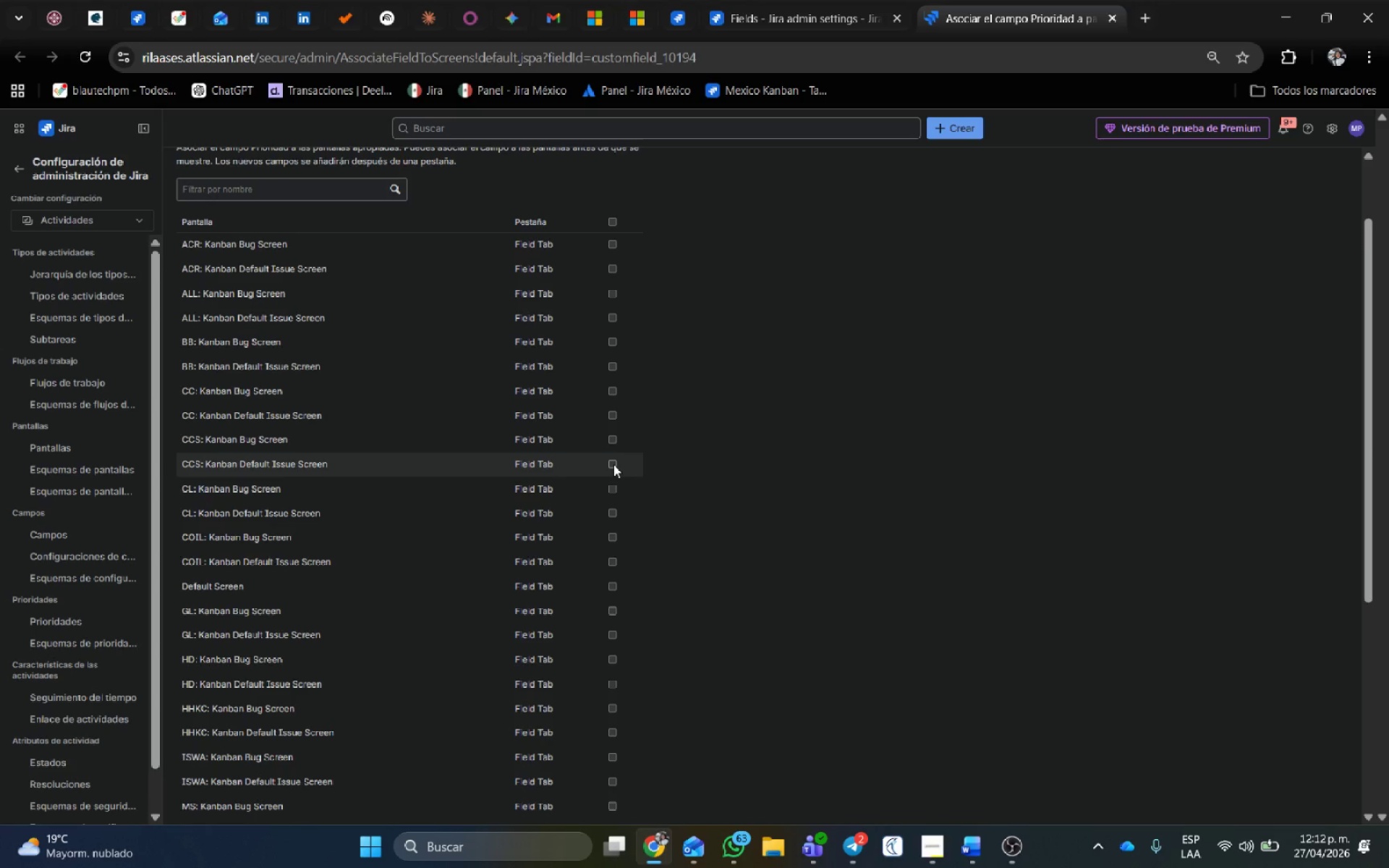 
left_click([608, 467])
 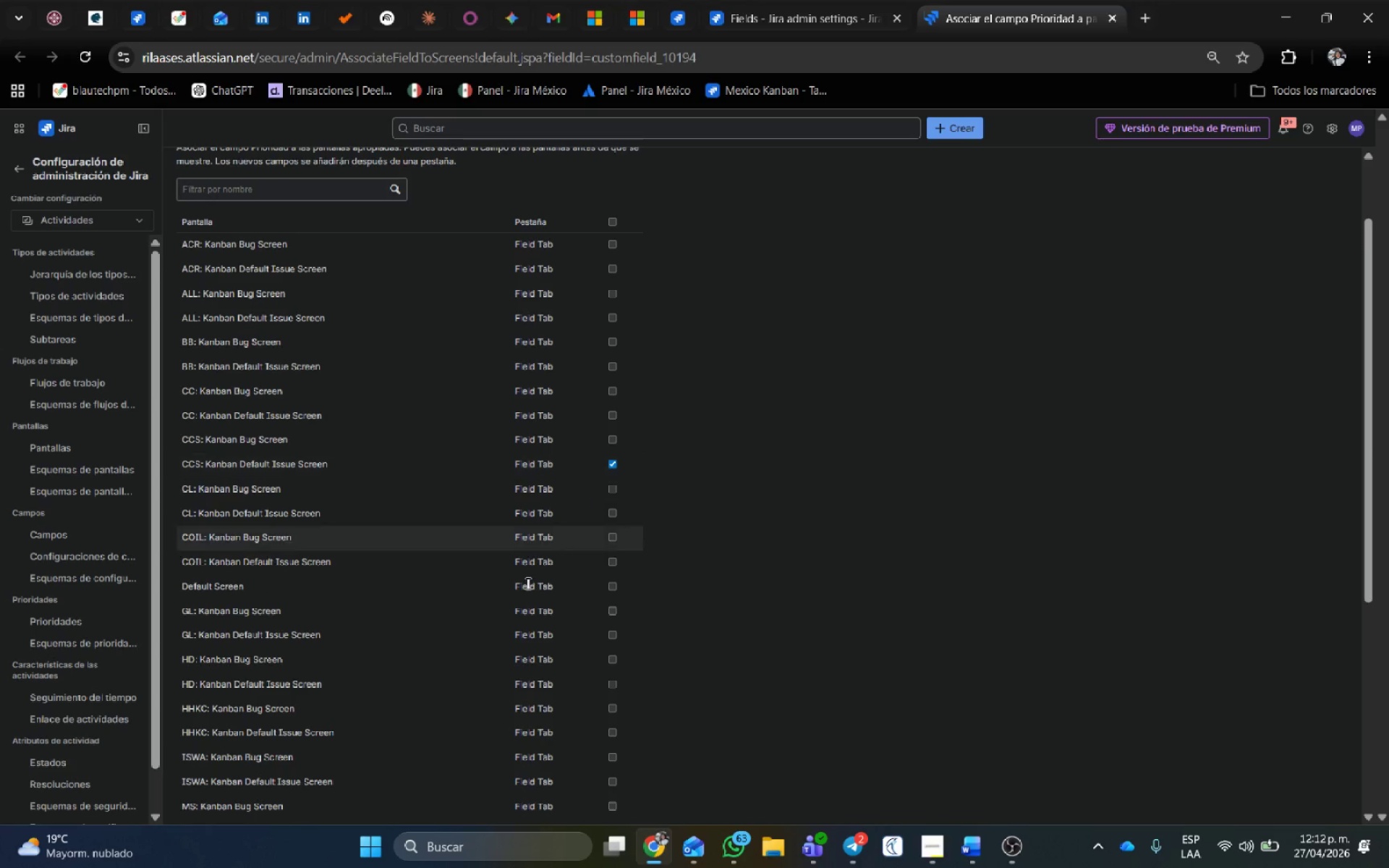 
left_click([232, 803])
 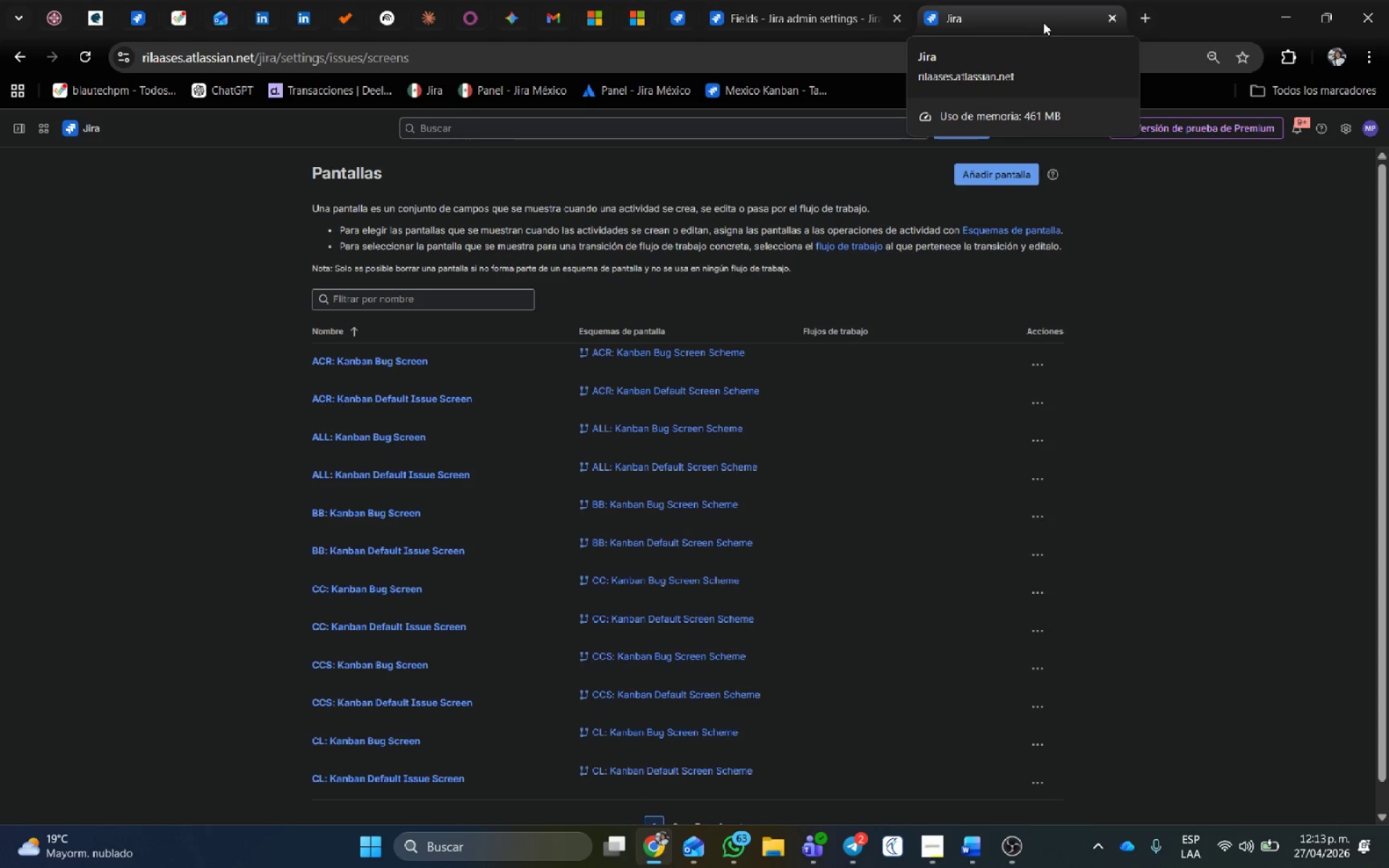 
scroll: coordinate [190, 699], scroll_direction: down, amount: 12.0
 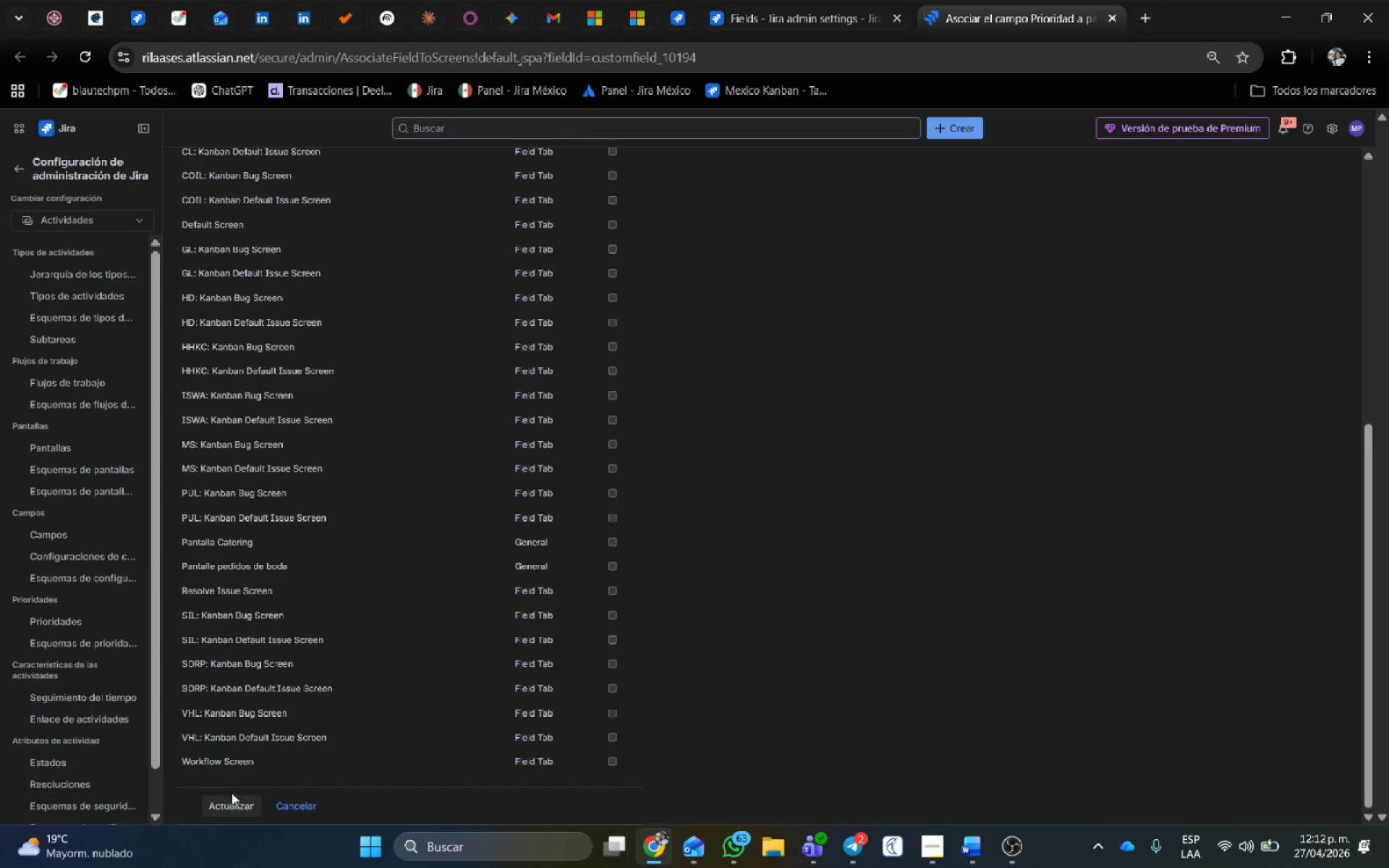 
wait(27.06)
 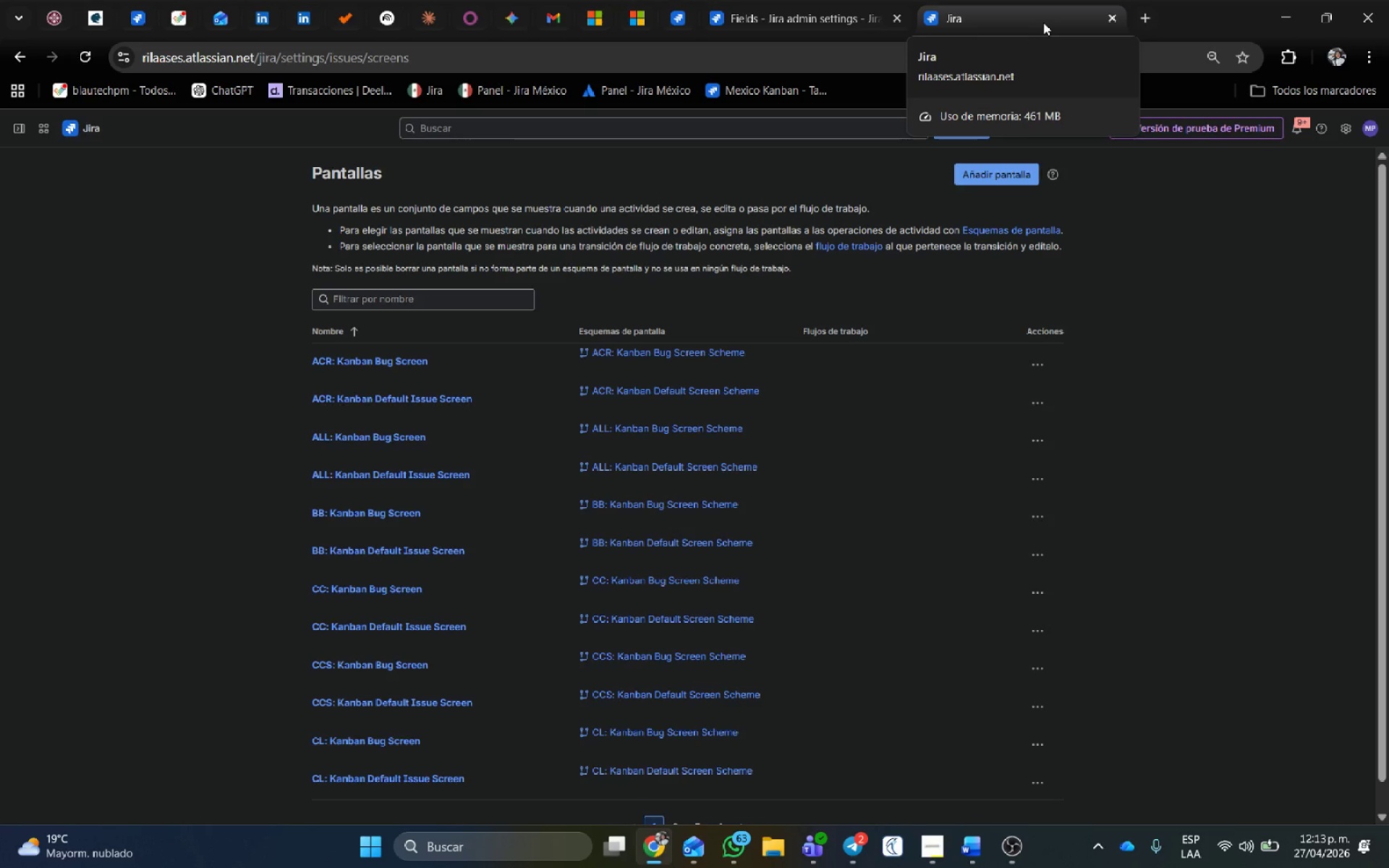 
left_click([1008, 167])
 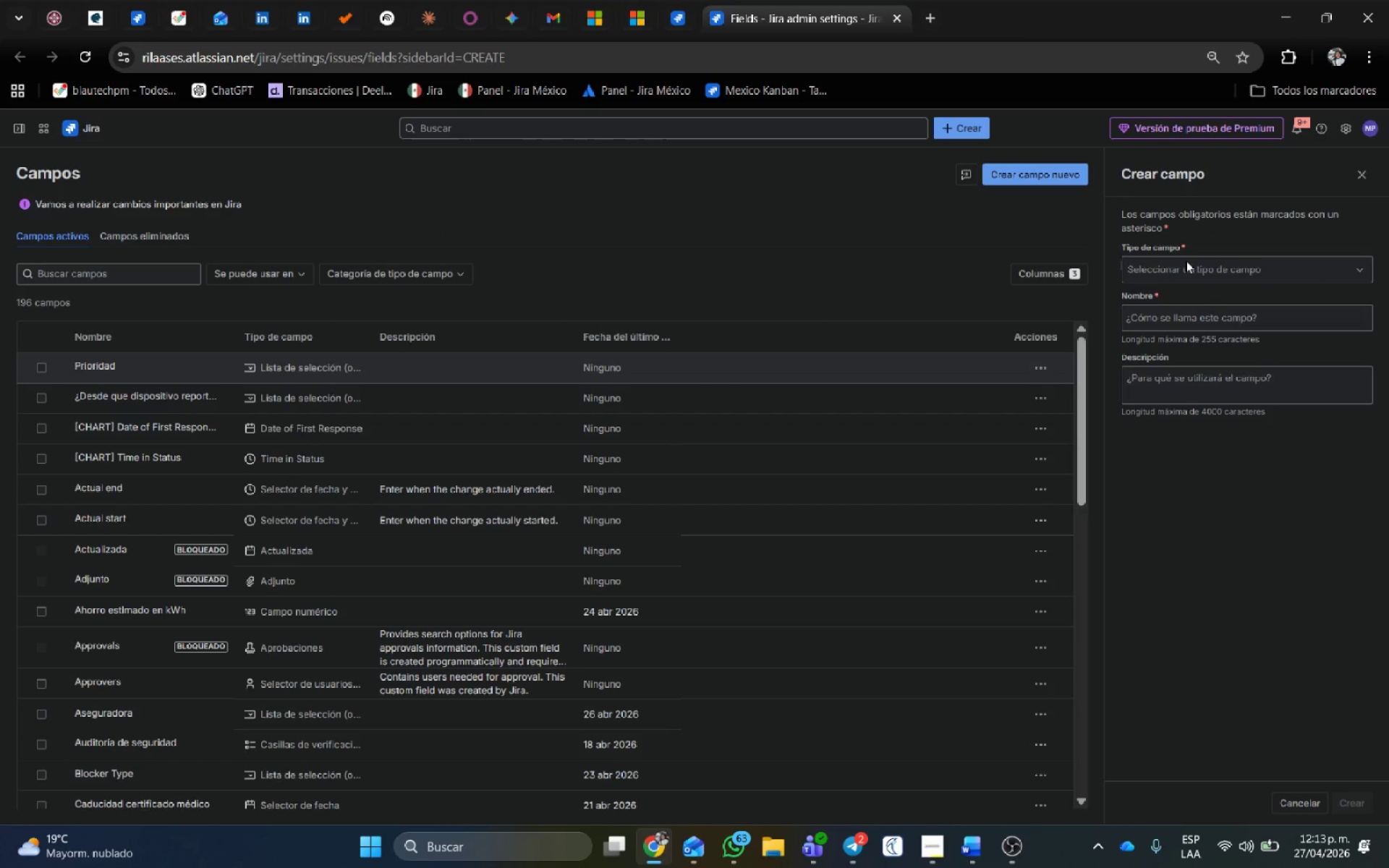 
left_click([1192, 272])
 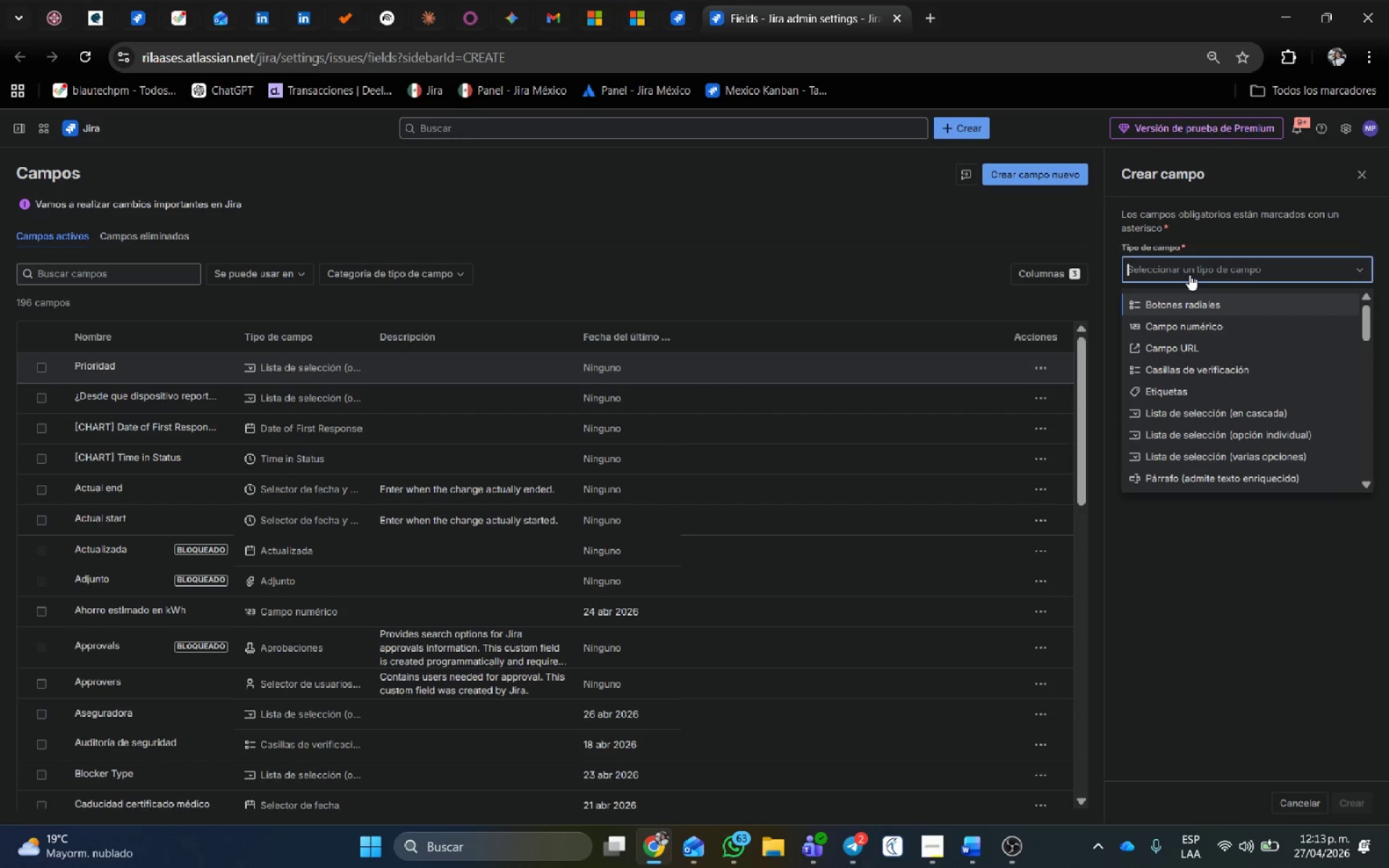 
type(campo)
key(Backspace)
key(Backspace)
key(Backspace)
key(Backspace)
key(Backspace)
type(text)
 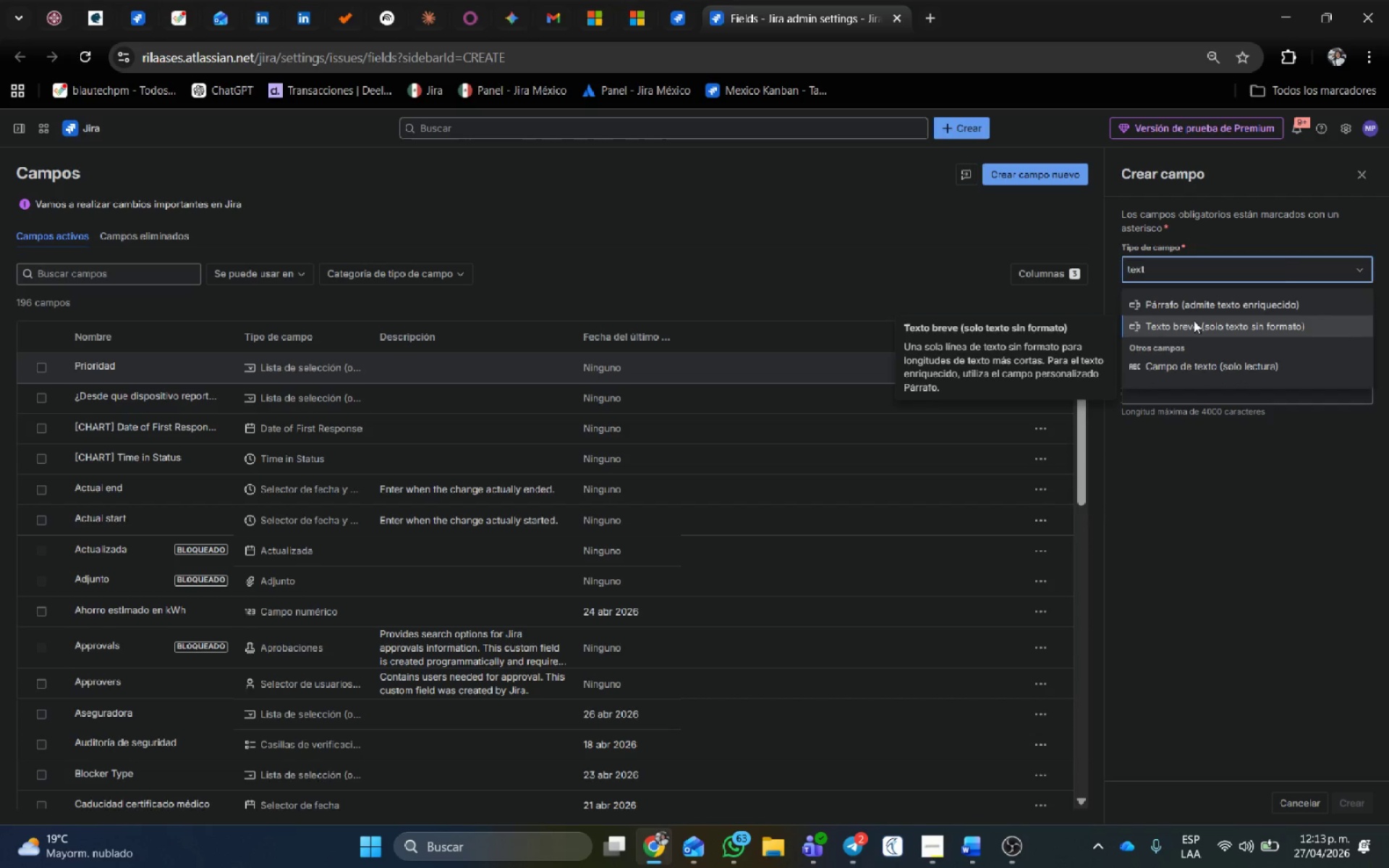 
left_click([1187, 322])
 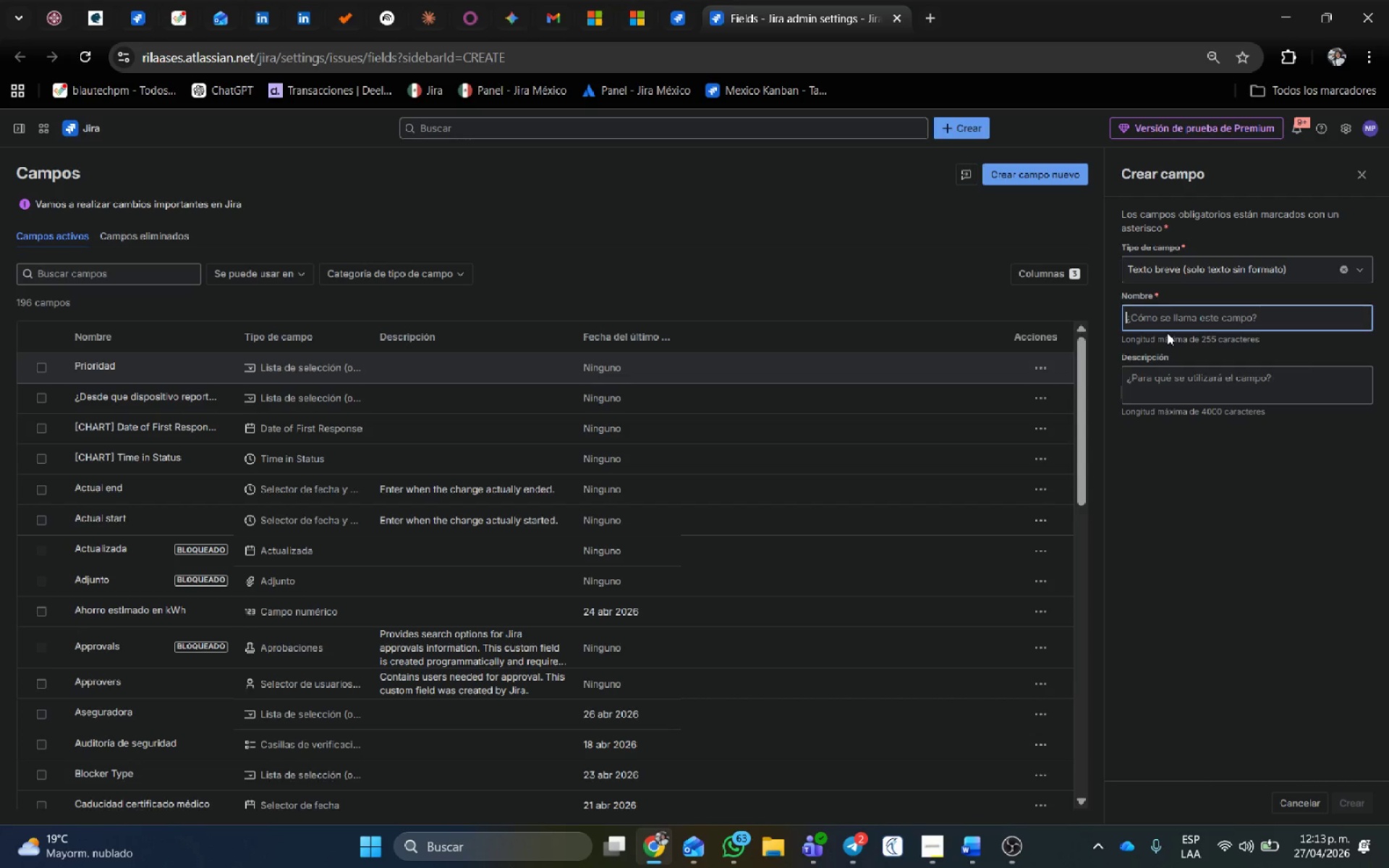 
wait(5.8)
 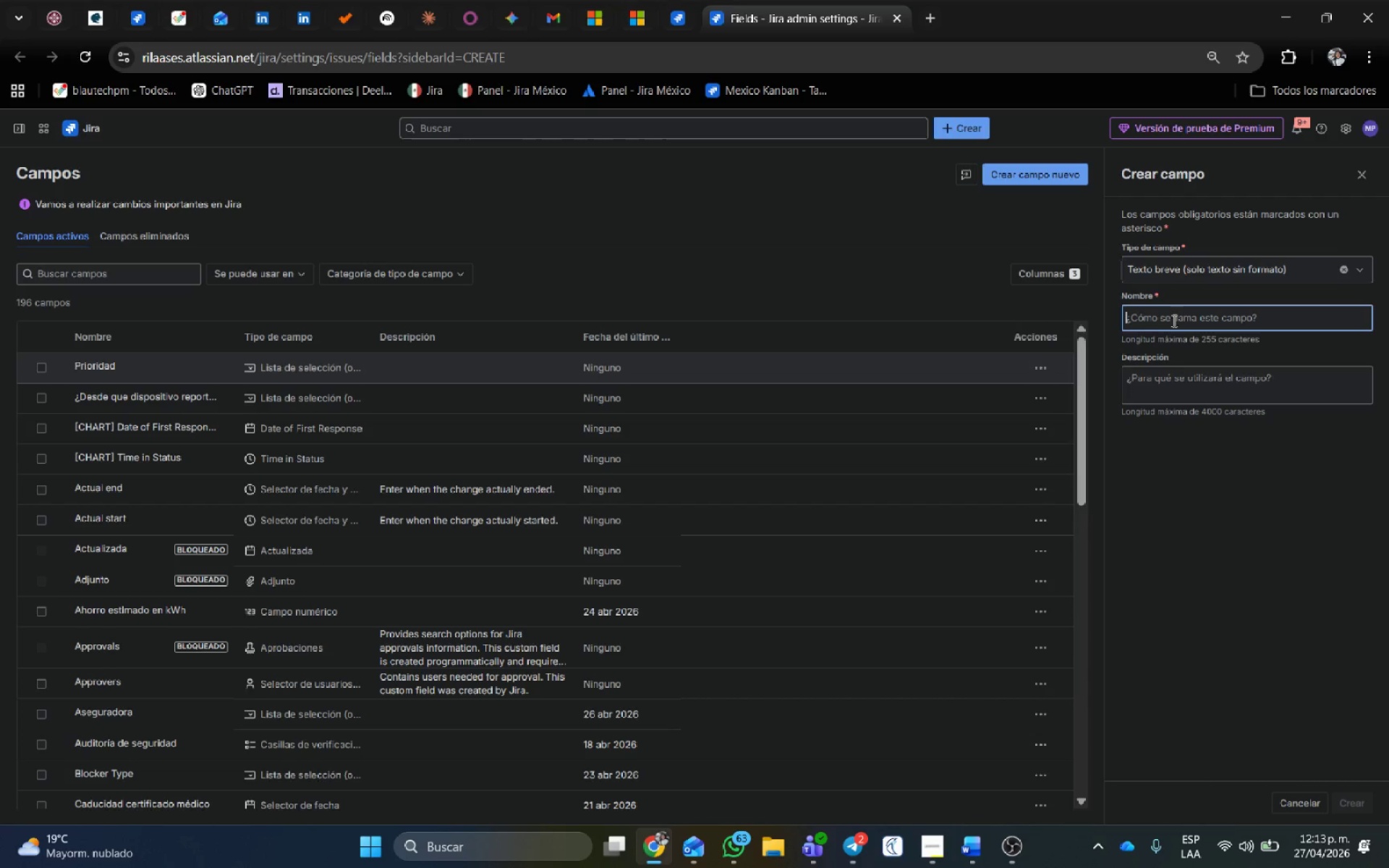 
hold_key(key=ShiftRight, duration=0.72)
 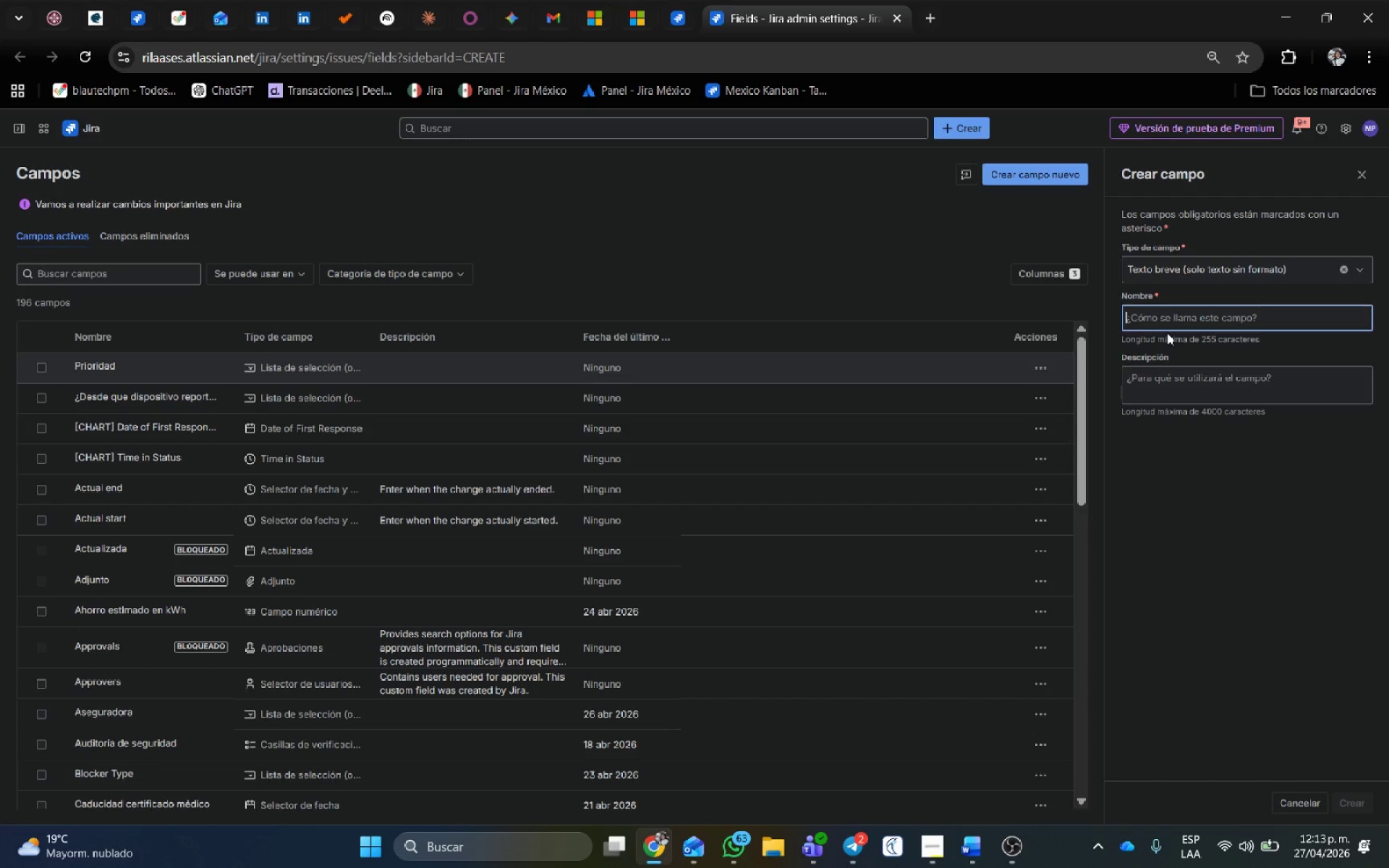 
type(Direcci;on de la propiedad)
 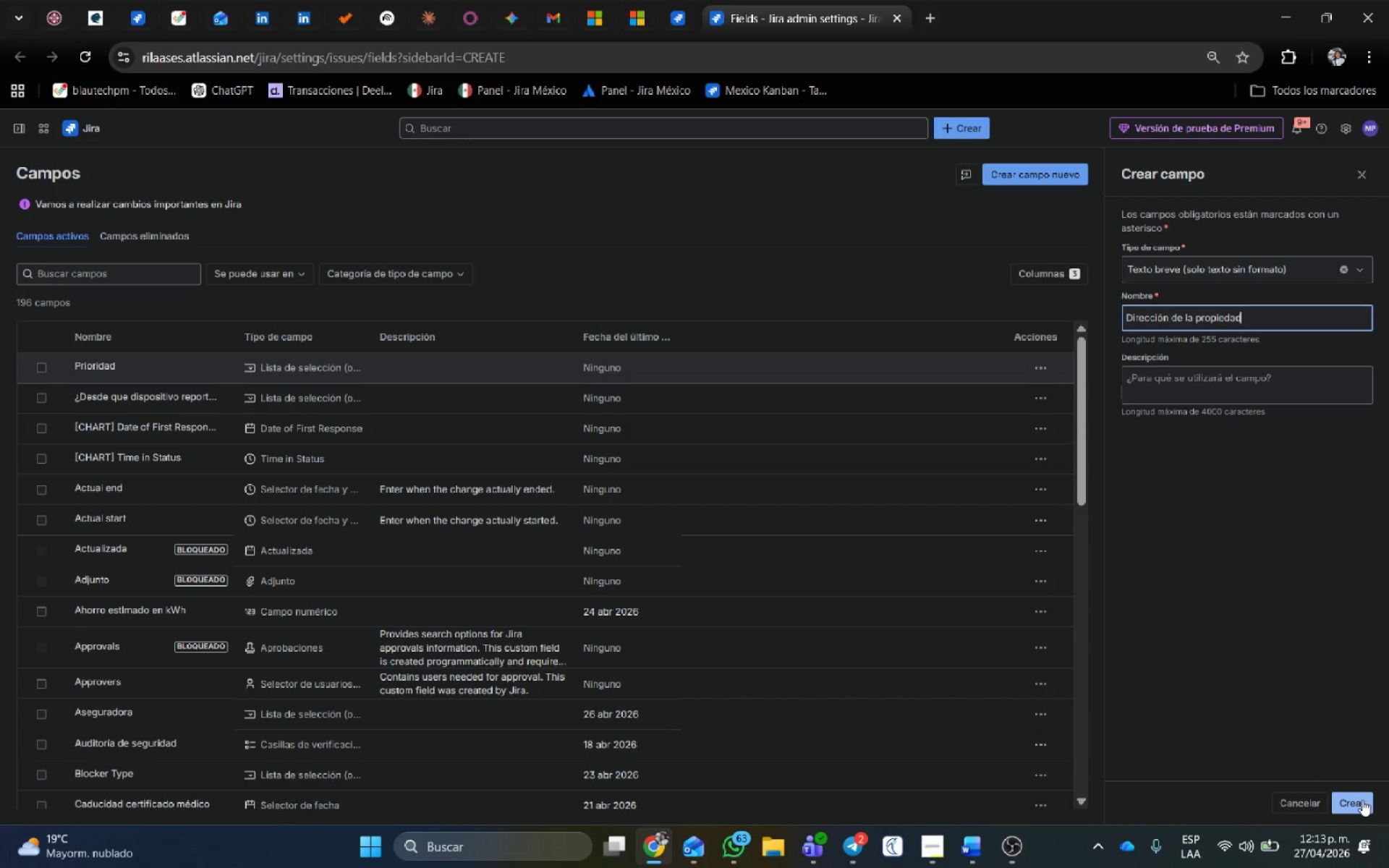 
left_click([1362, 800])
 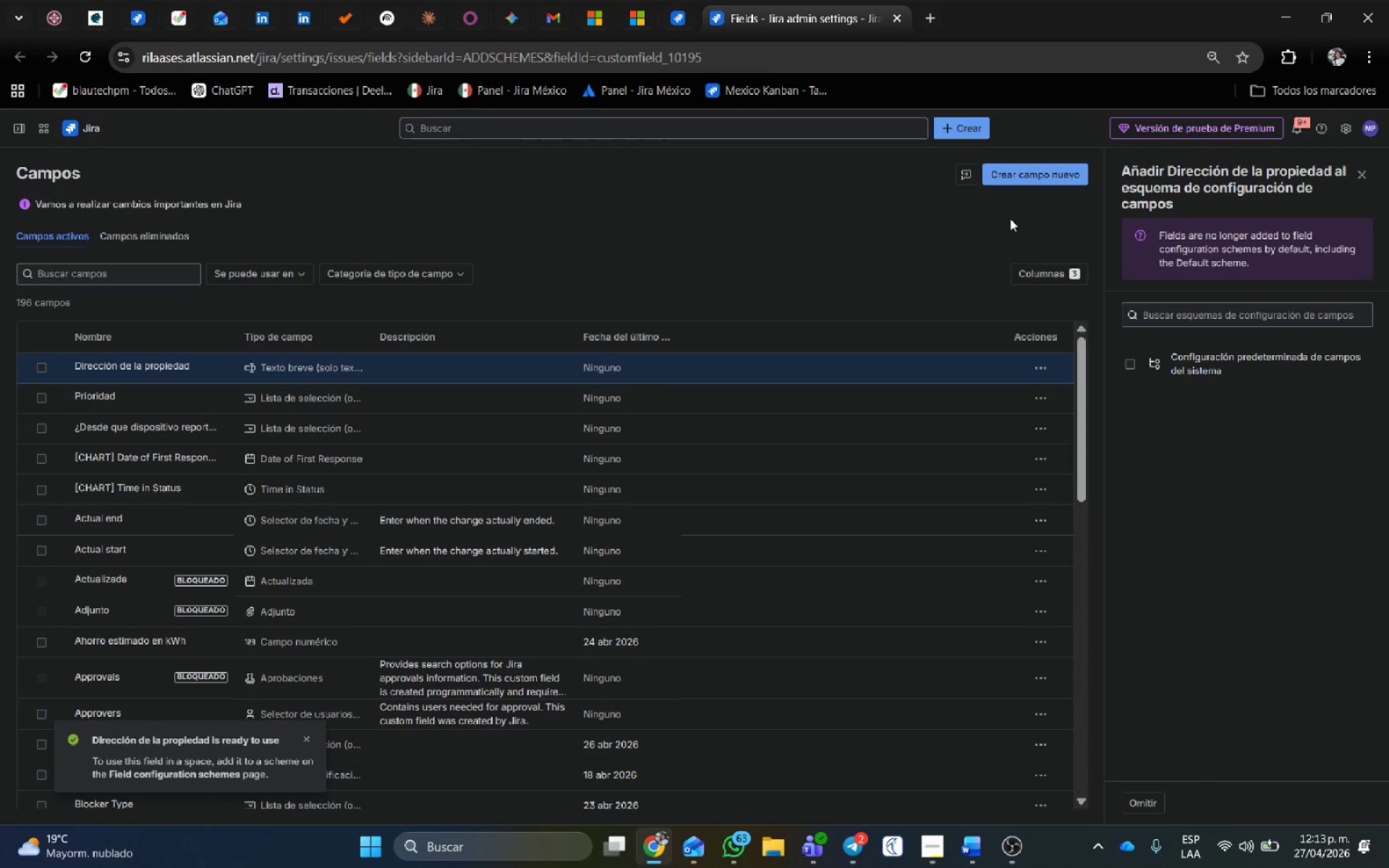 
left_click([1049, 368])
 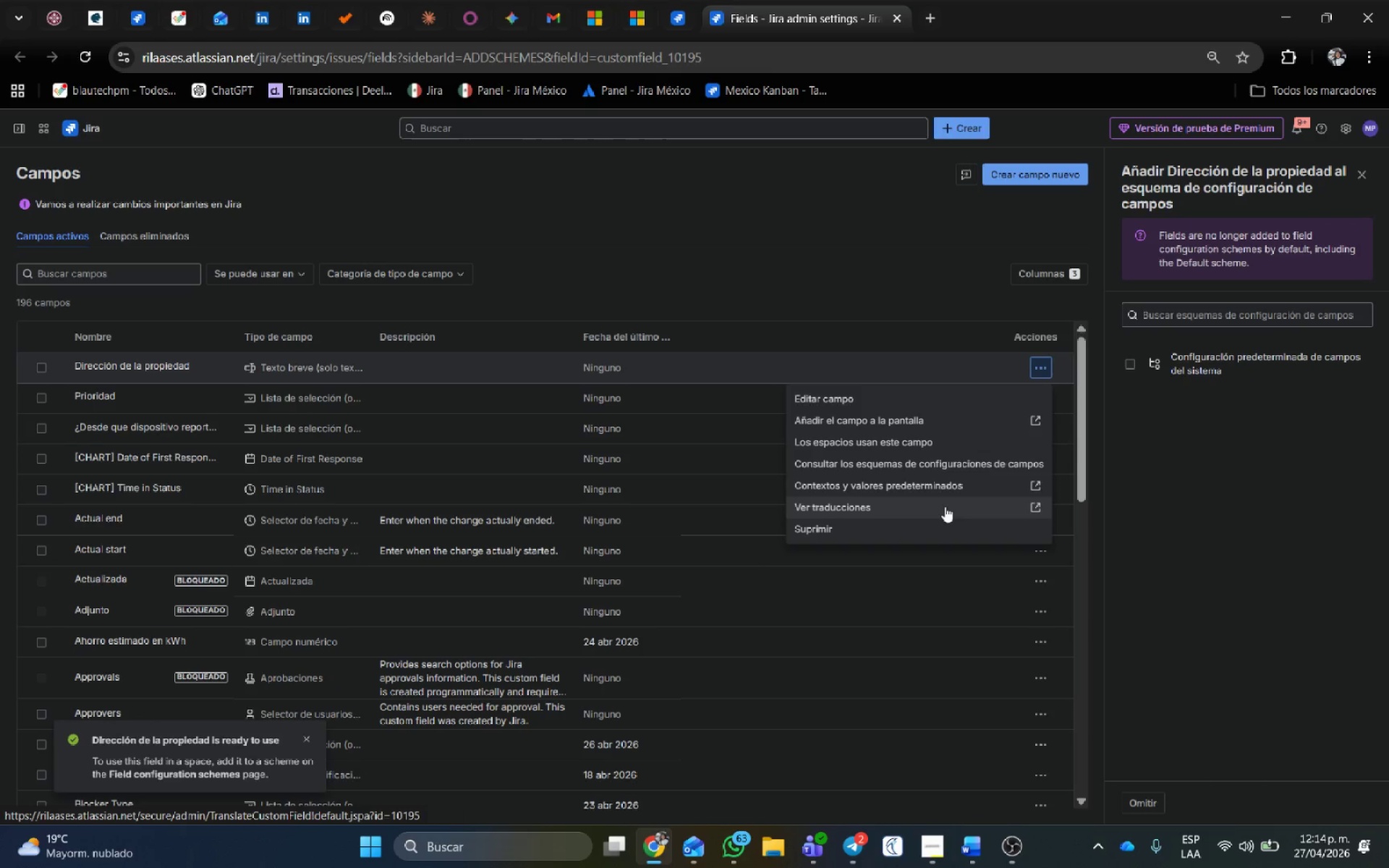 
left_click([947, 425])
 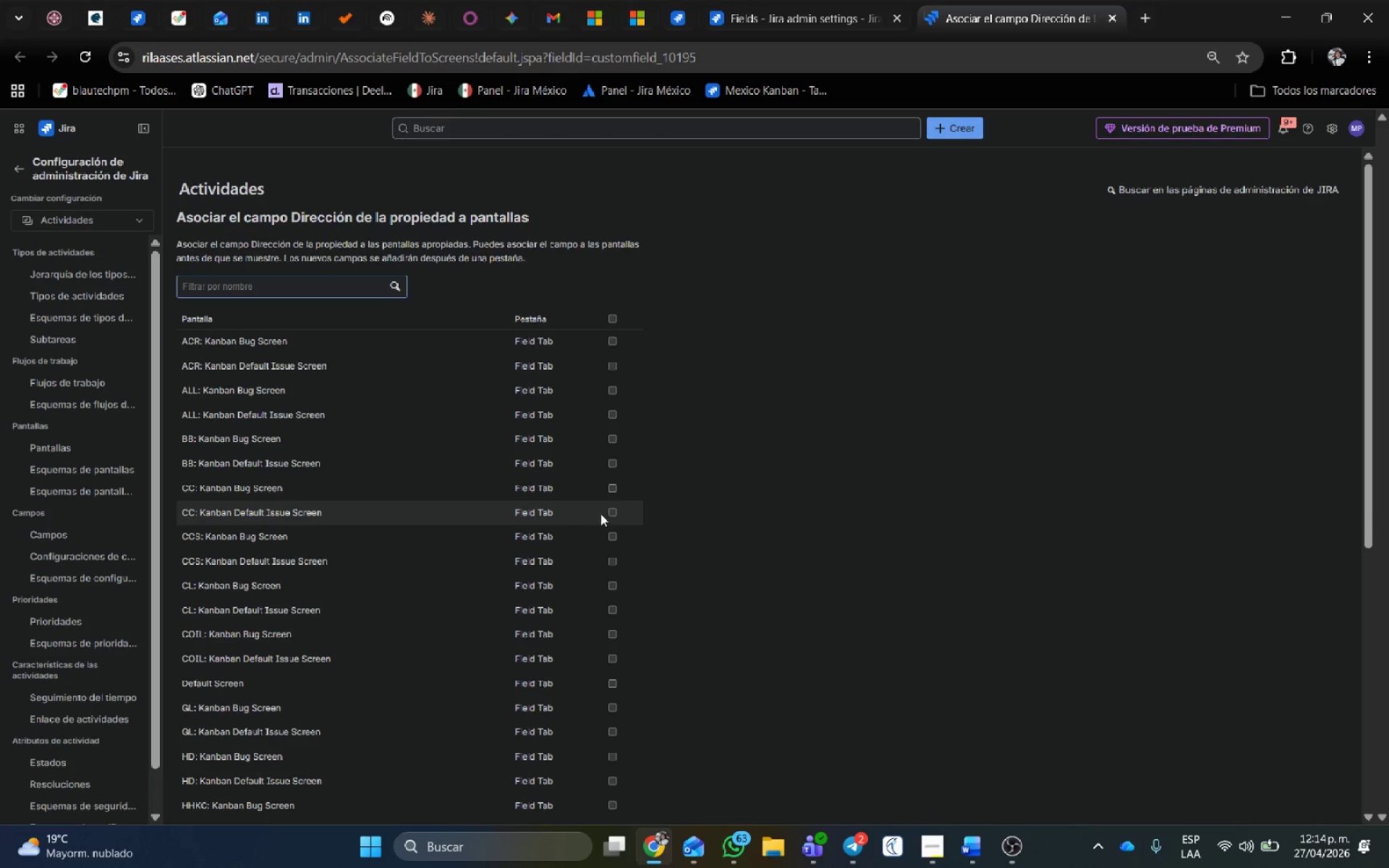 
wait(11.09)
 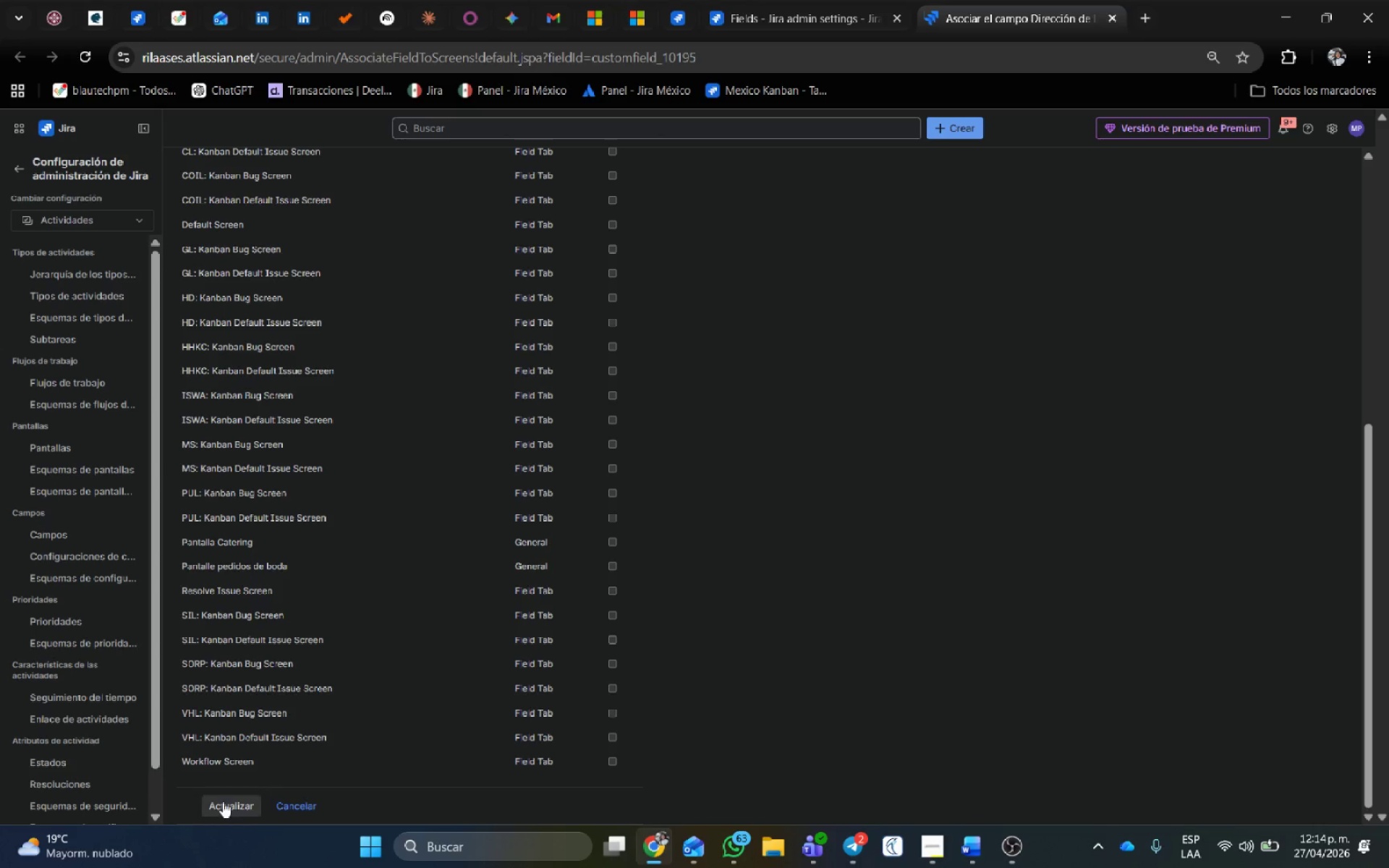 
left_click([222, 801])
 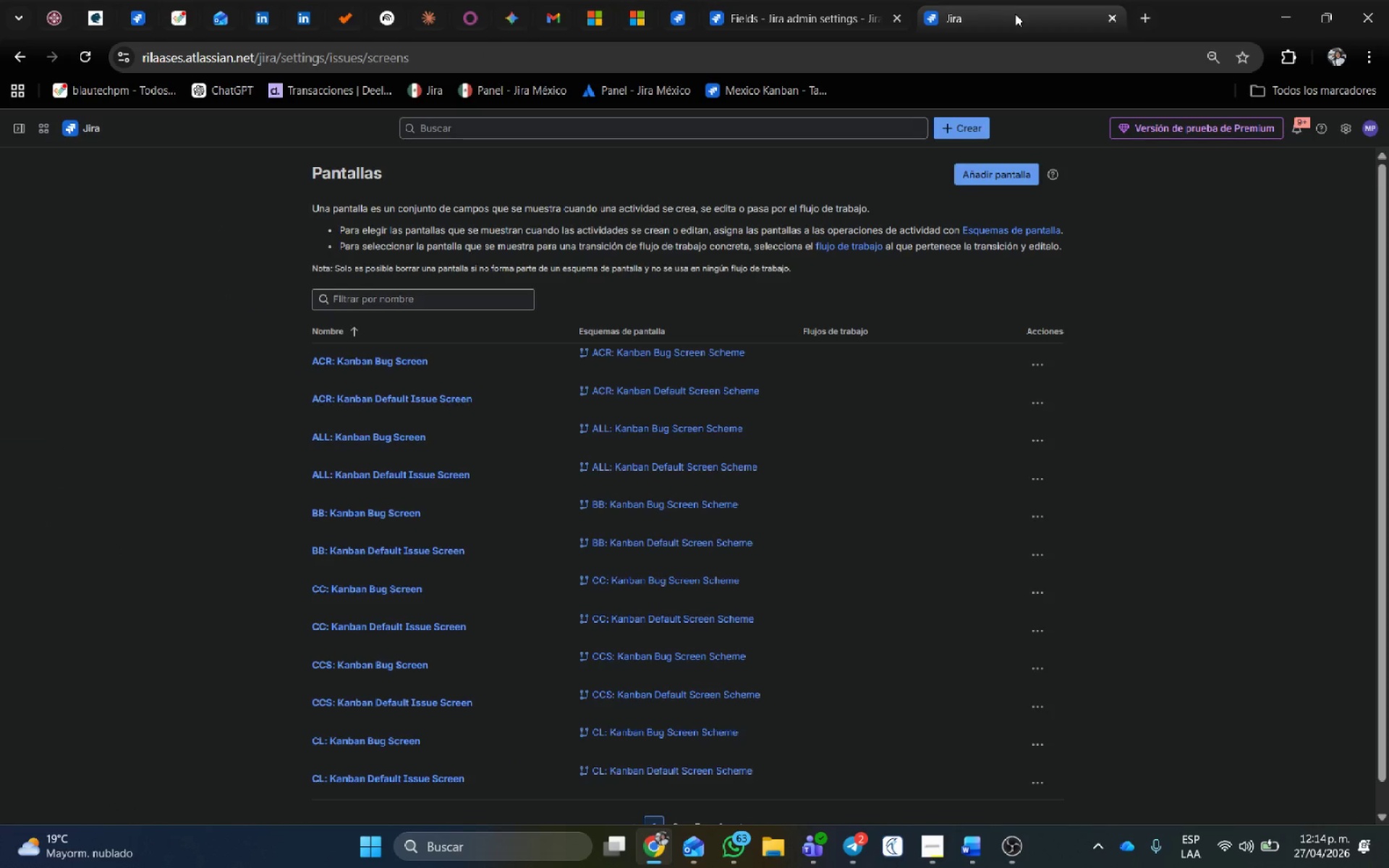 
scroll: coordinate [305, 668], scroll_direction: down, amount: 12.0
 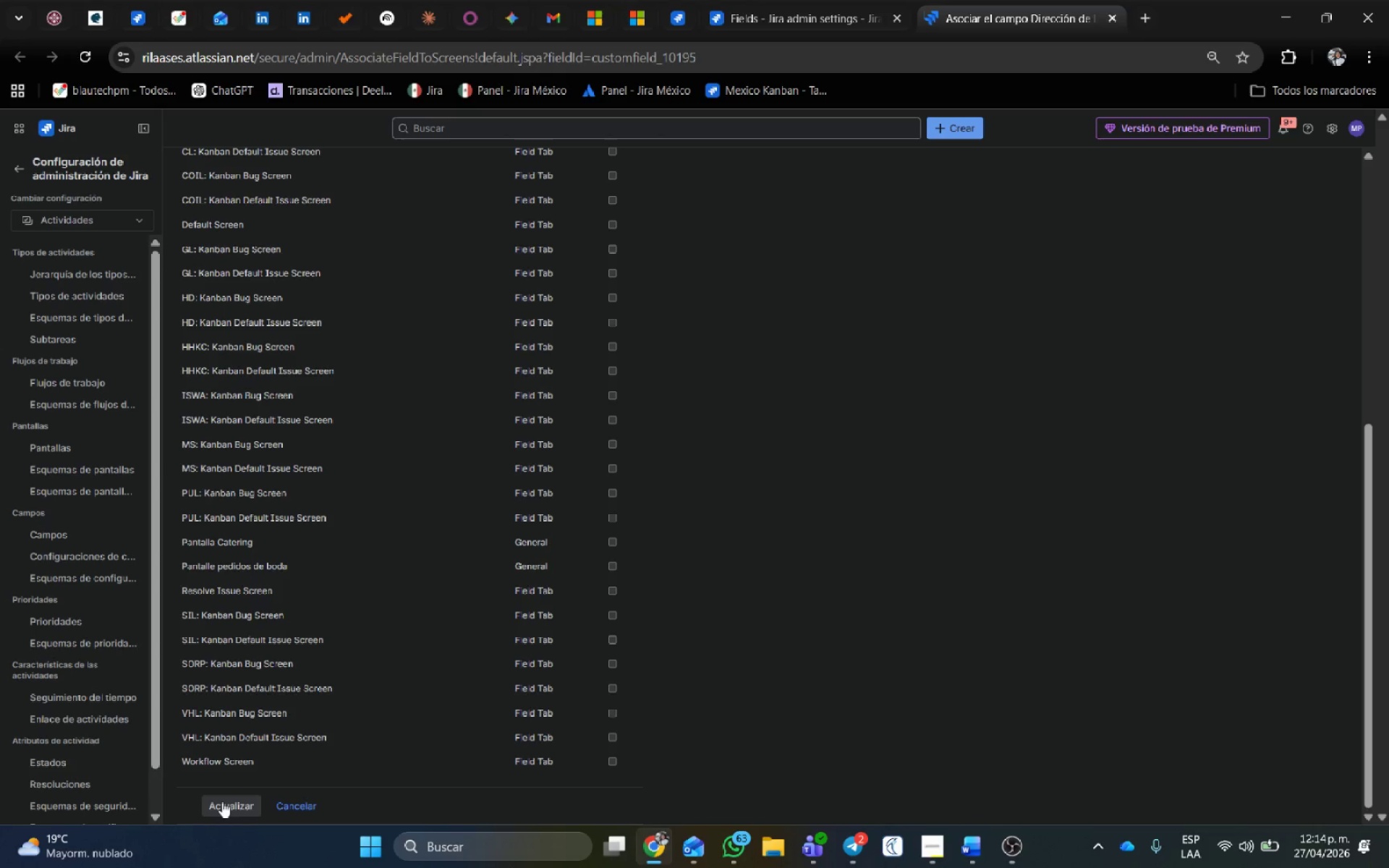 
left_click([1027, 175])
 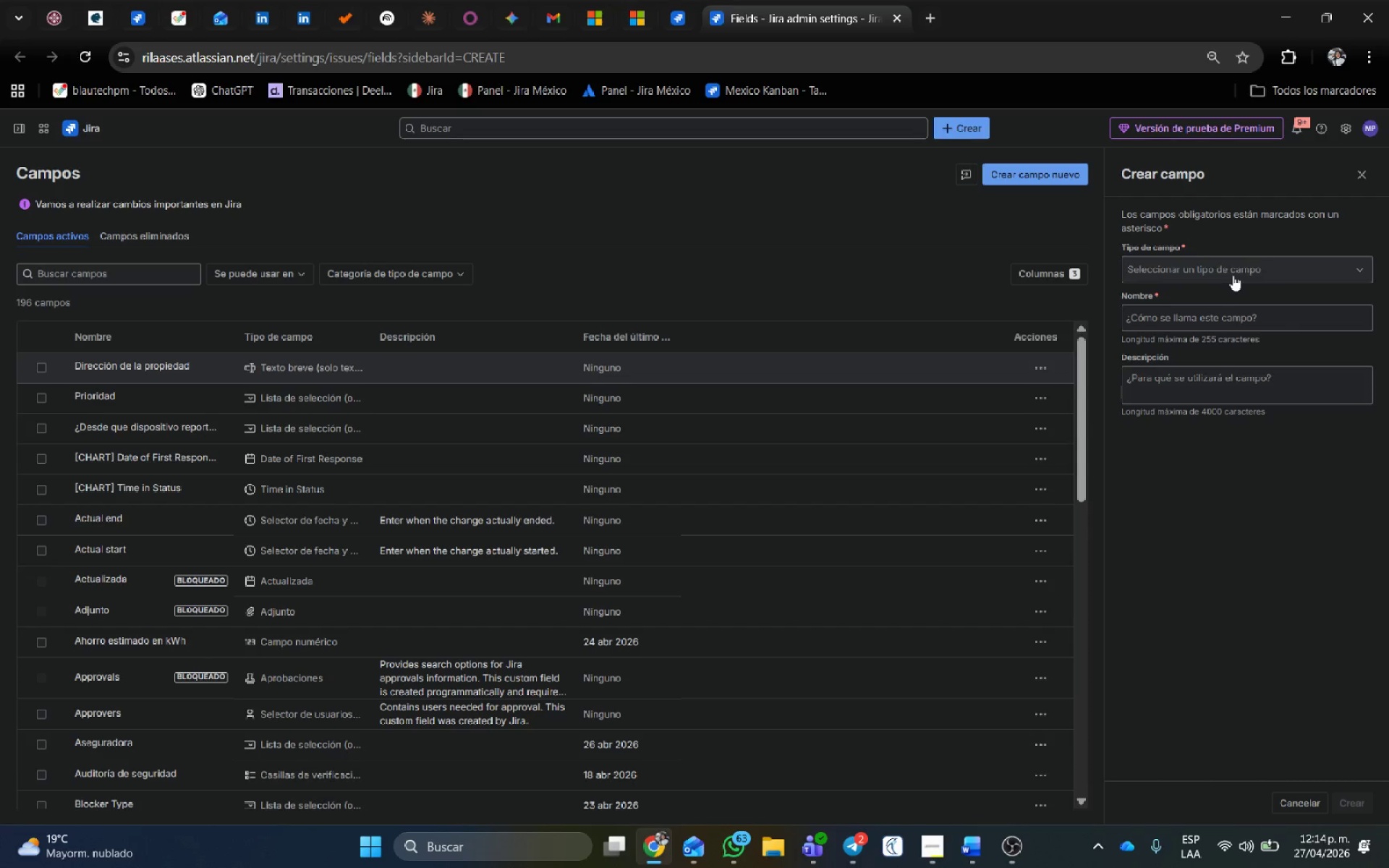 
wait(7.23)
 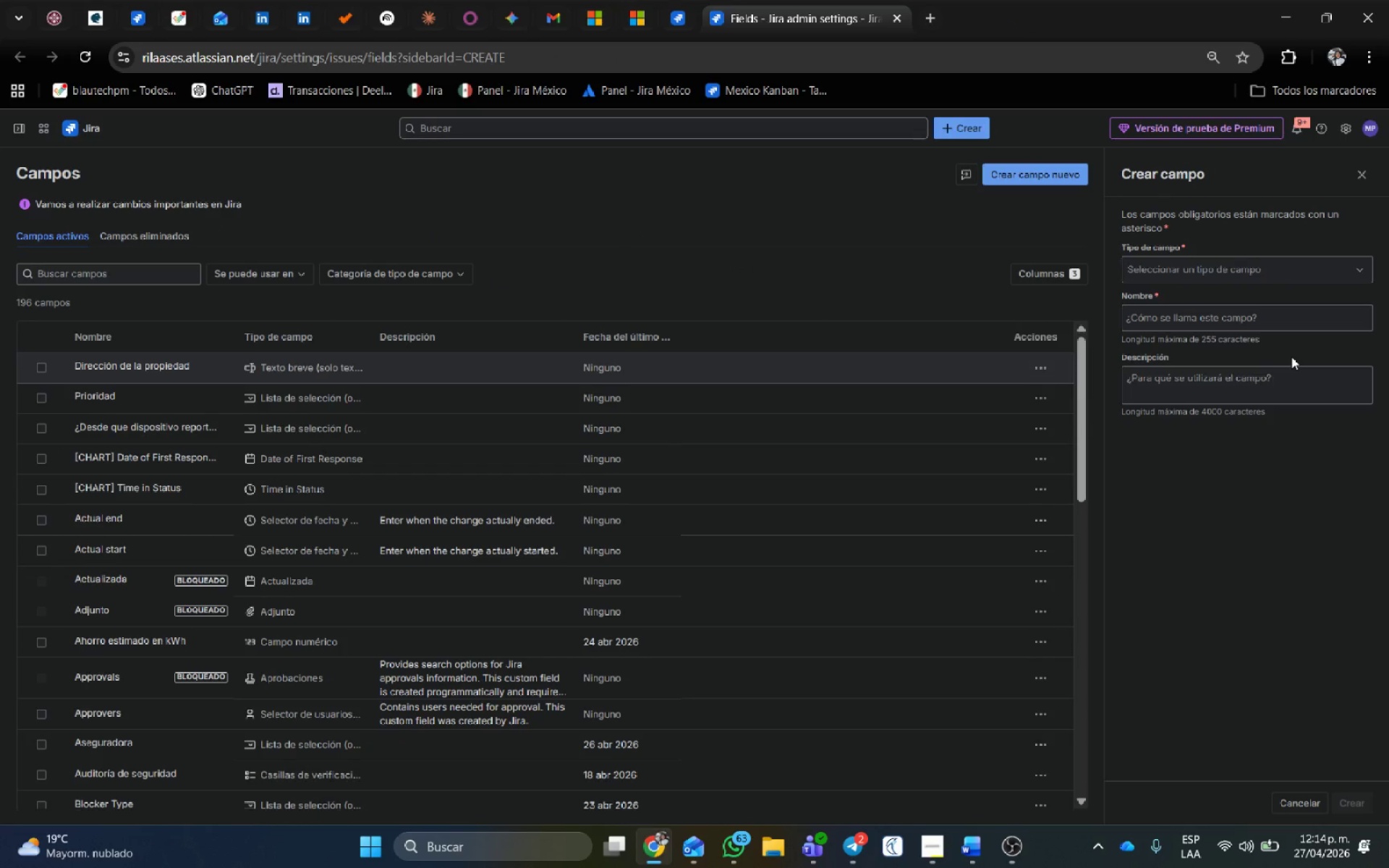 
left_click([1233, 314])
 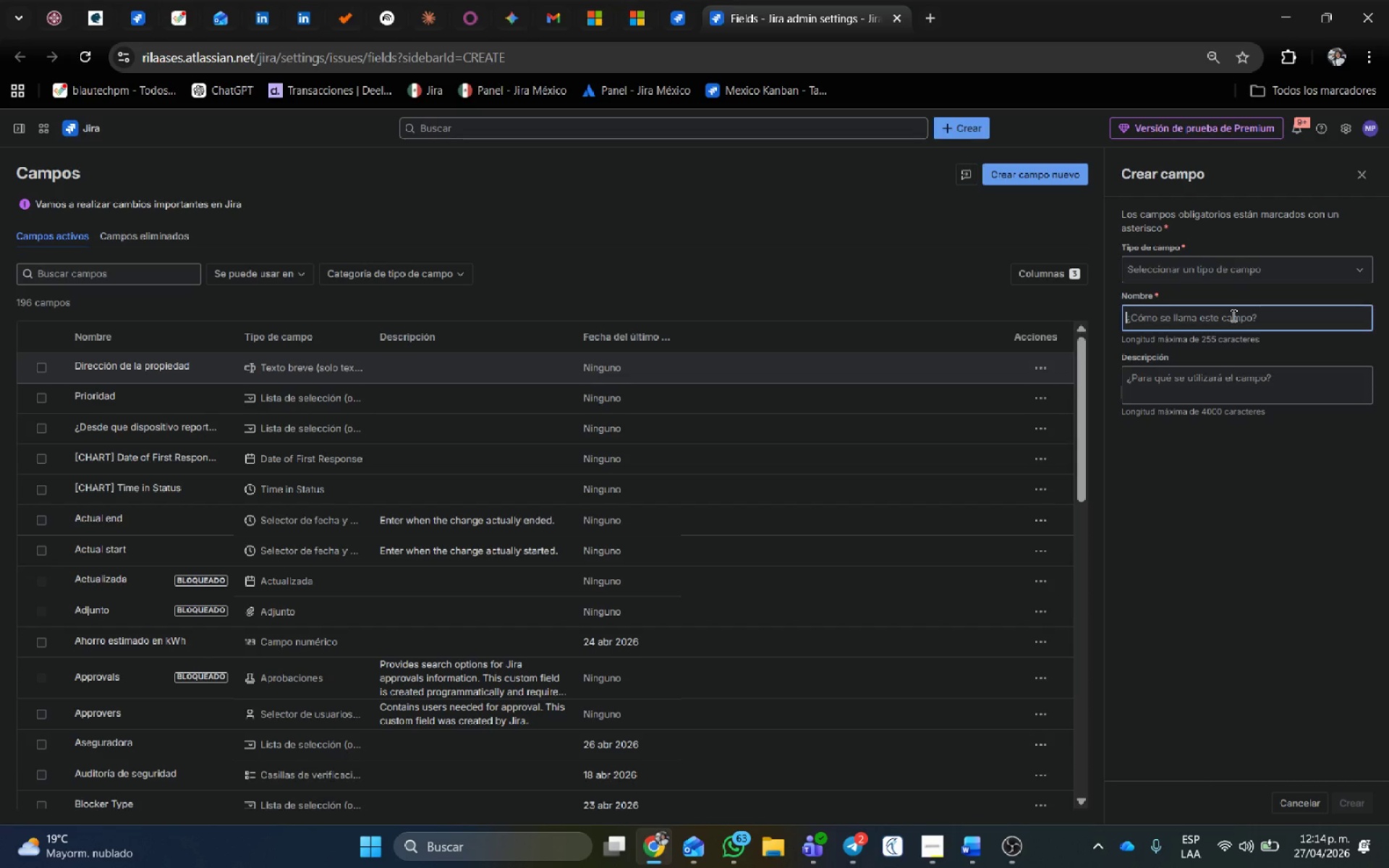 
type(Costo )
key(Backspace)
key(Backspace)
type(Categor;ia de servicio)
 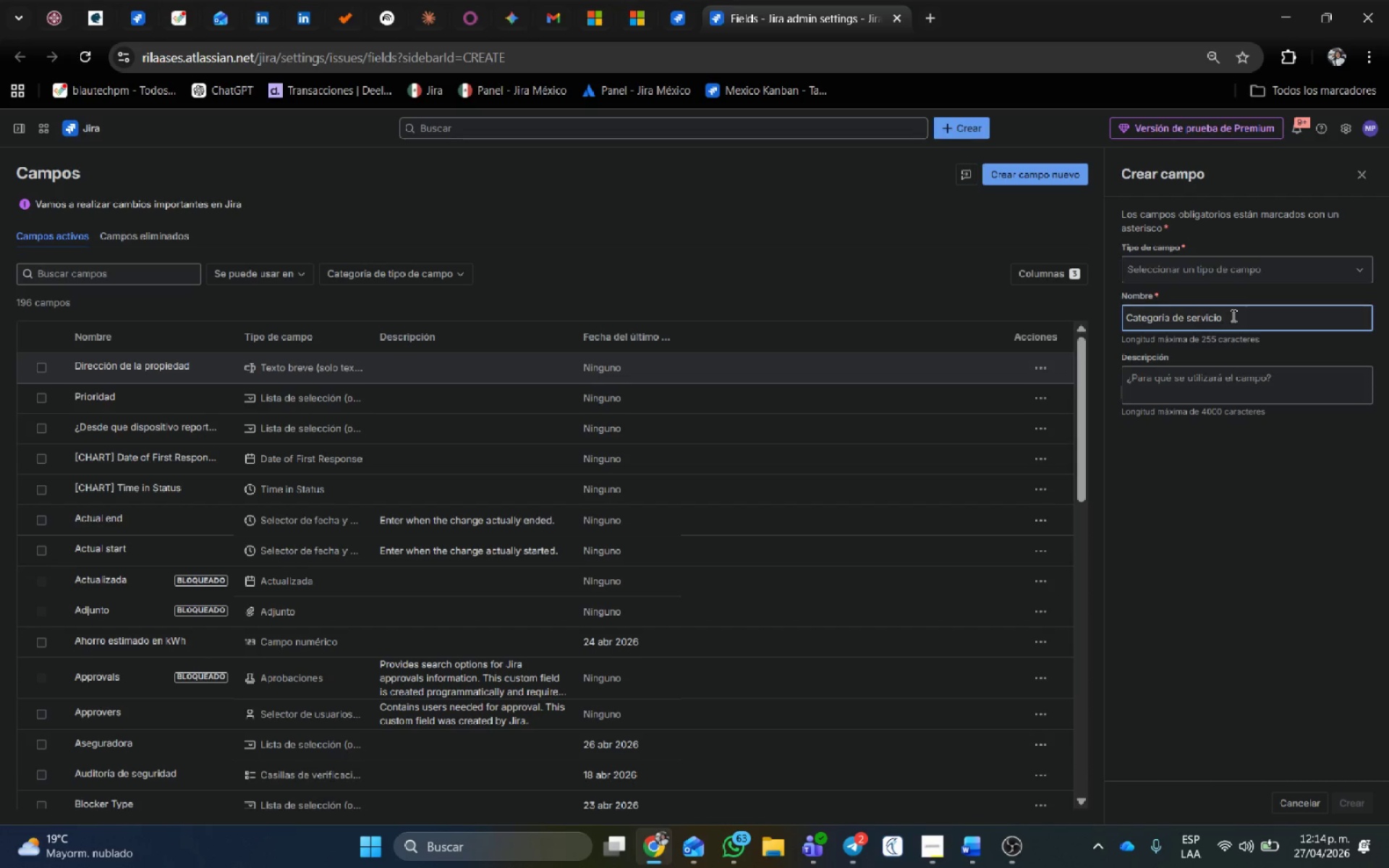 
left_click([1186, 260])
 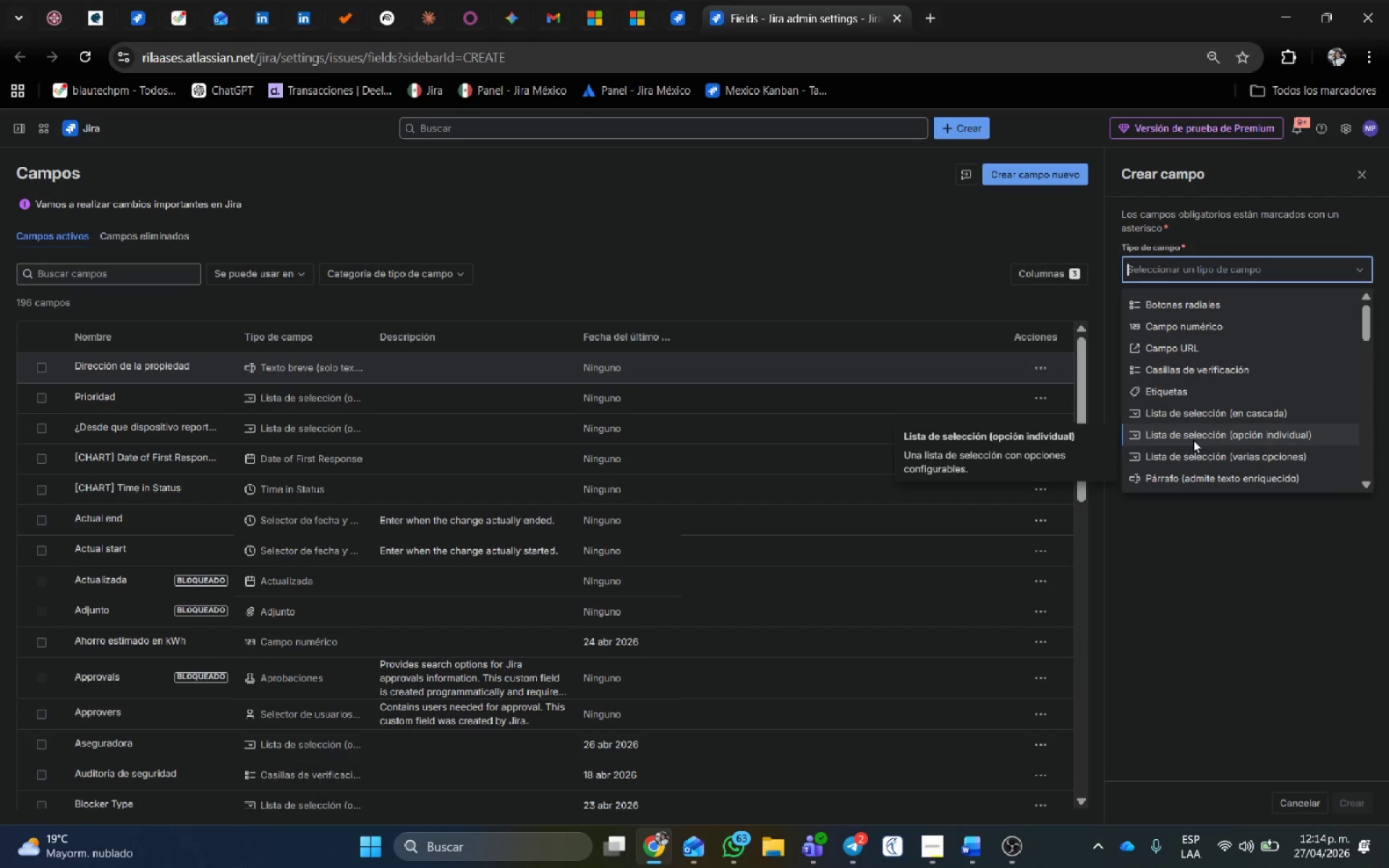 
left_click([1193, 440])
 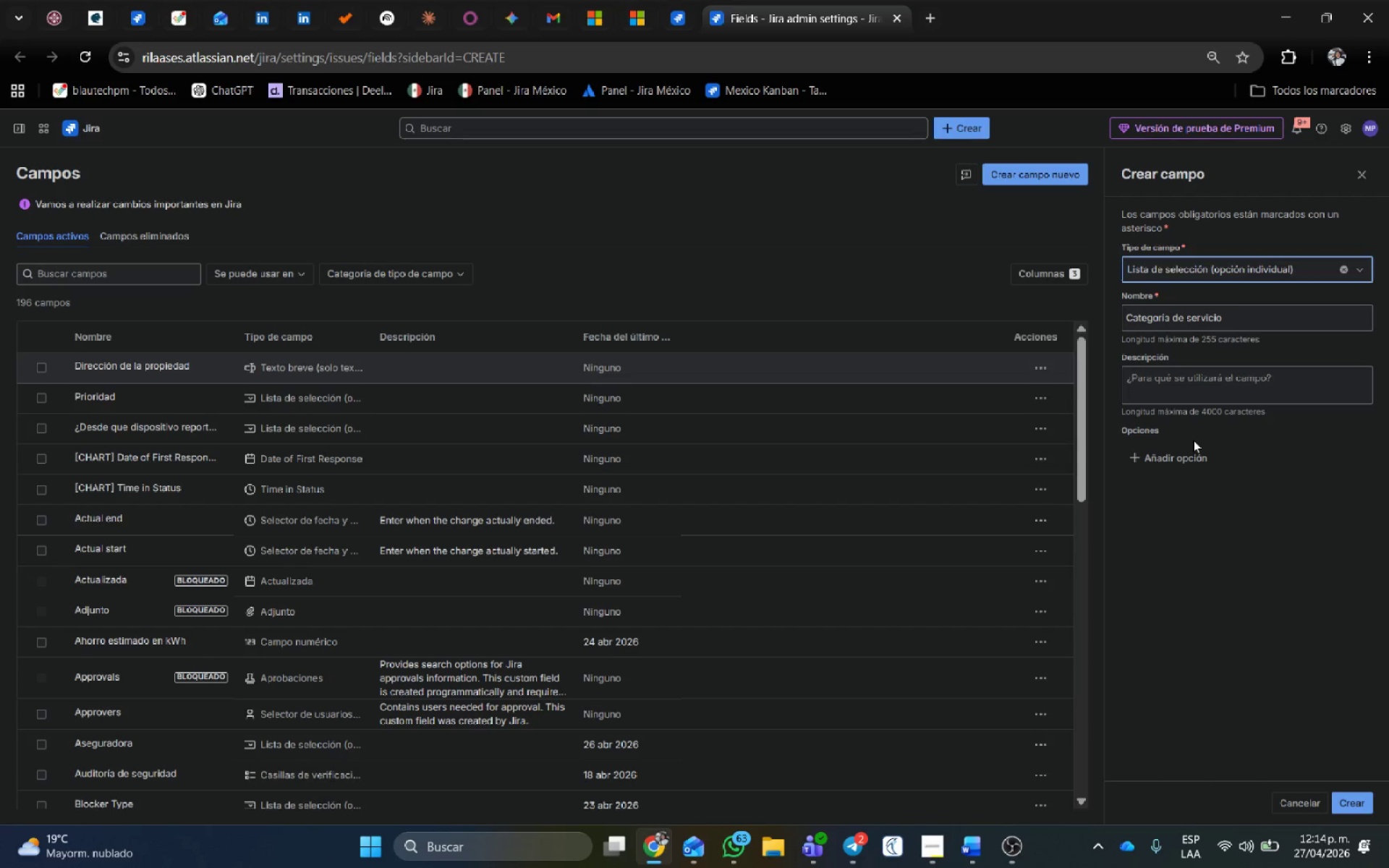 
left_click([1178, 391])
 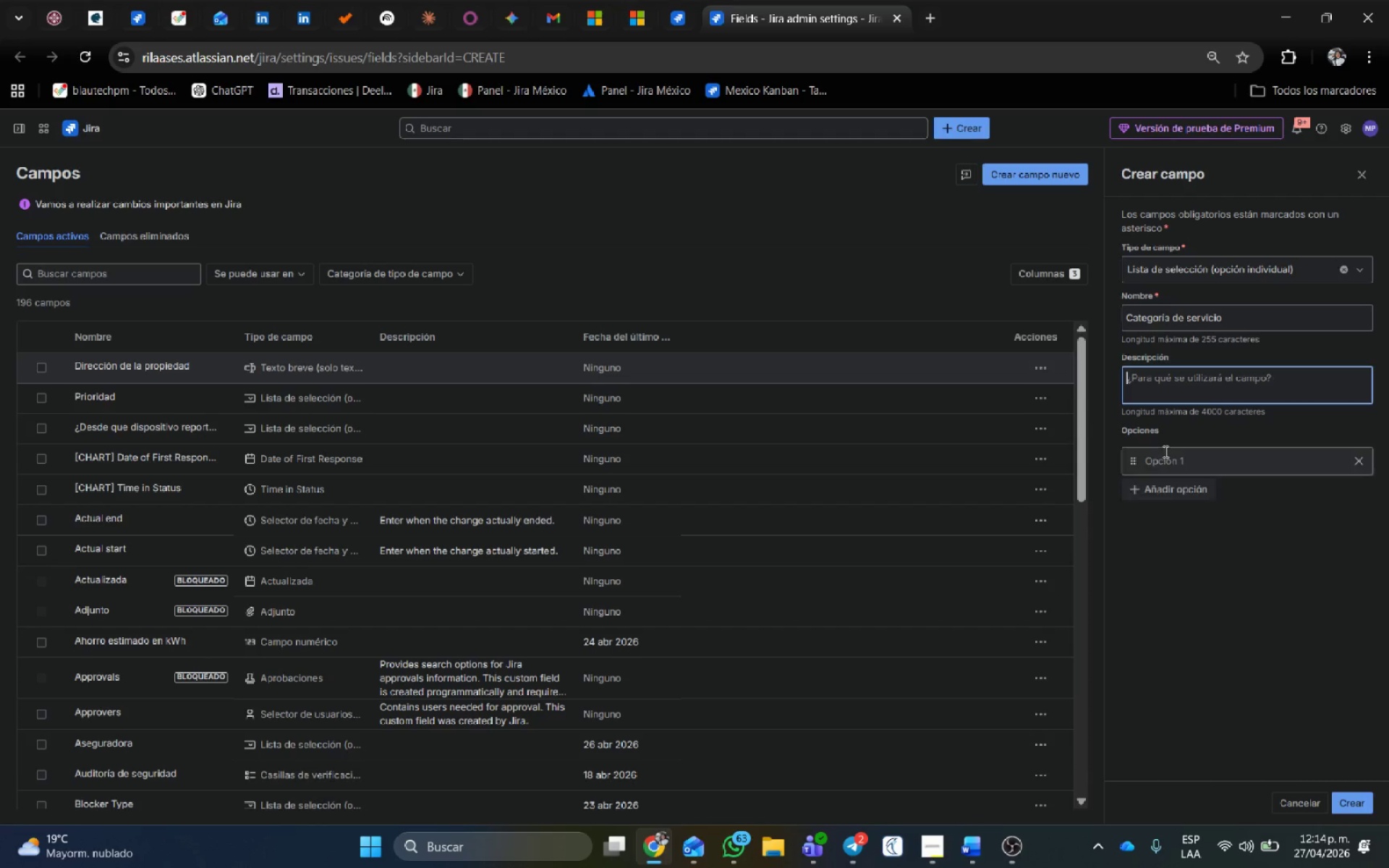 
scroll: coordinate [1193, 439], scroll_direction: down, amount: 1.0
 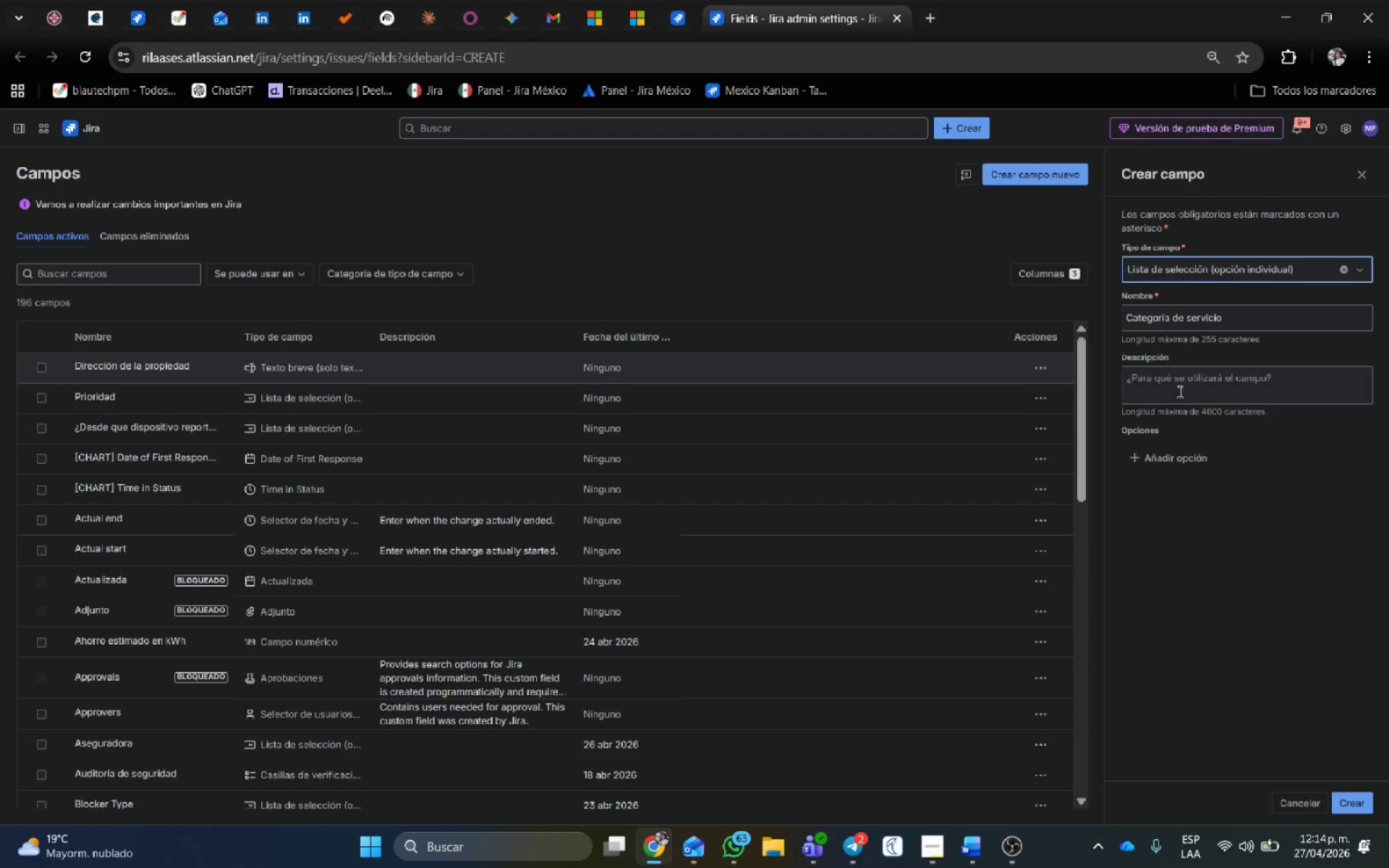 
left_click([1165, 467])
 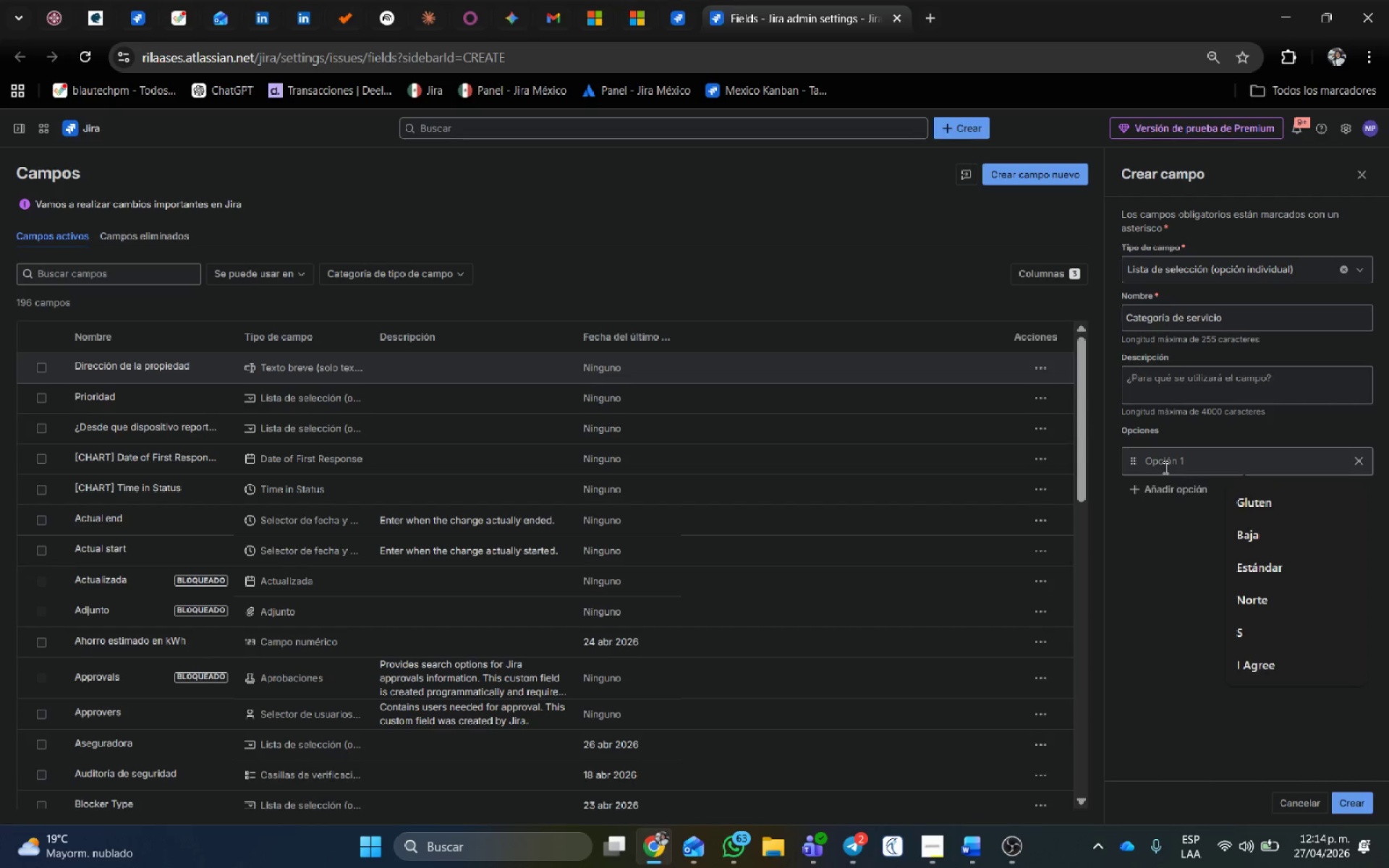 
type(HVAC)
 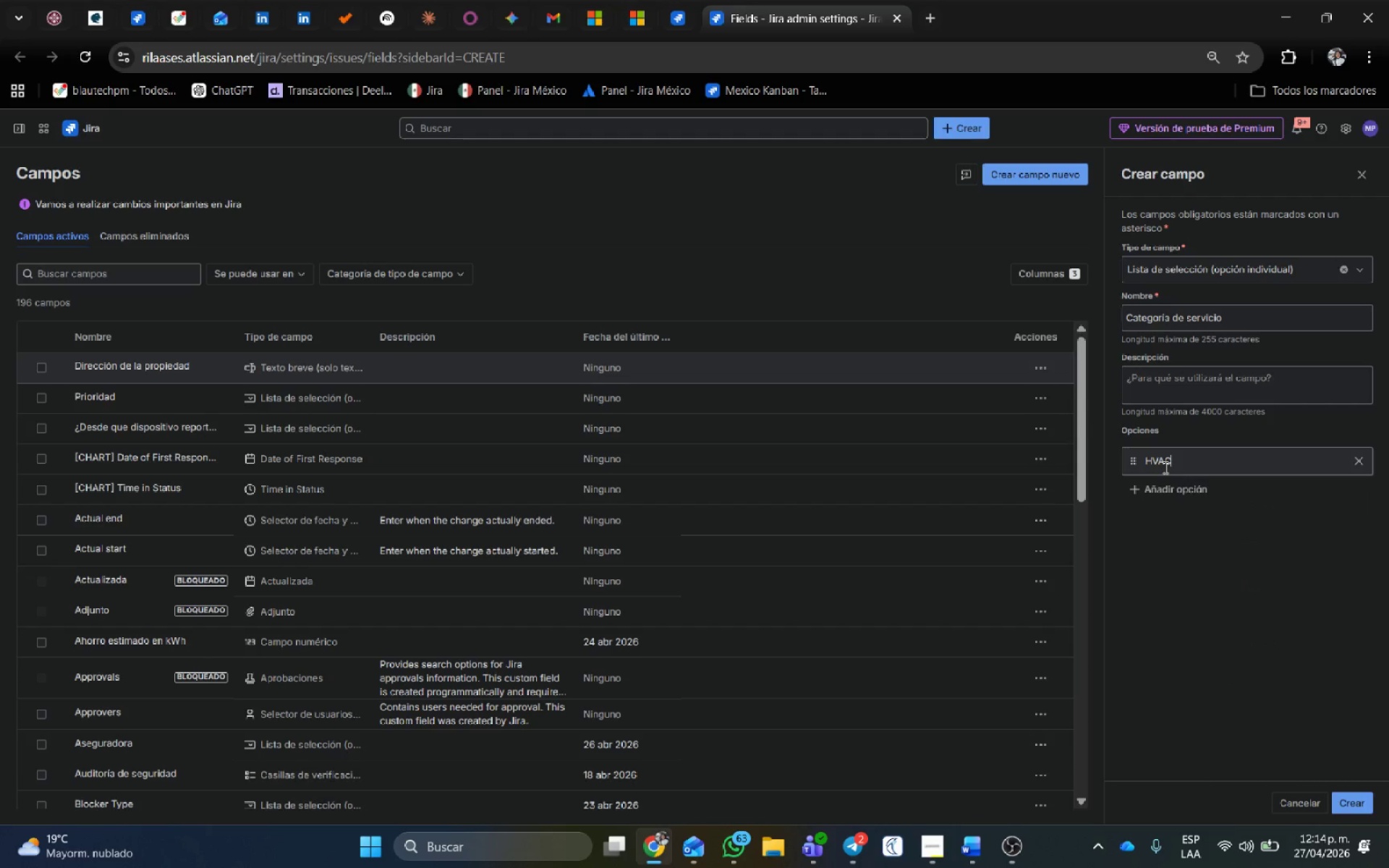 
key(Enter)
 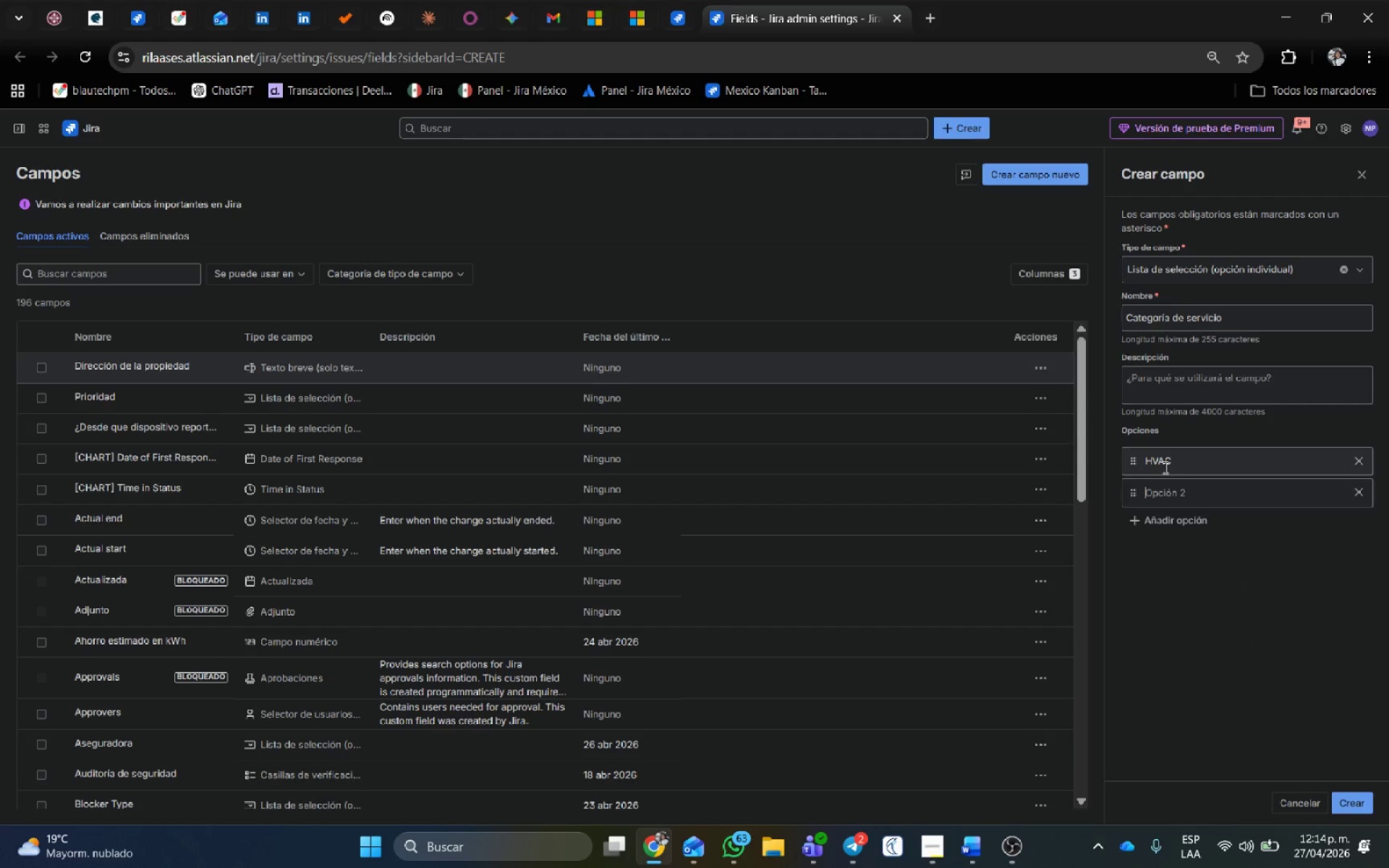 
type(Electricidad)
 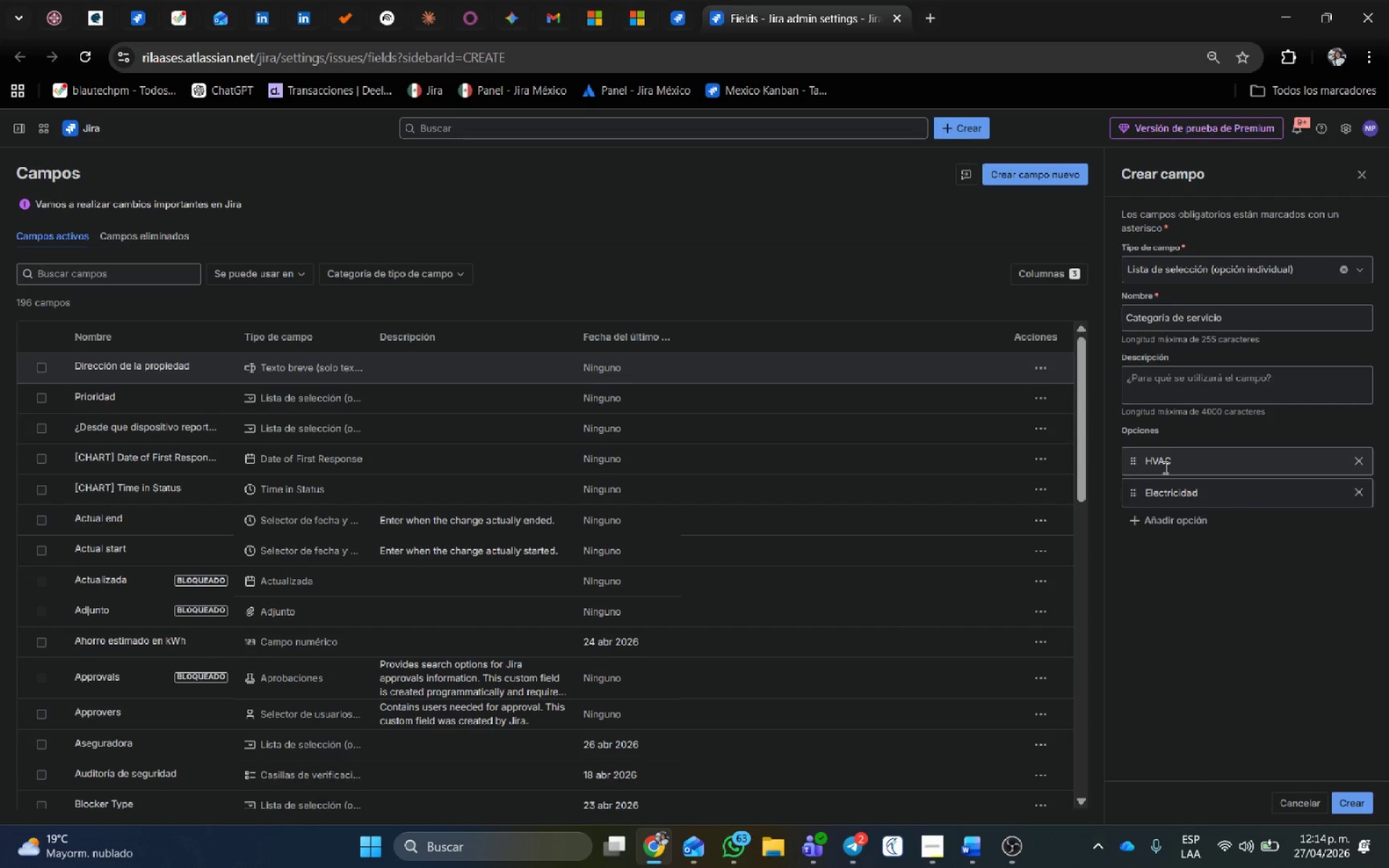 
key(Enter)
 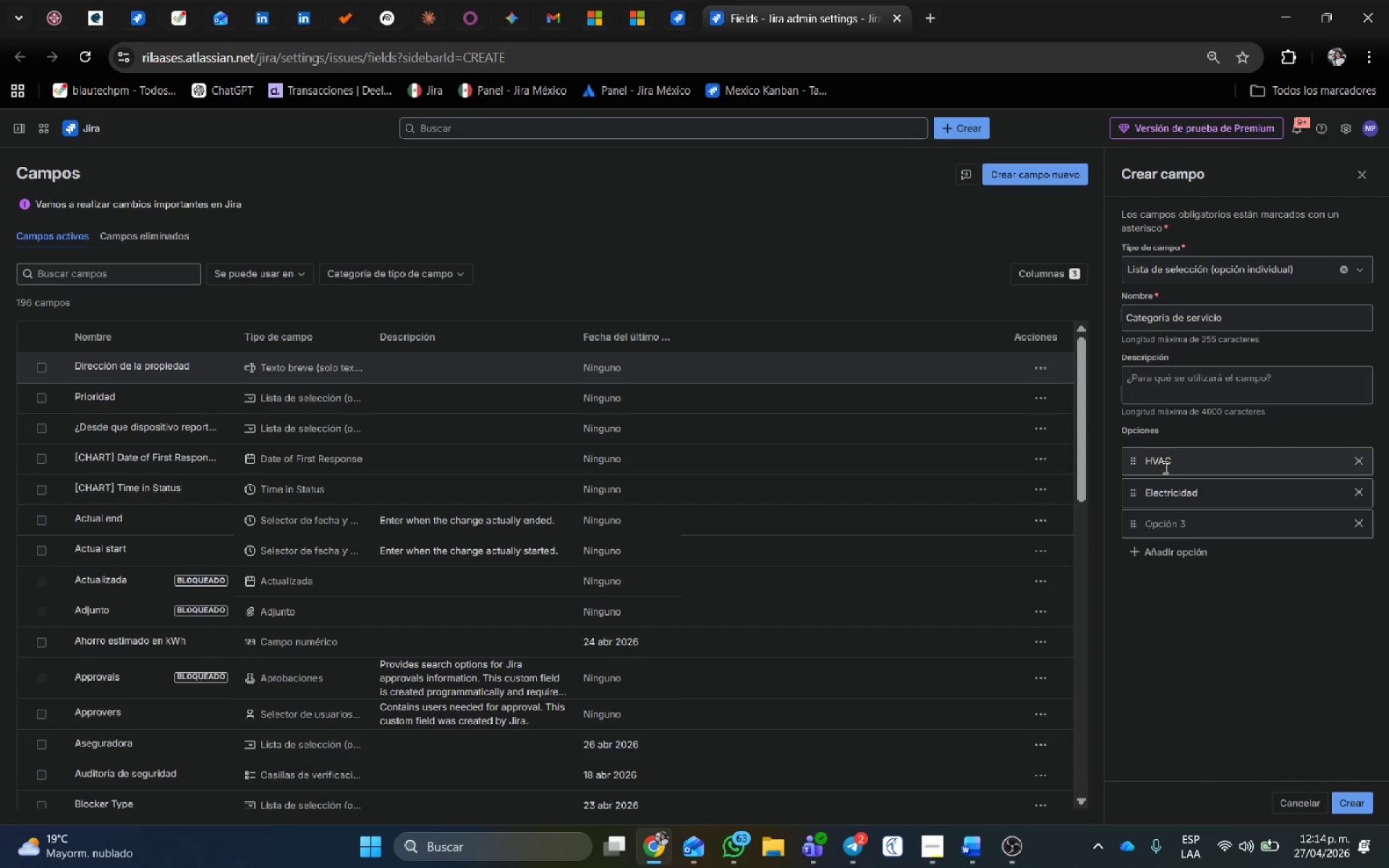 
type(Fontaner;ia)
 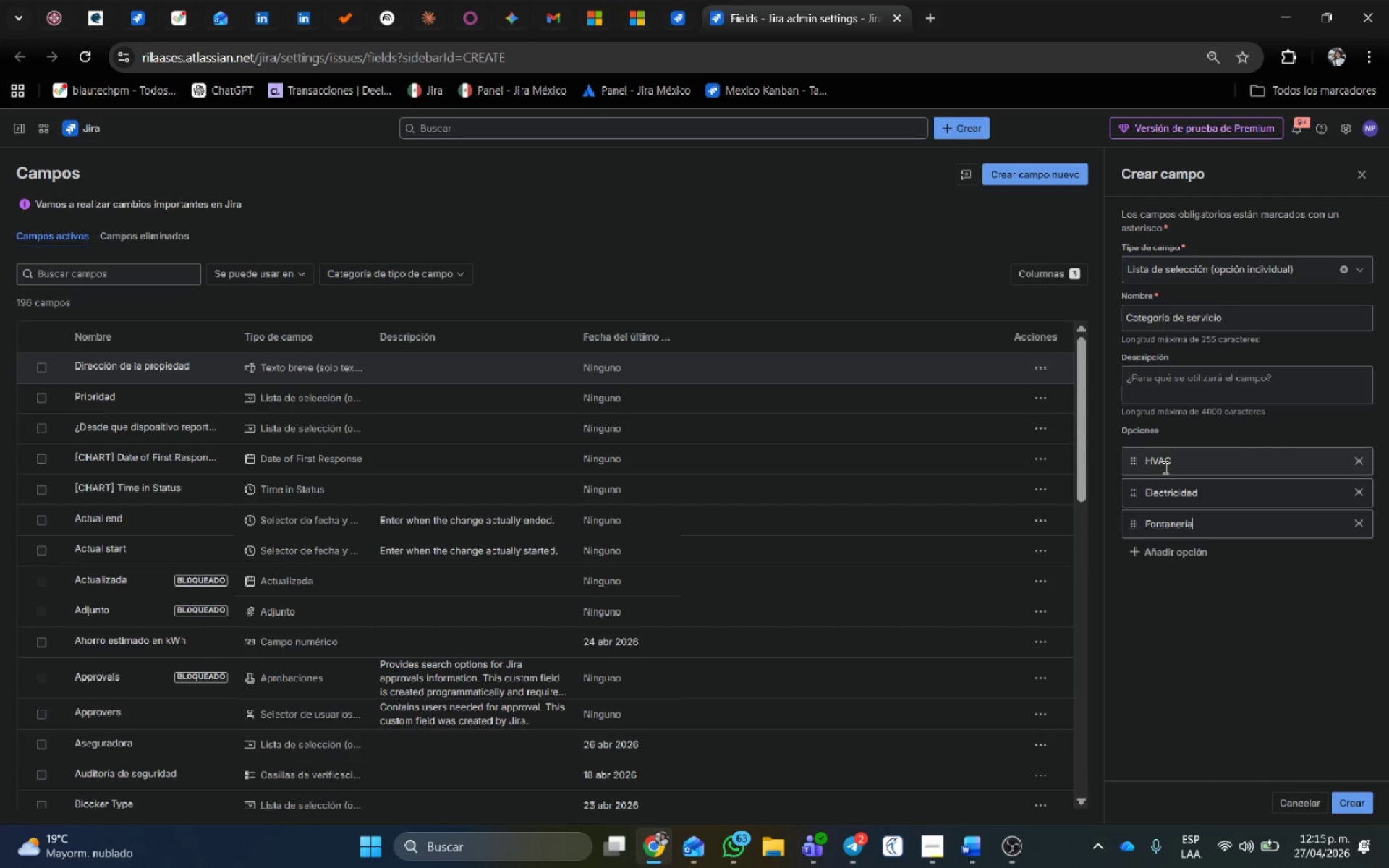 
key(Enter)
 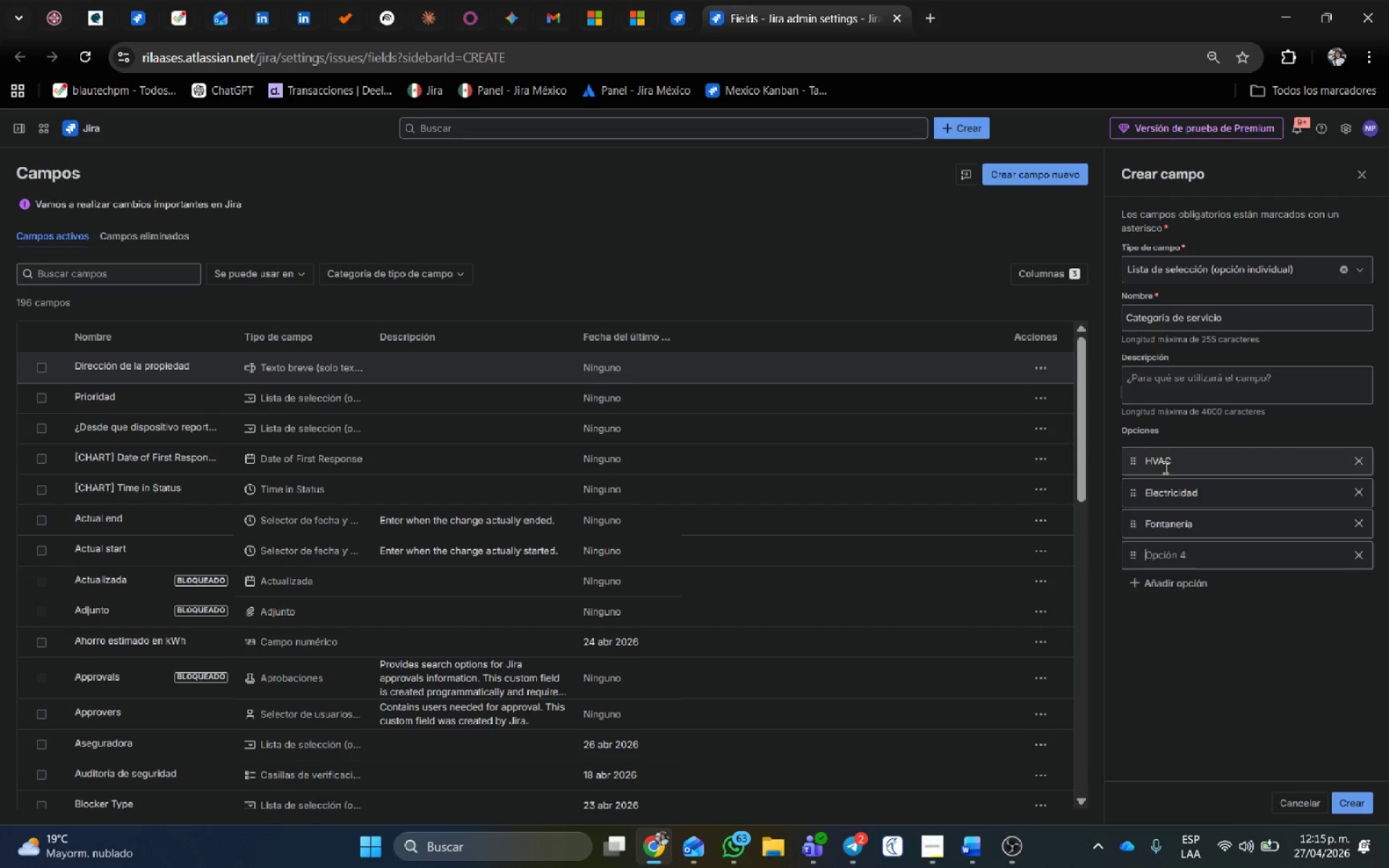 
type(Limpieza)
 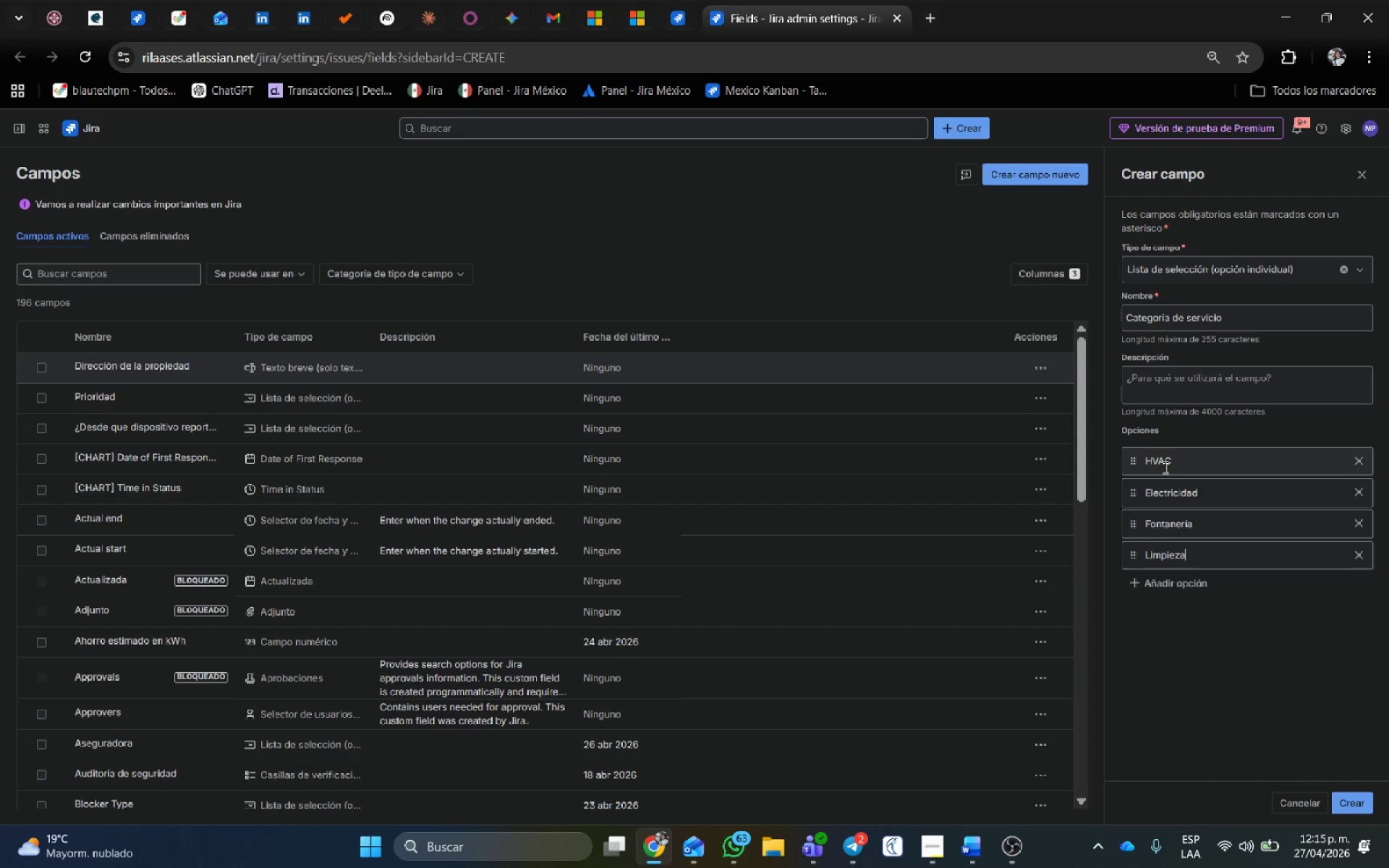 
key(Enter)
 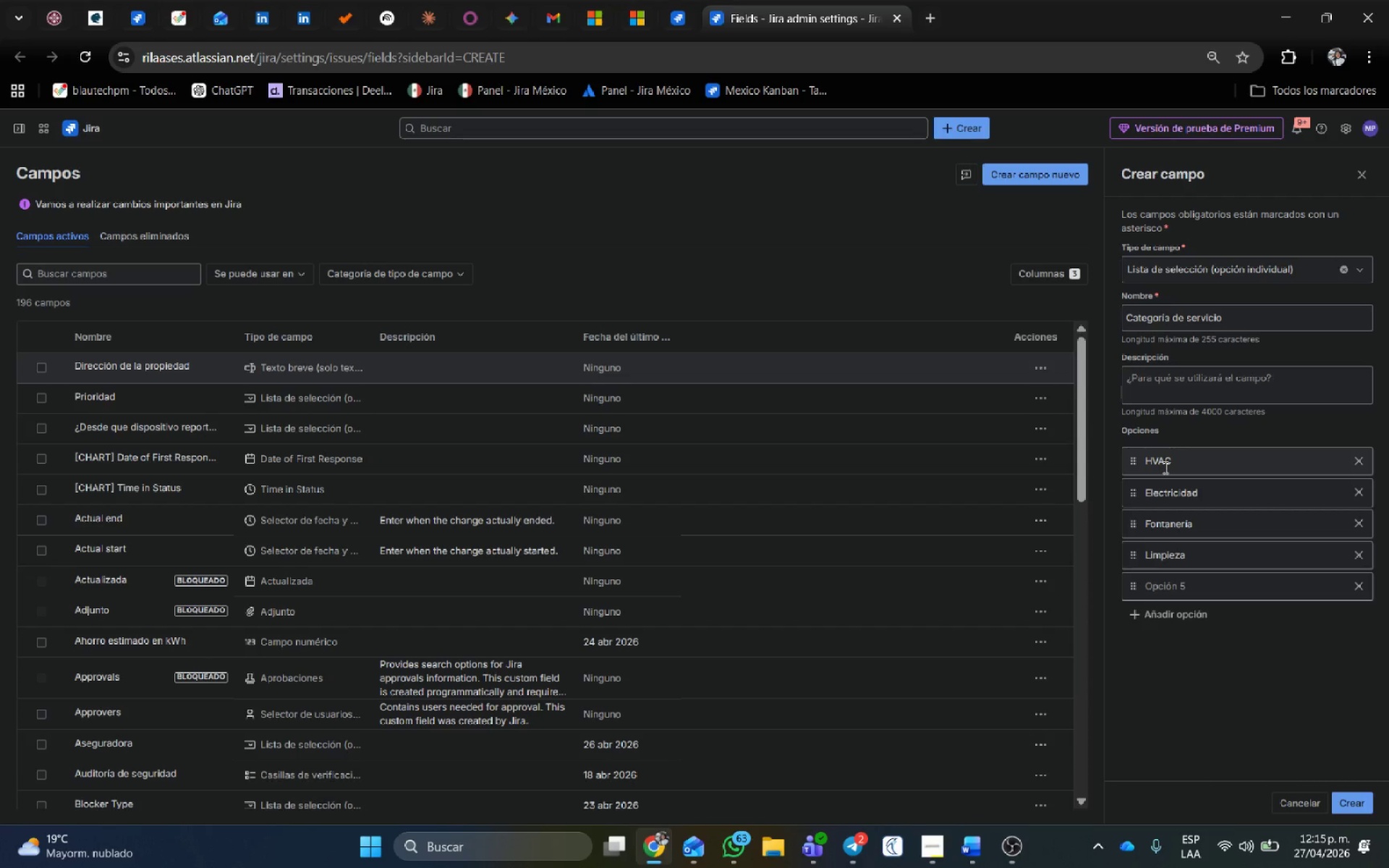 
type(Jardiner;ia)
 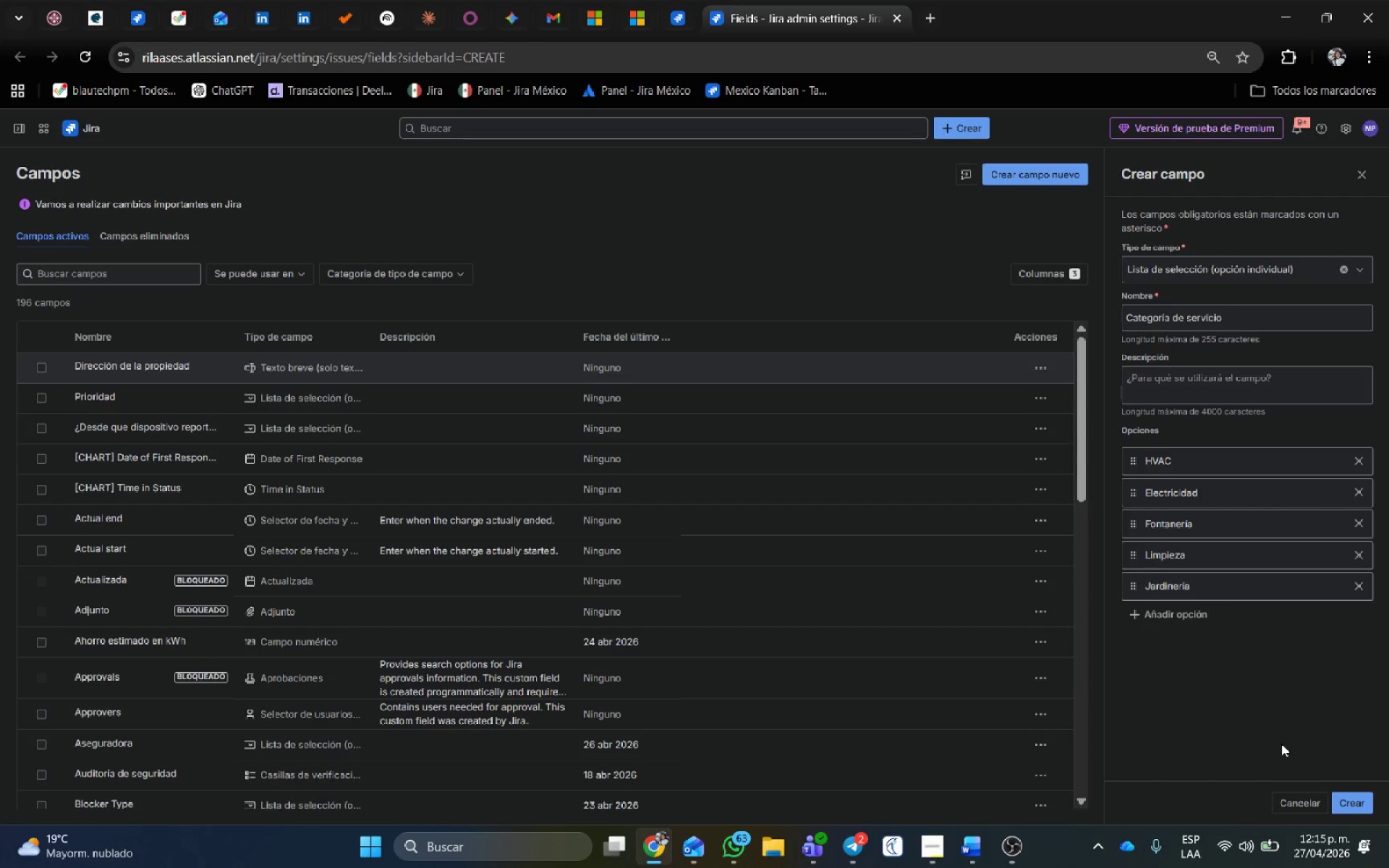 
left_click([1370, 805])
 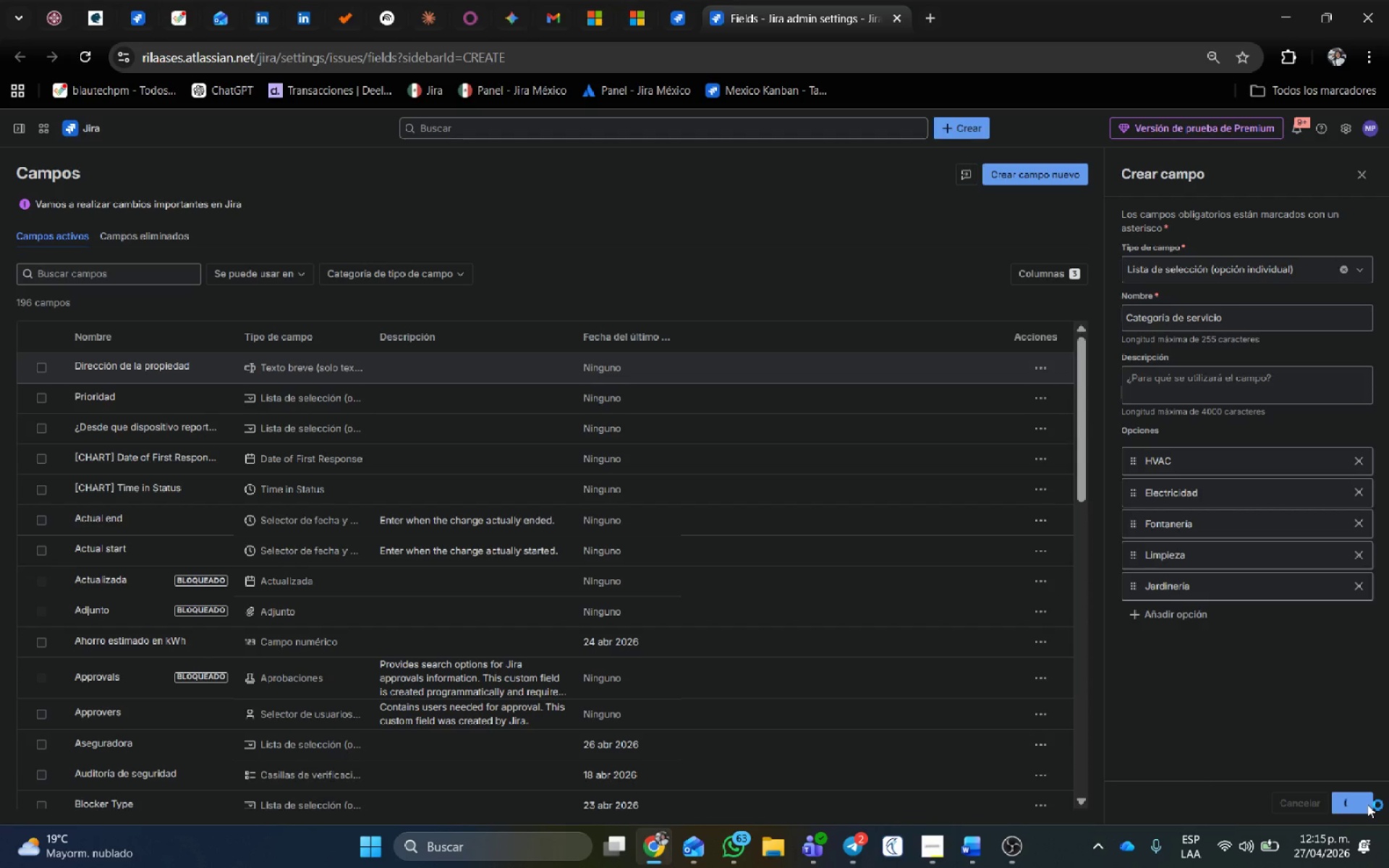 
mouse_move([1365, 792])
 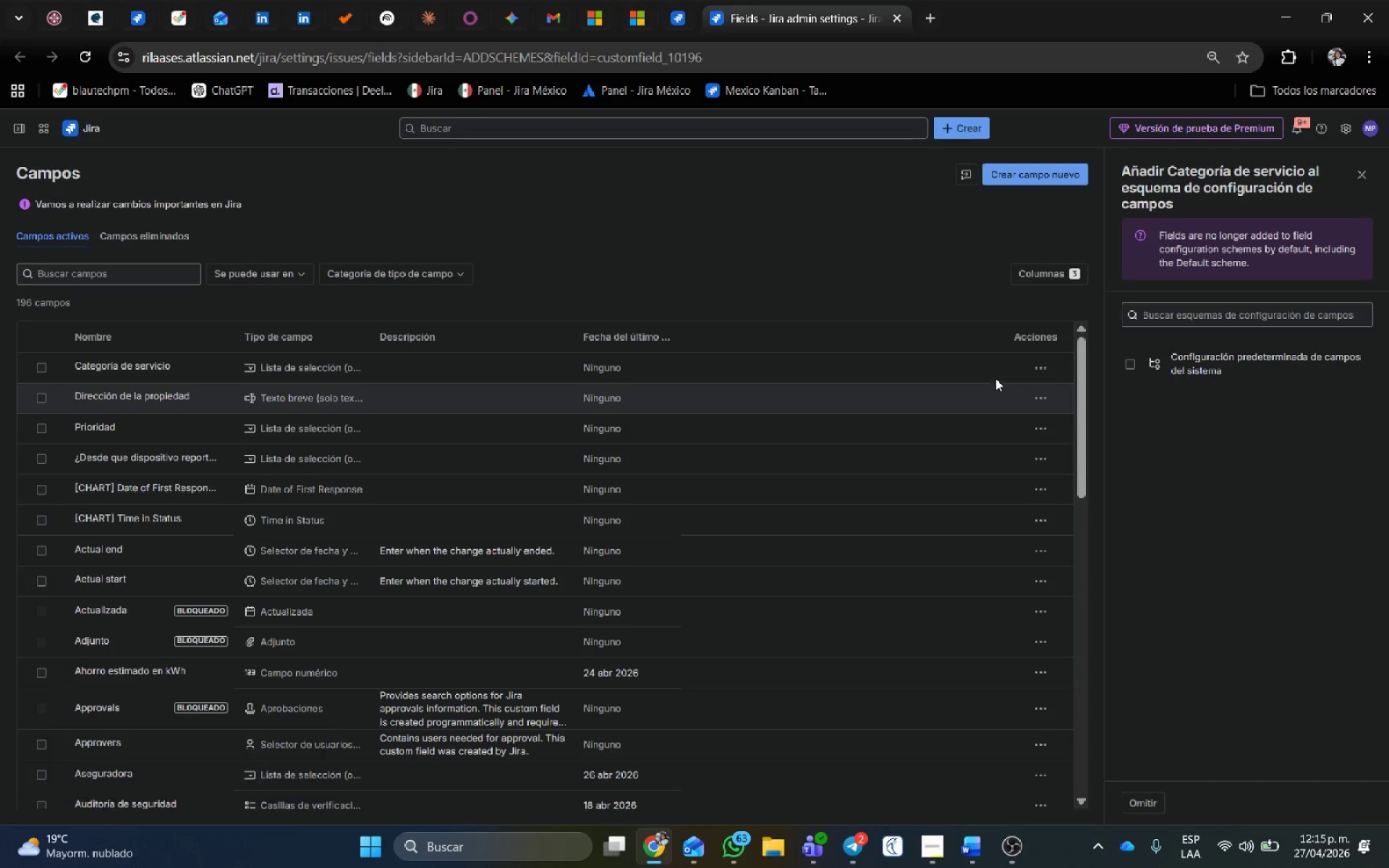 
left_click([1046, 362])
 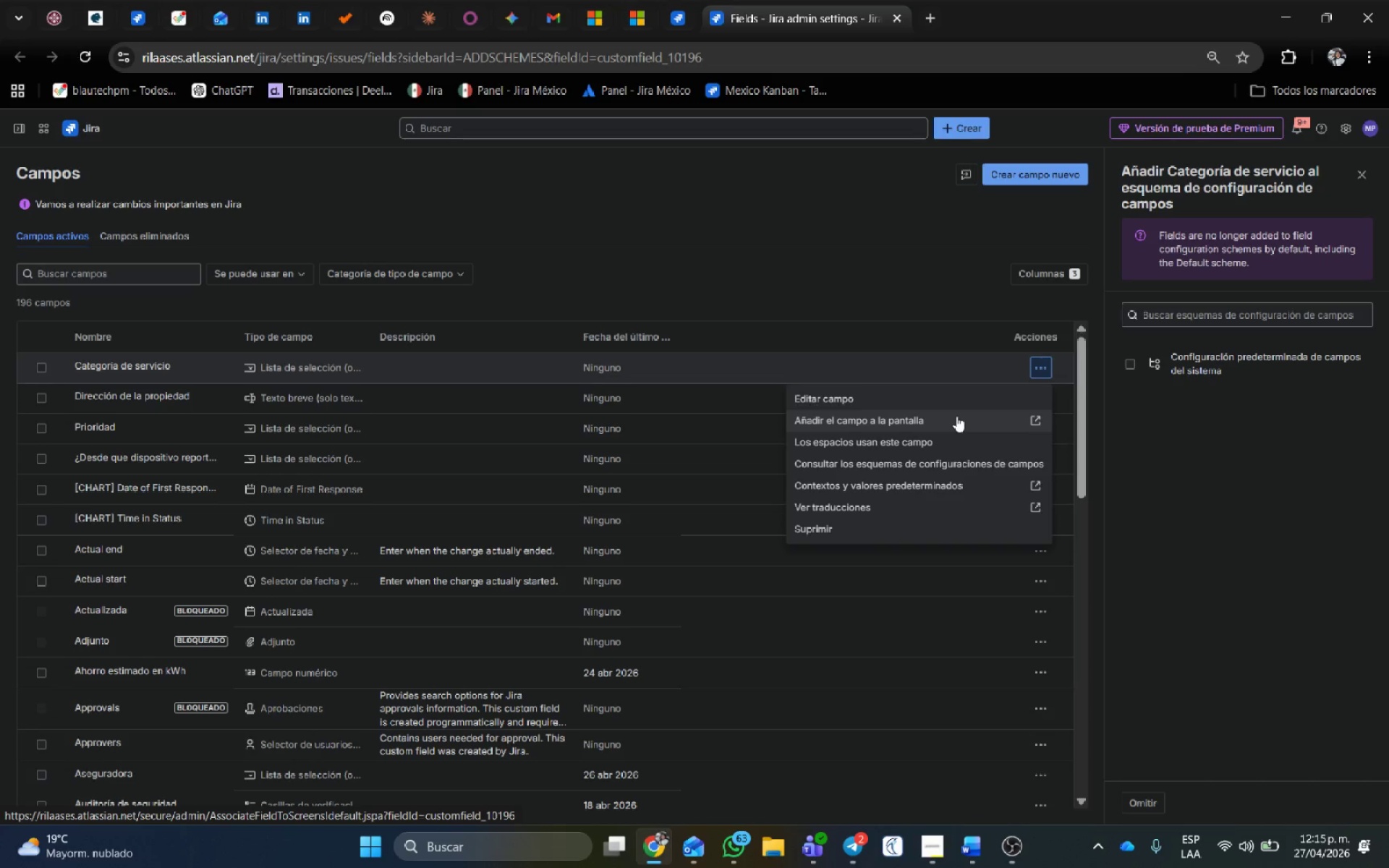 
wait(5.64)
 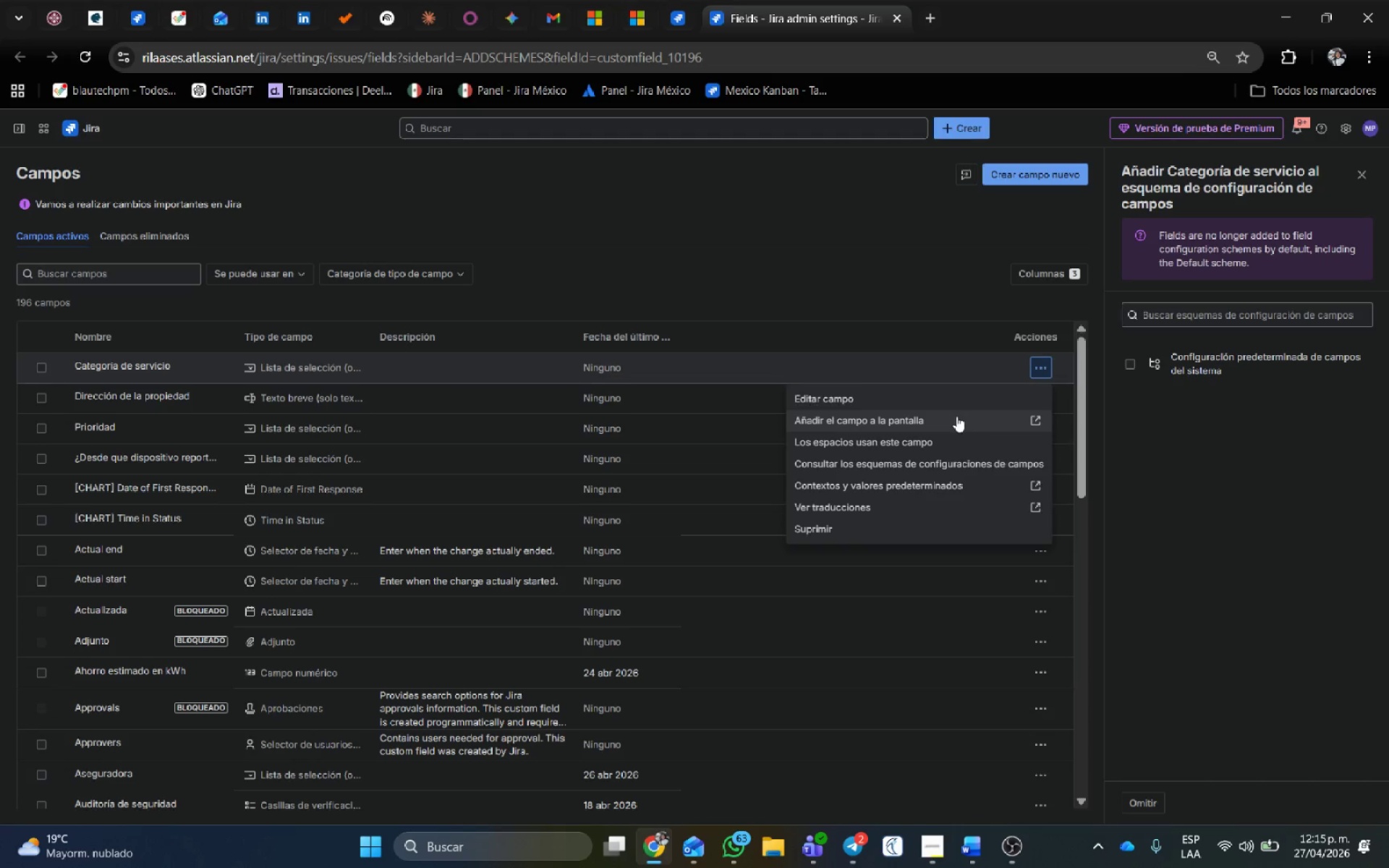 
left_click([955, 415])
 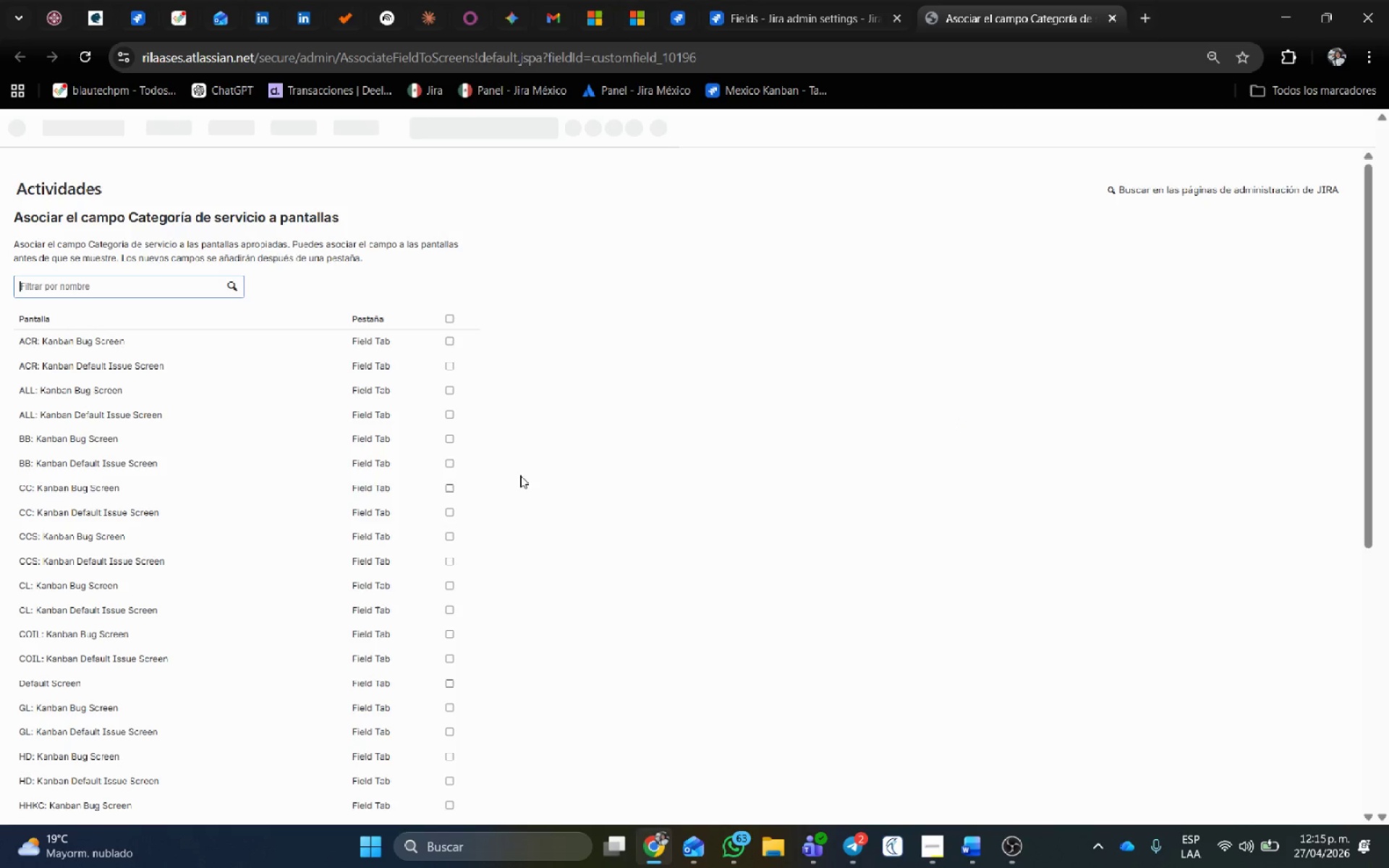 
scroll: coordinate [25, 609], scroll_direction: down, amount: 7.0
 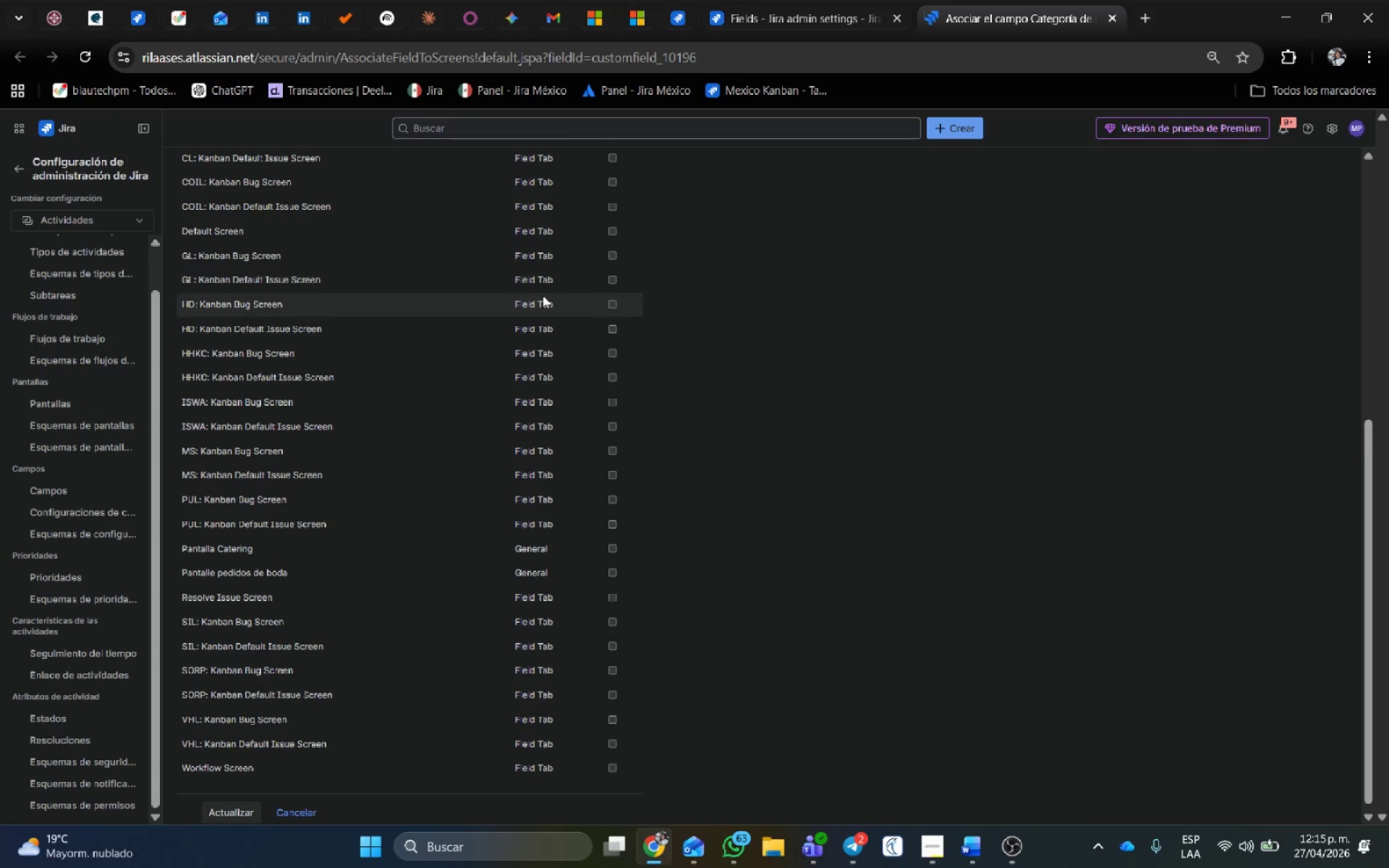 
scroll: coordinate [405, 328], scroll_direction: up, amount: 3.0
 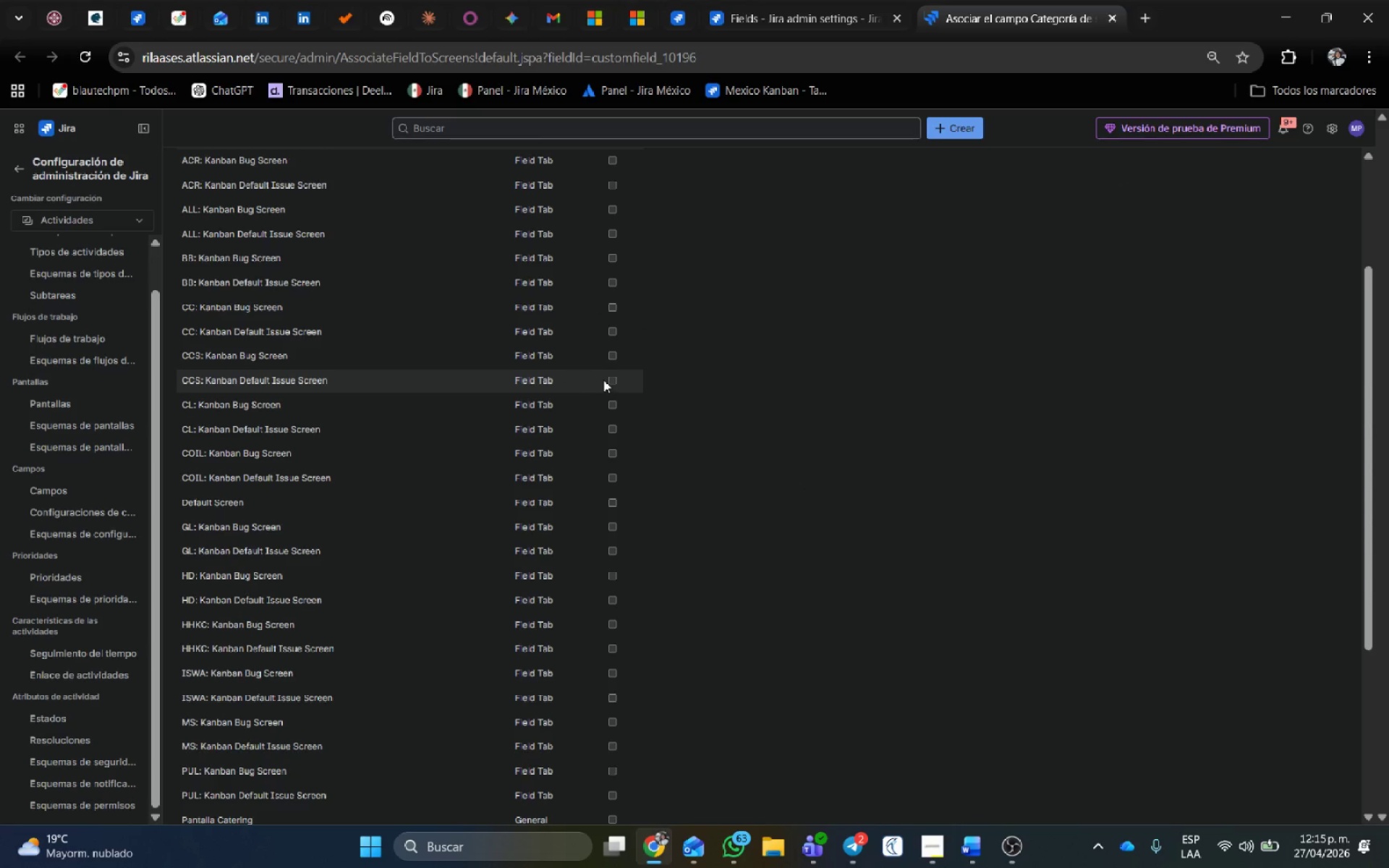 
left_click([616, 378])
 